 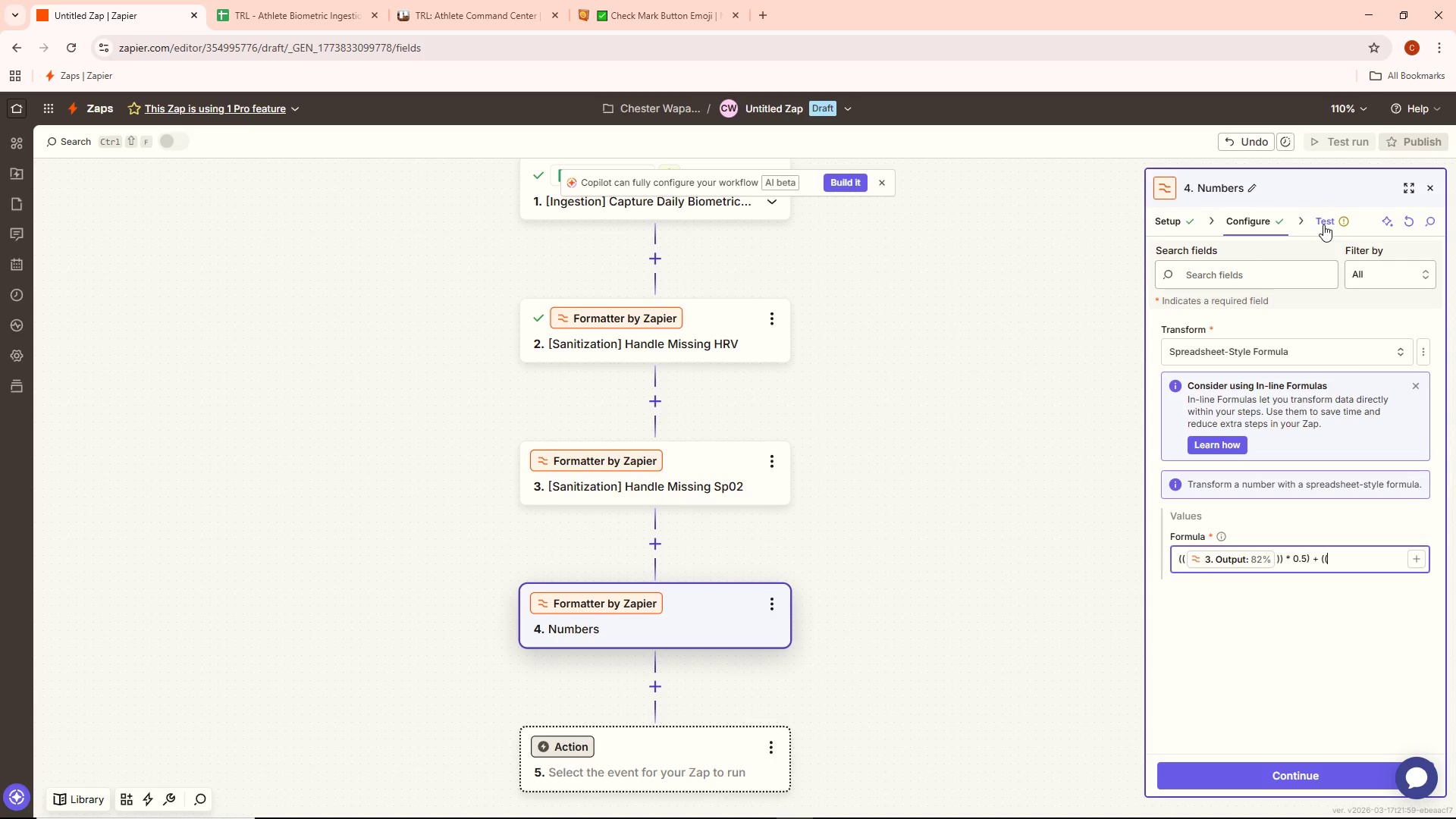 
left_click([1323, 224])
 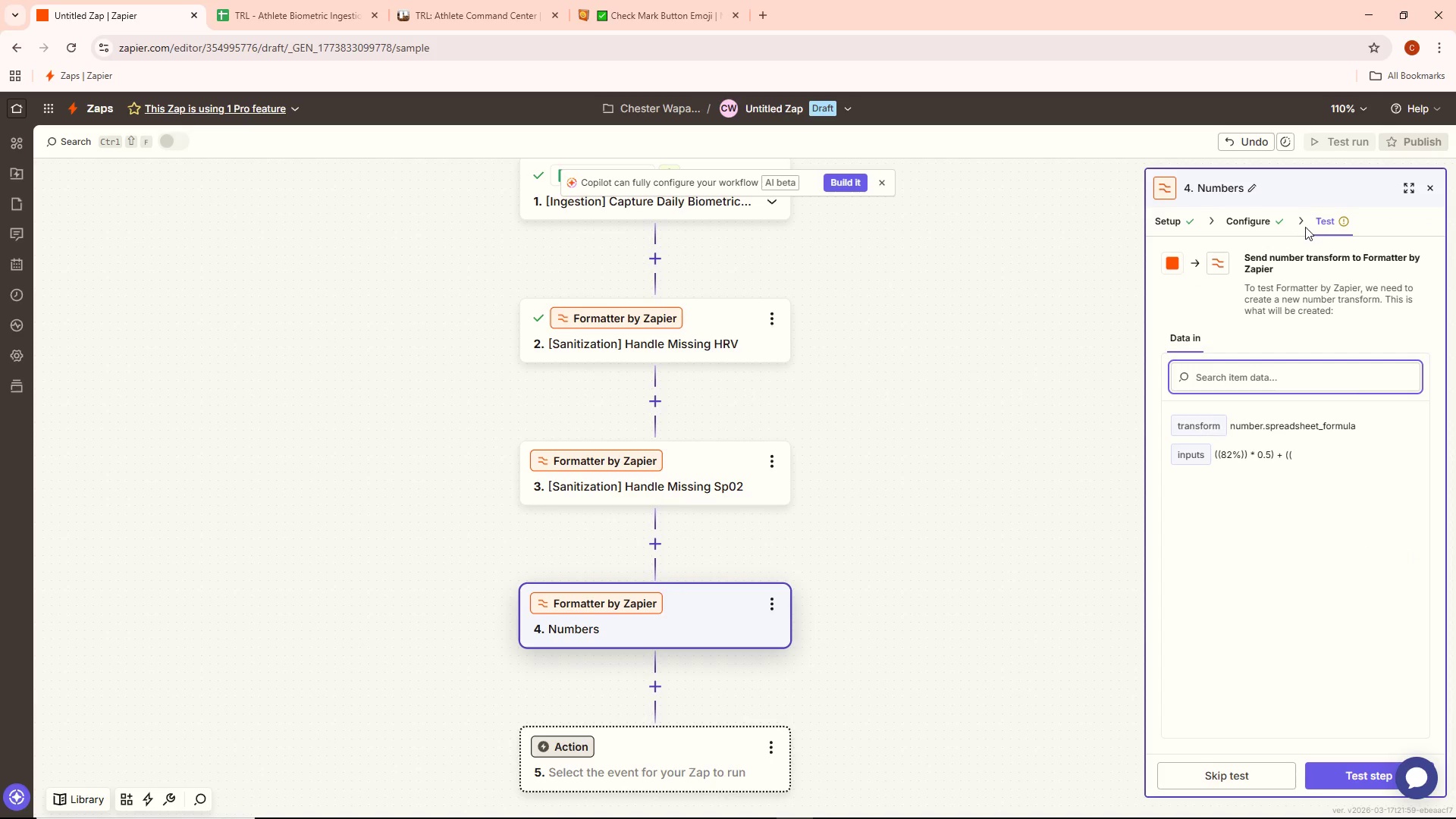 
left_click([1261, 227])
 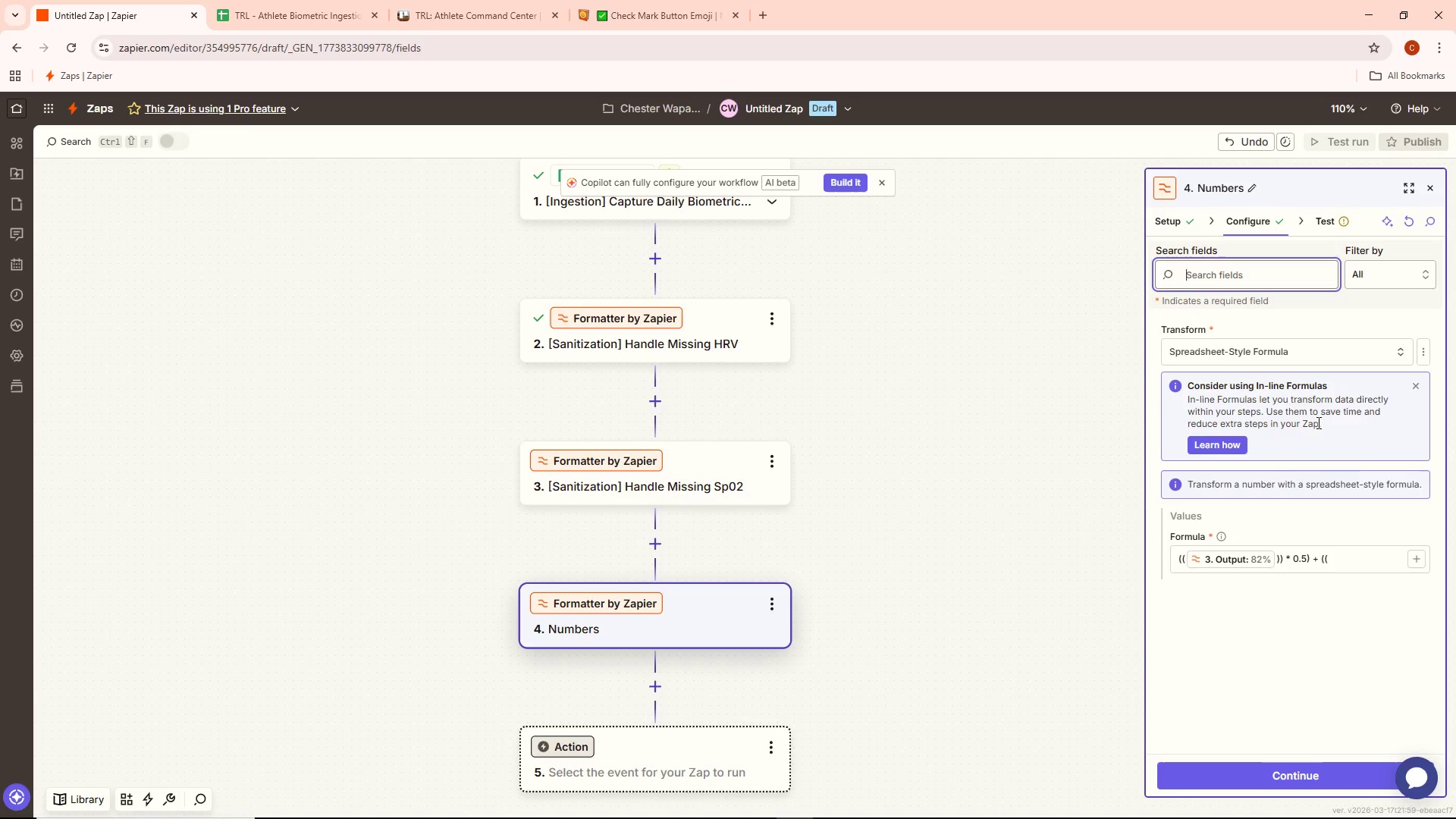 
left_click([1357, 554])
 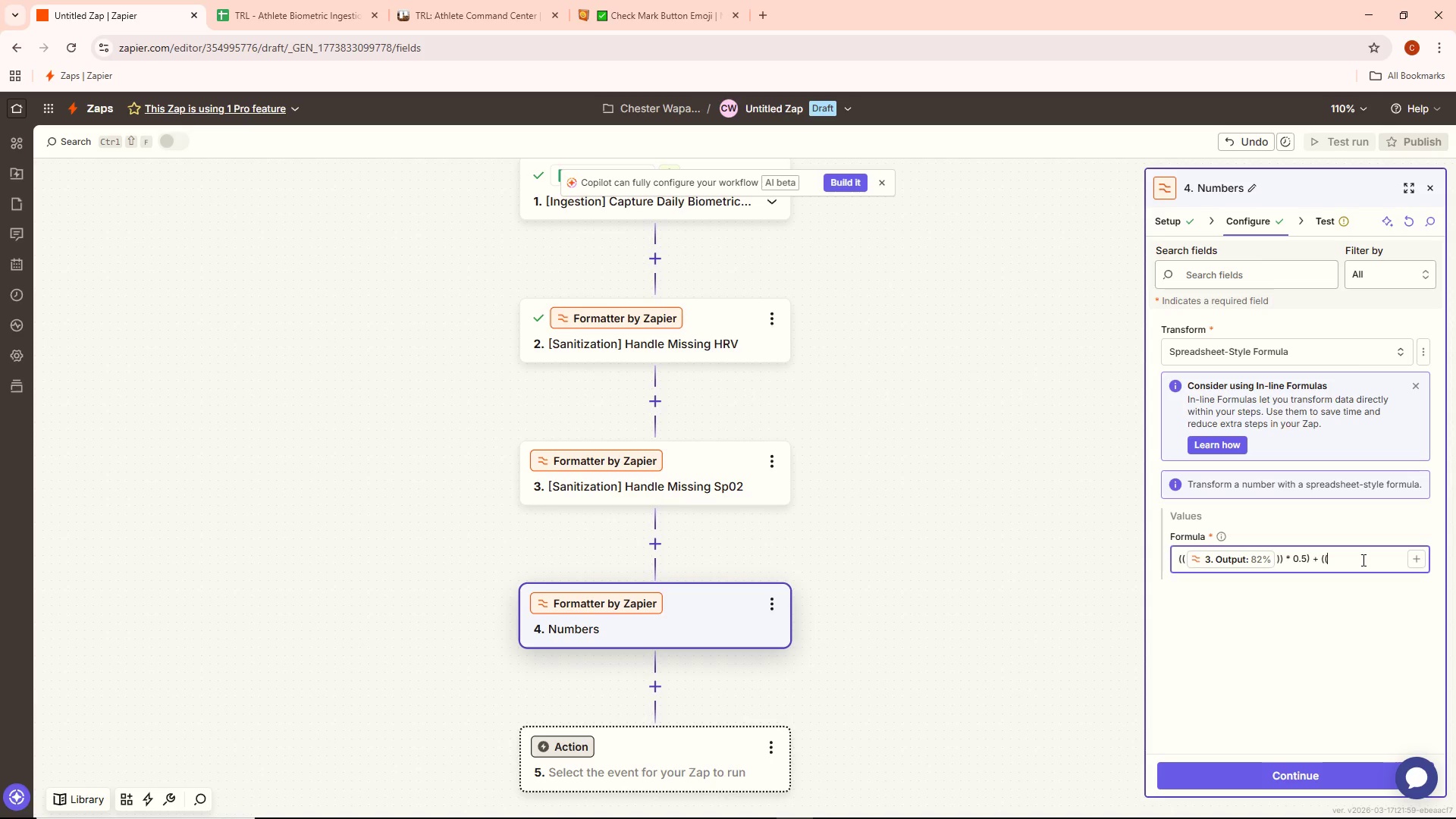 
wait(19.8)
 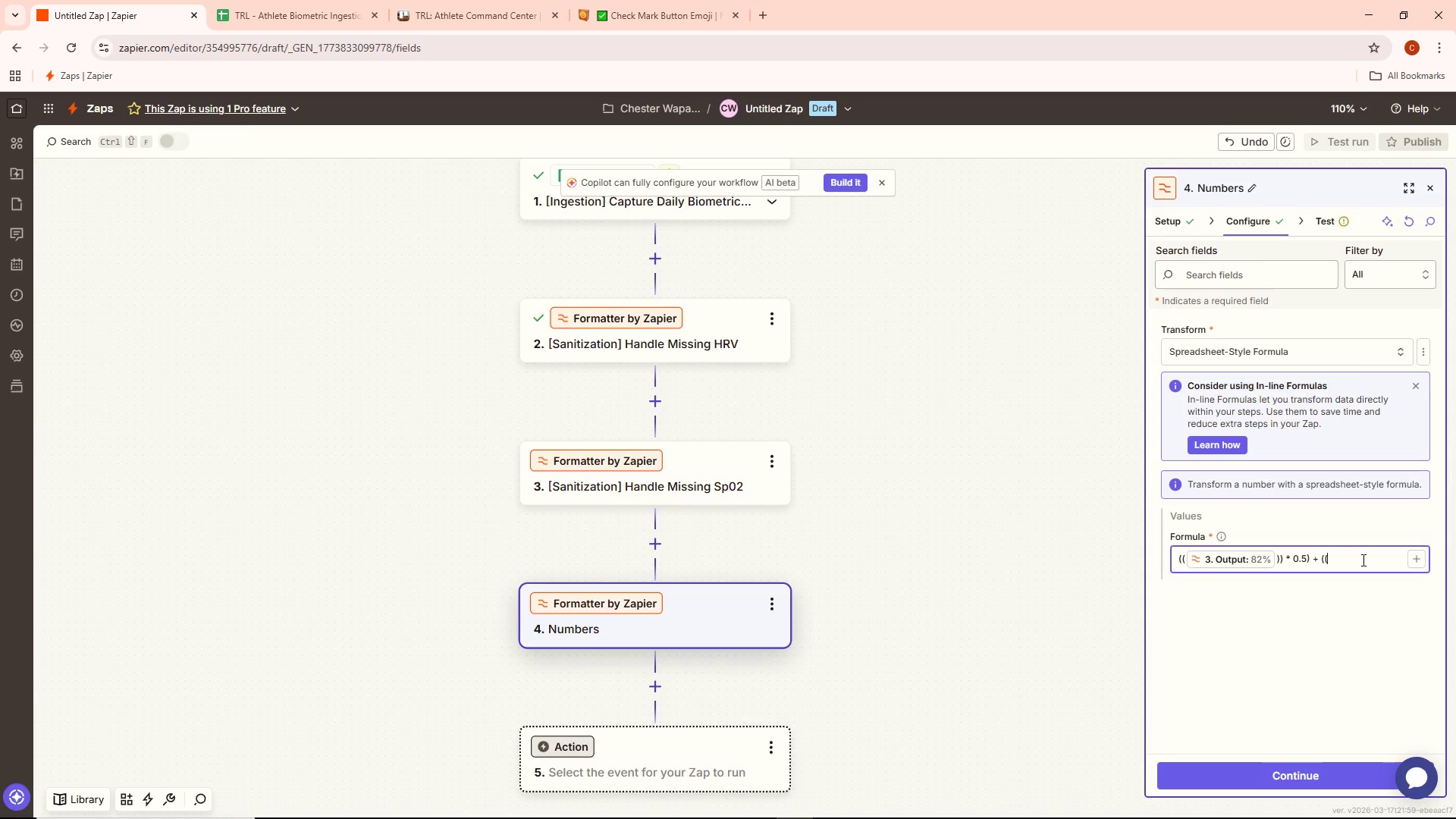 
scroll: coordinate [1361, 558], scroll_direction: down, amount: 3.0
 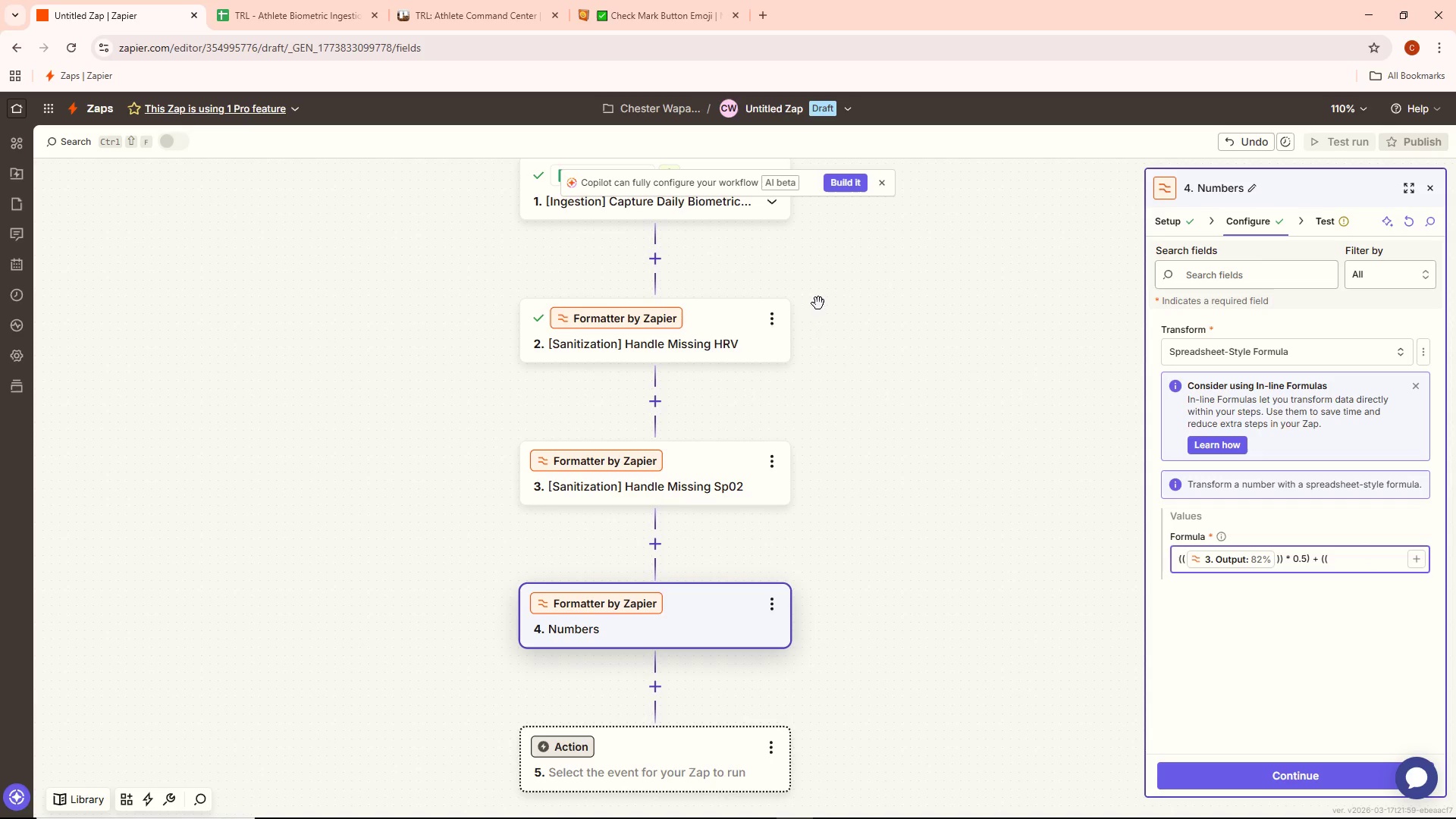 
left_click([1423, 556])
 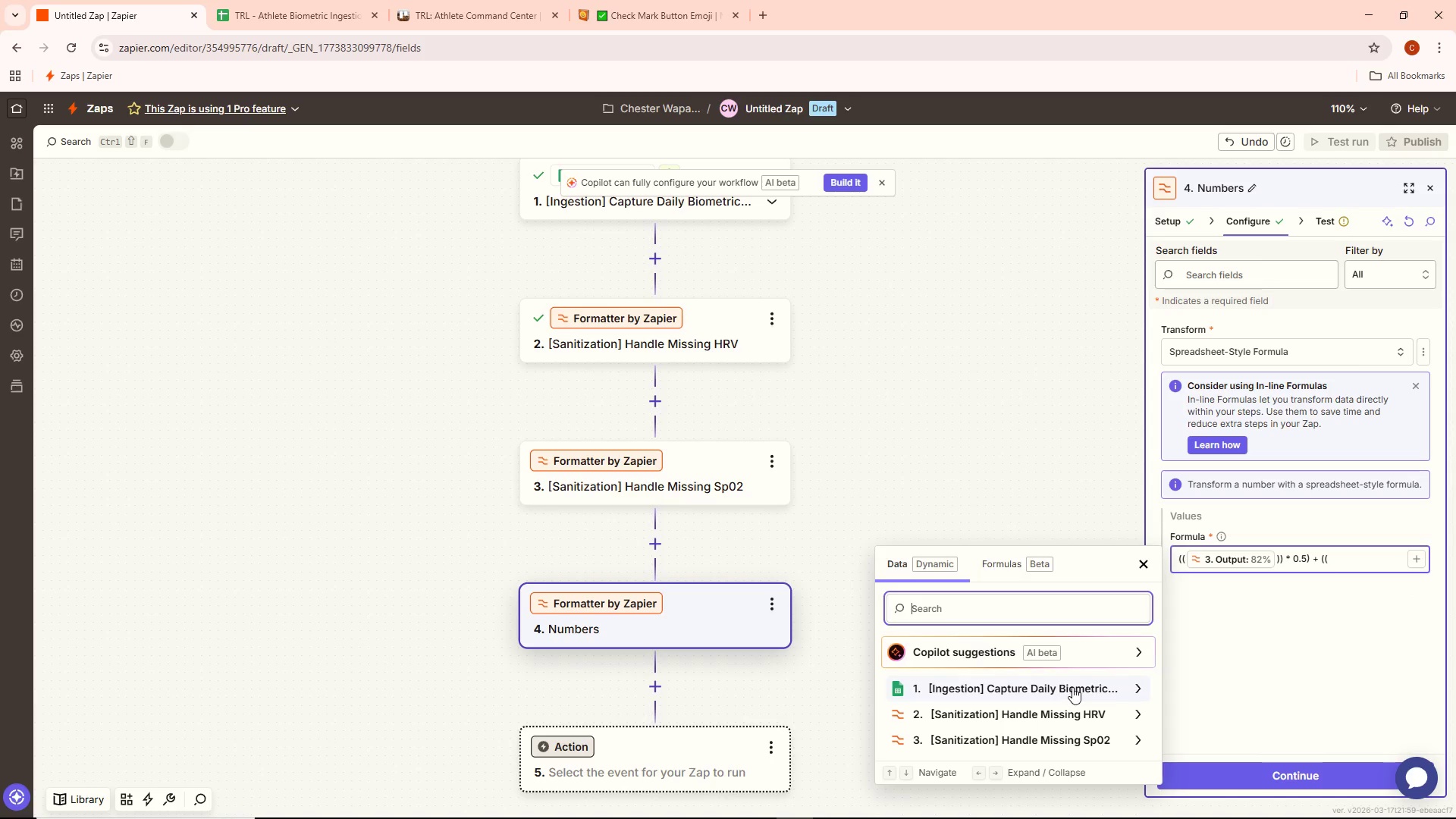 
left_click([1073, 686])
 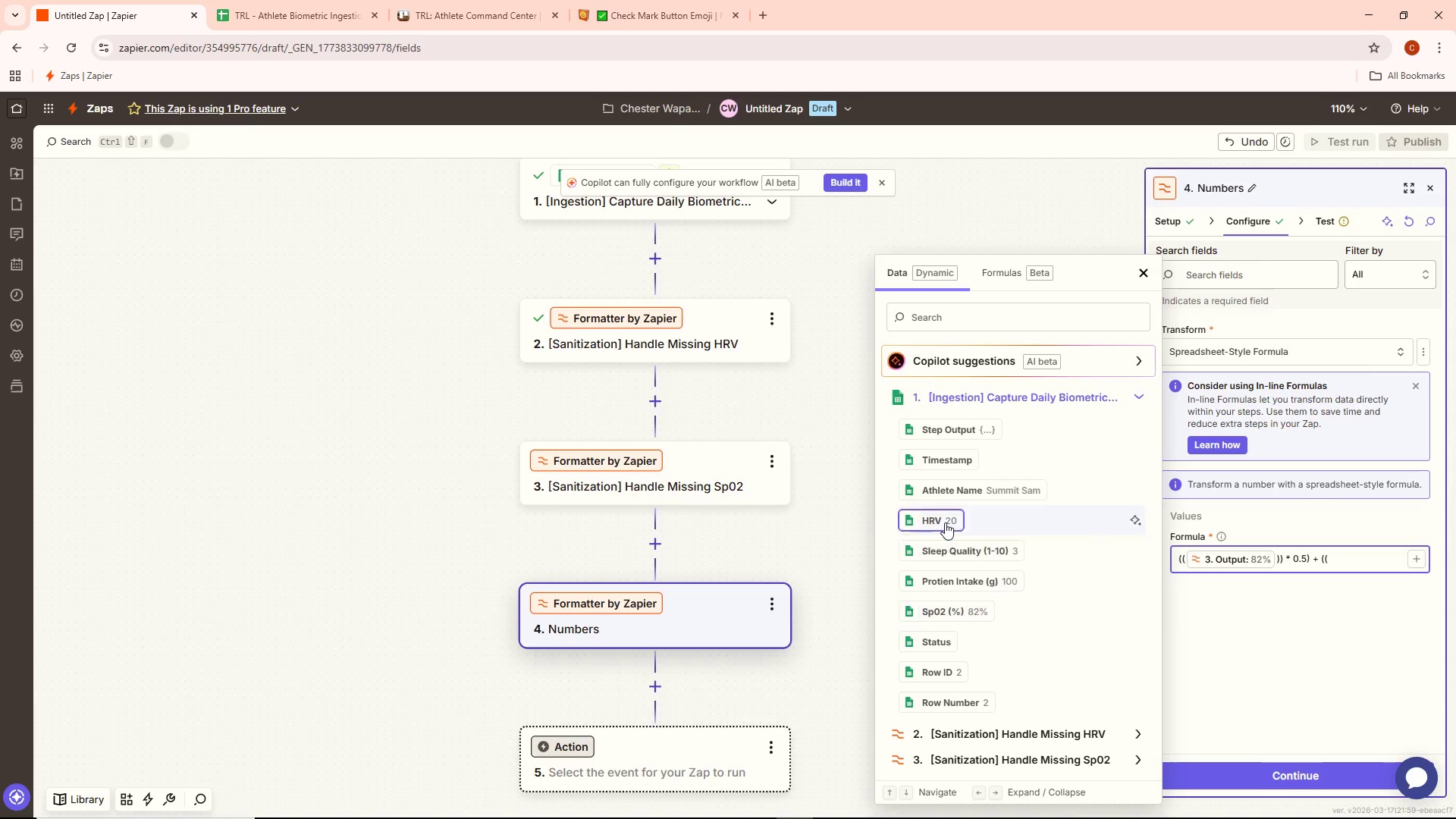 
scroll: coordinate [944, 522], scroll_direction: down, amount: 3.0
 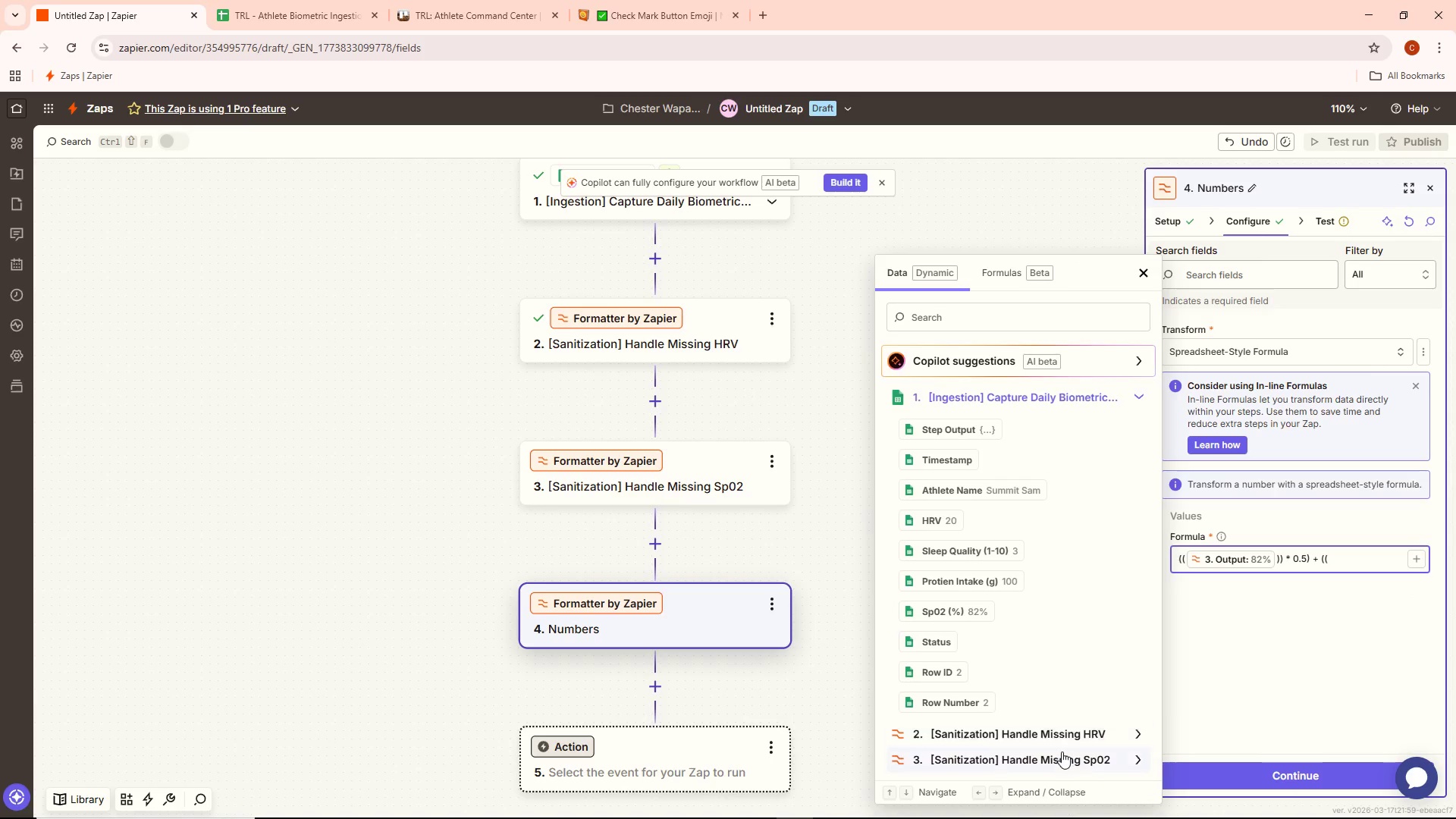 
left_click([1059, 743])
 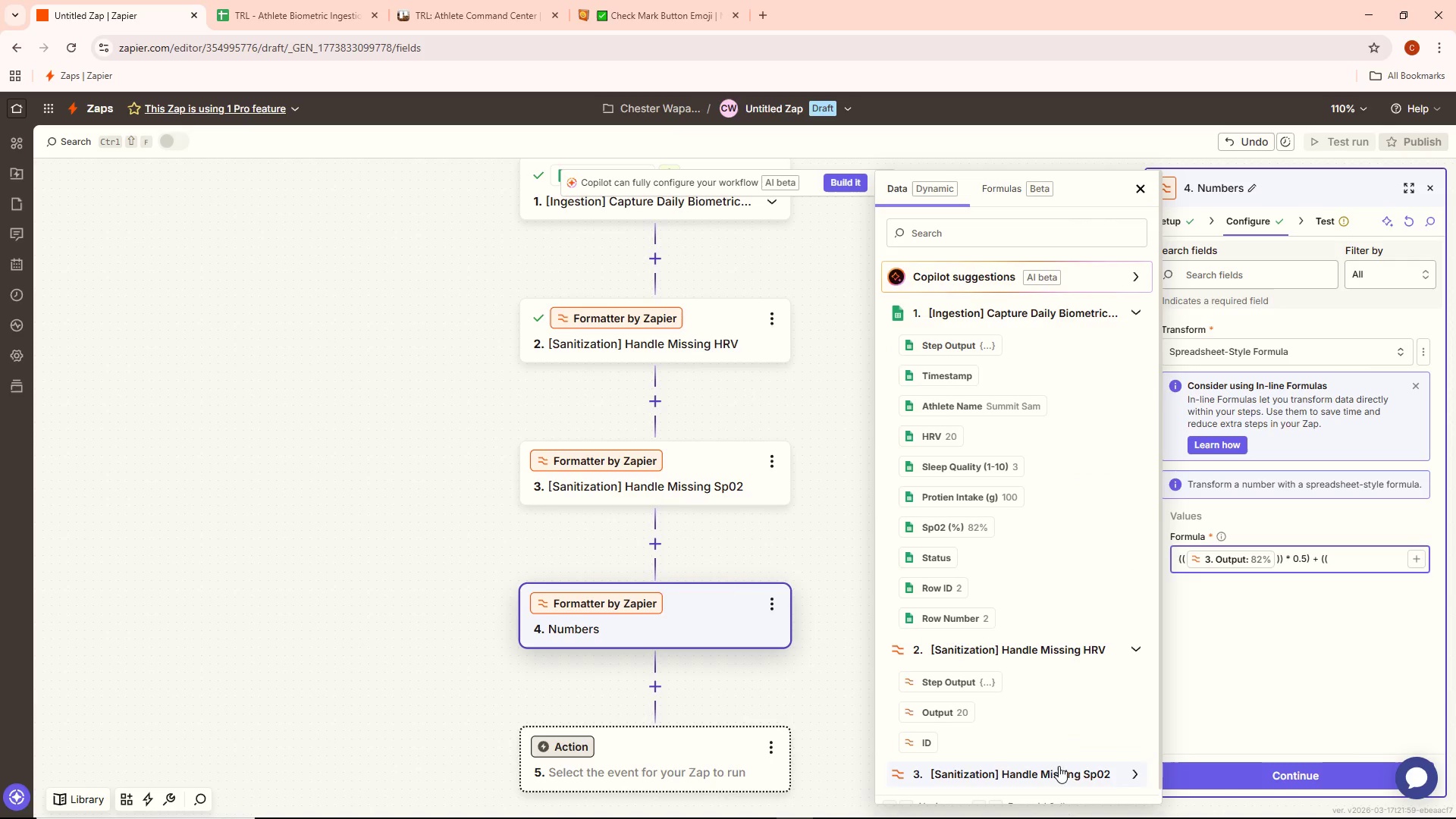 
left_click([1058, 771])
 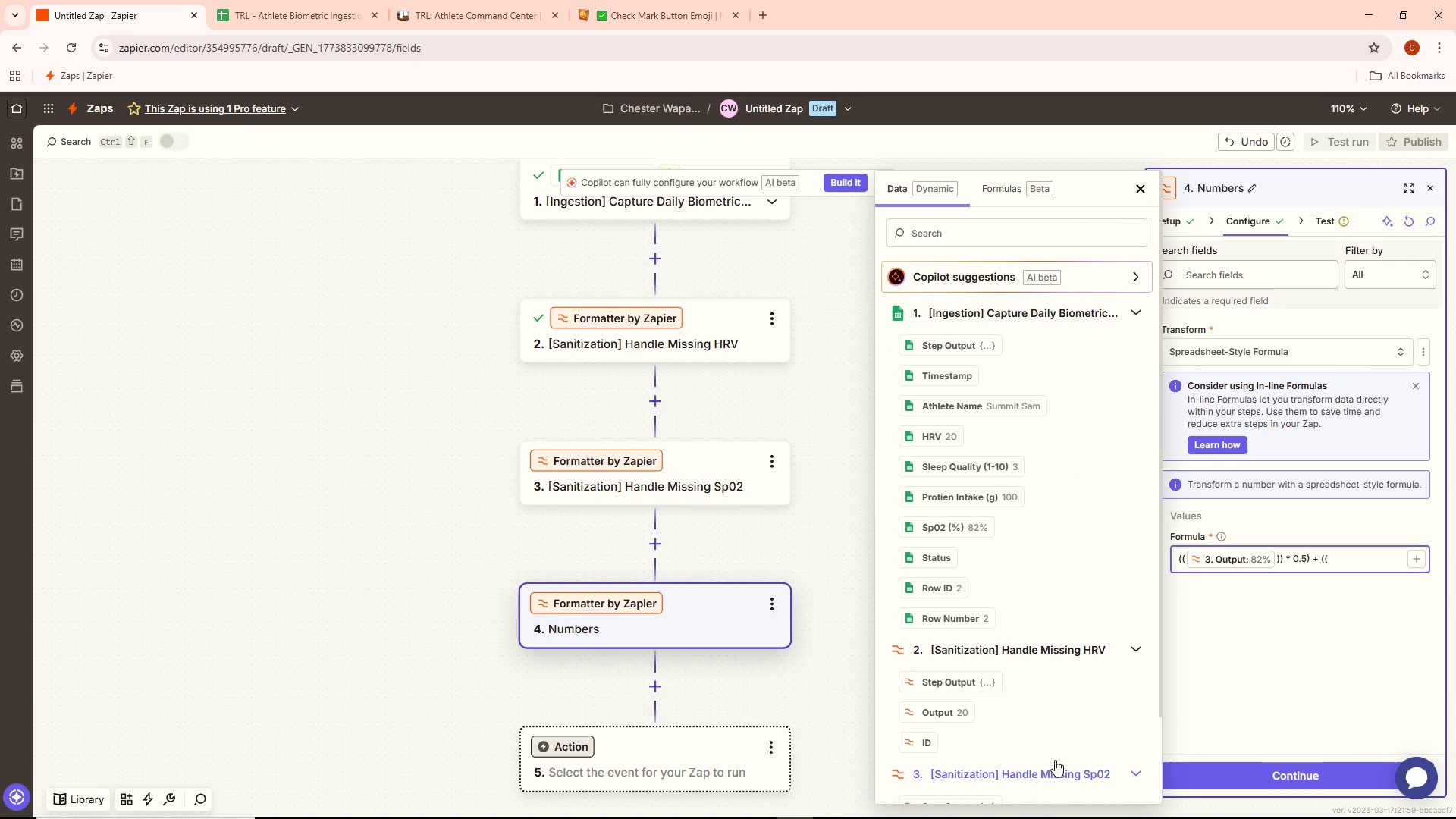 
scroll: coordinate [1055, 730], scroll_direction: down, amount: 12.0
 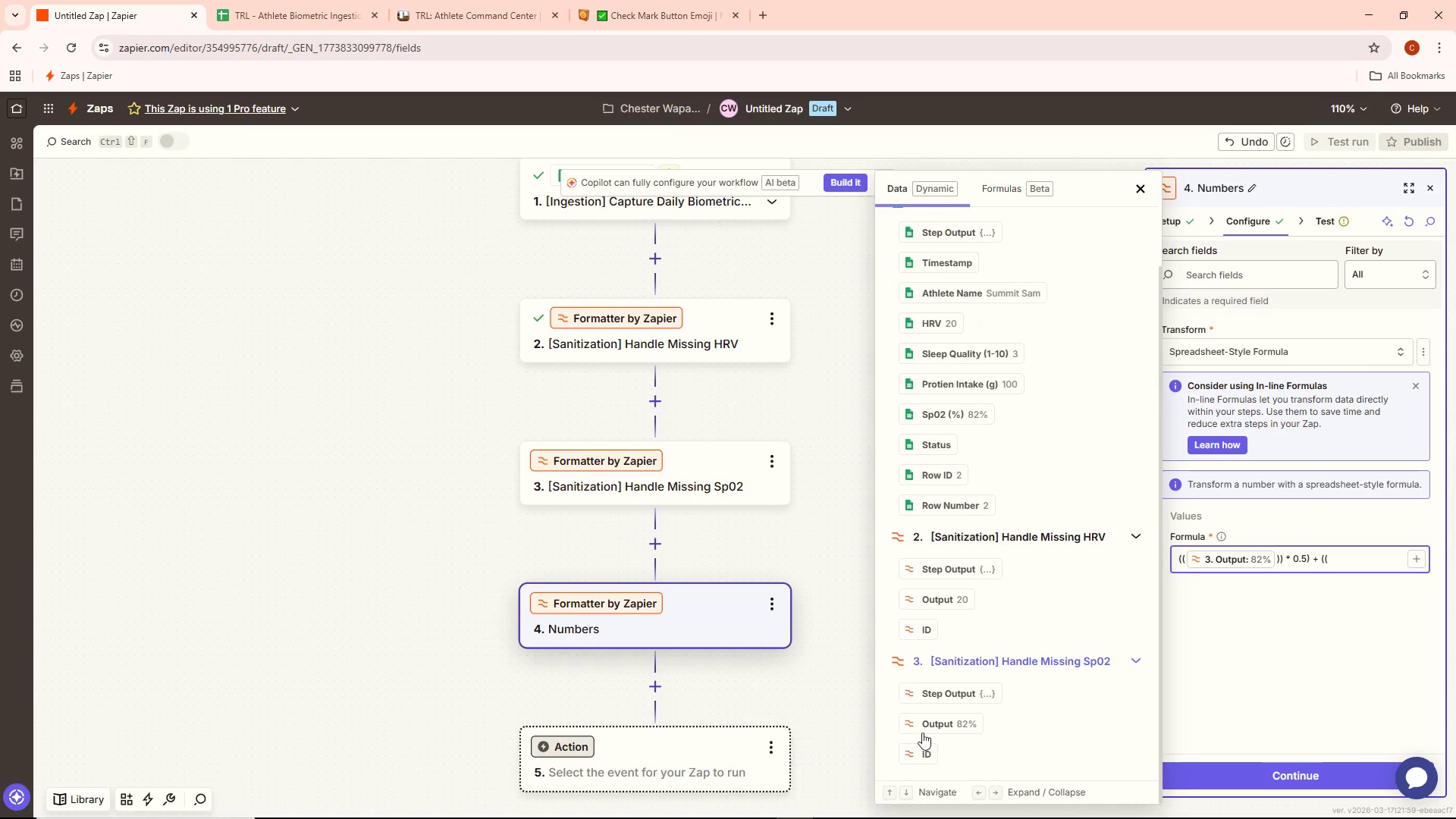 
scroll: coordinate [996, 741], scroll_direction: up, amount: 1.0
 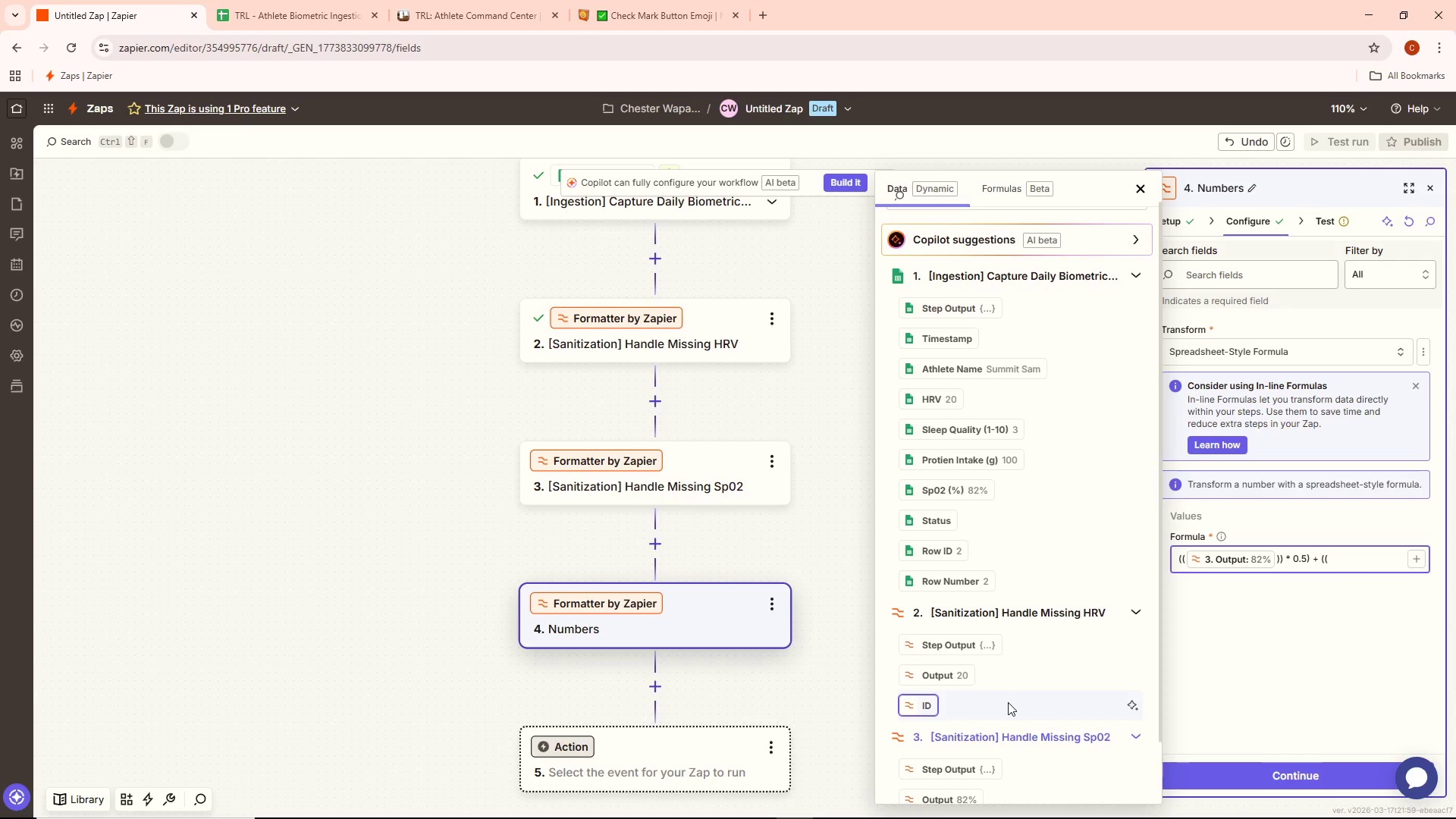 
wait(8.66)
 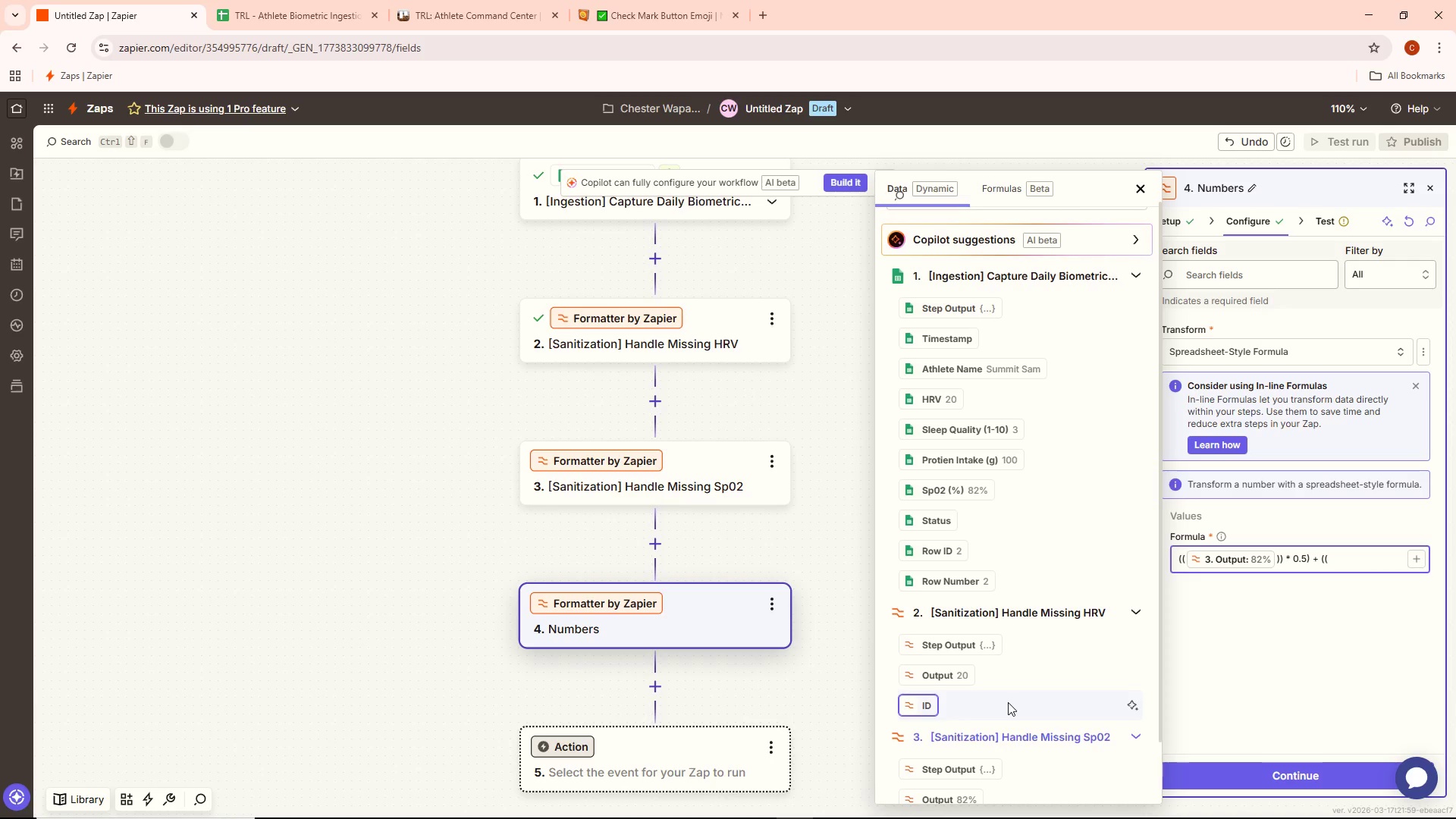 
scroll: coordinate [1010, 626], scroll_direction: down, amount: 8.0
 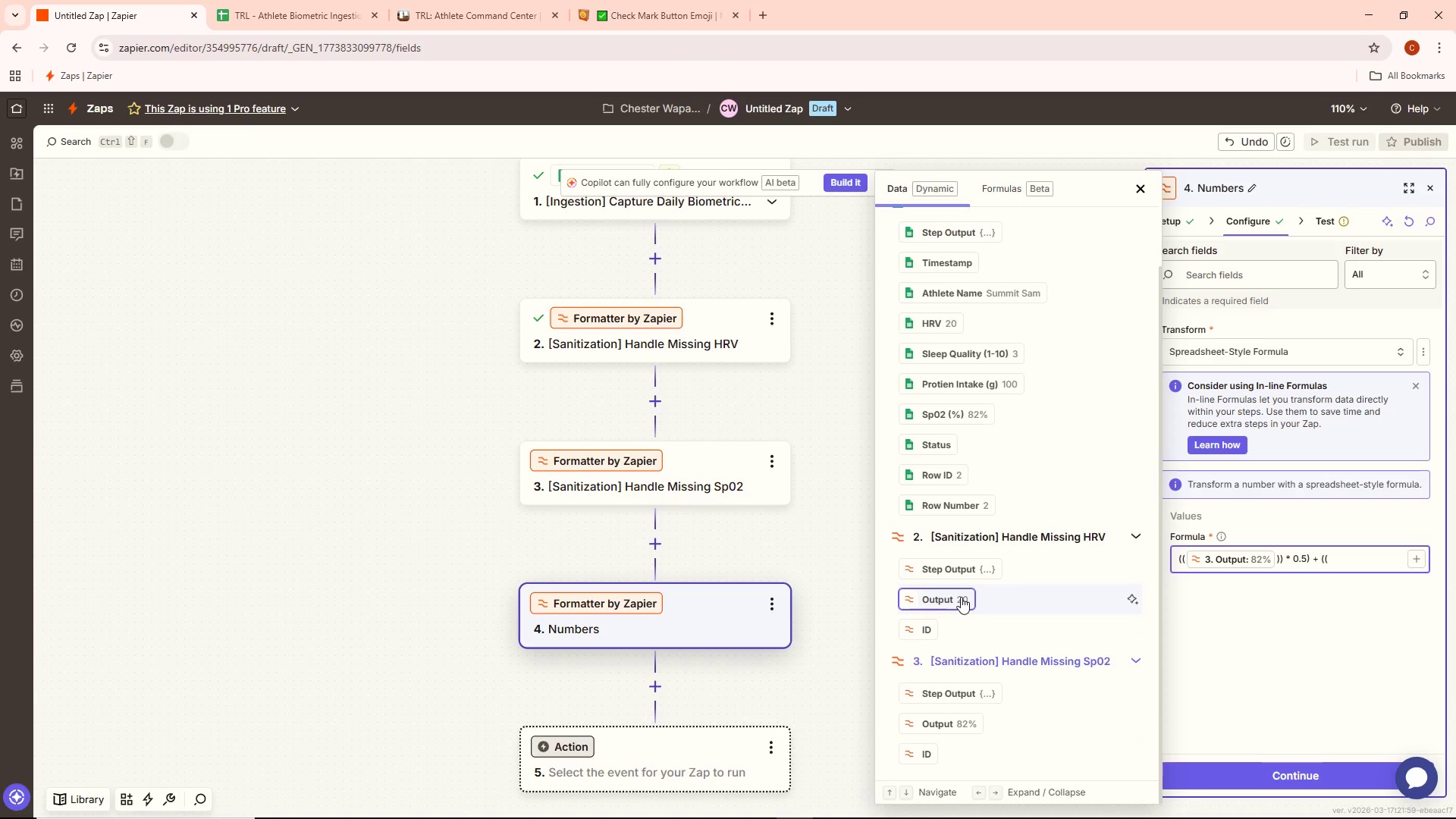 
wait(9.93)
 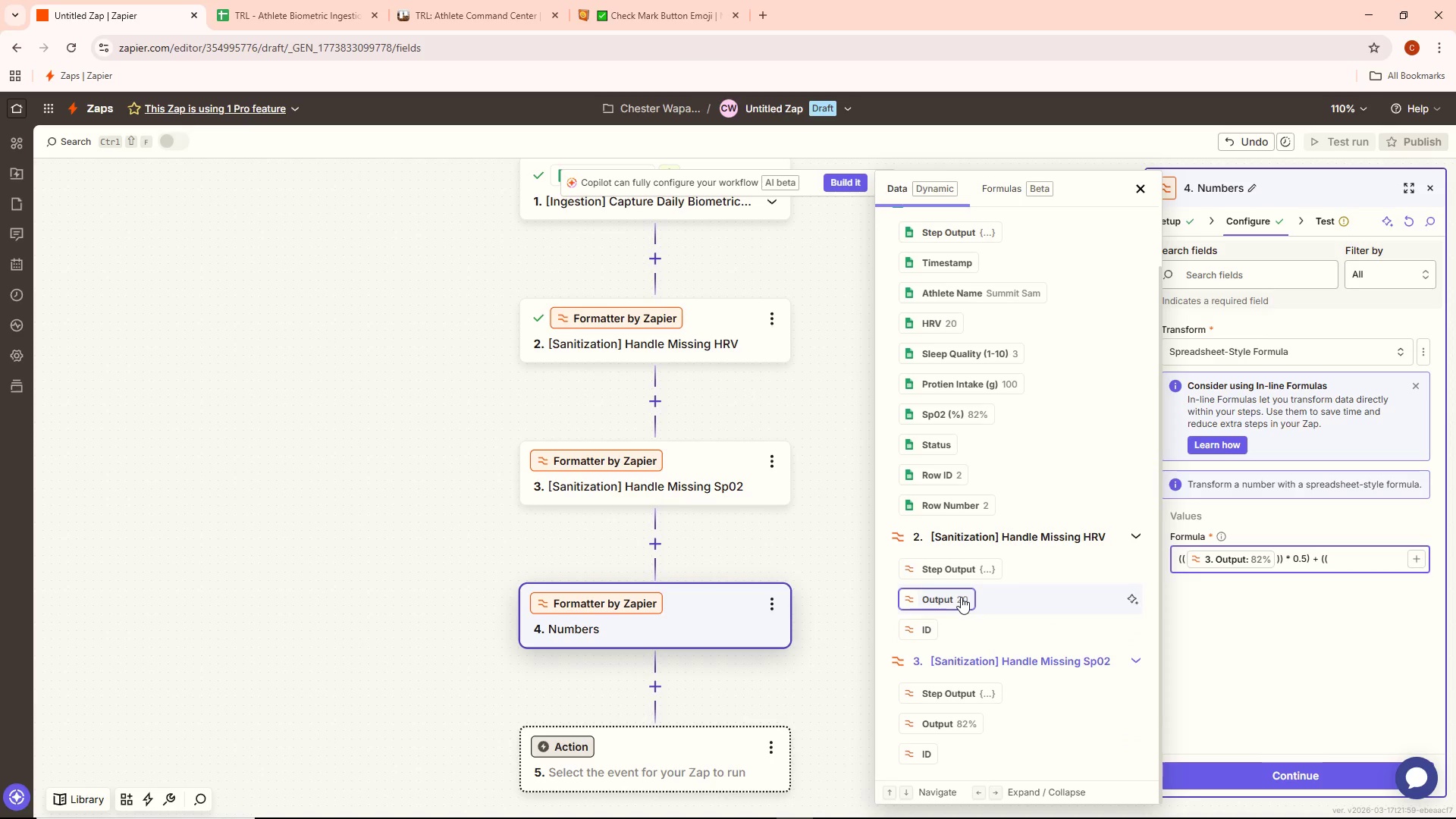 
left_click([949, 597])
 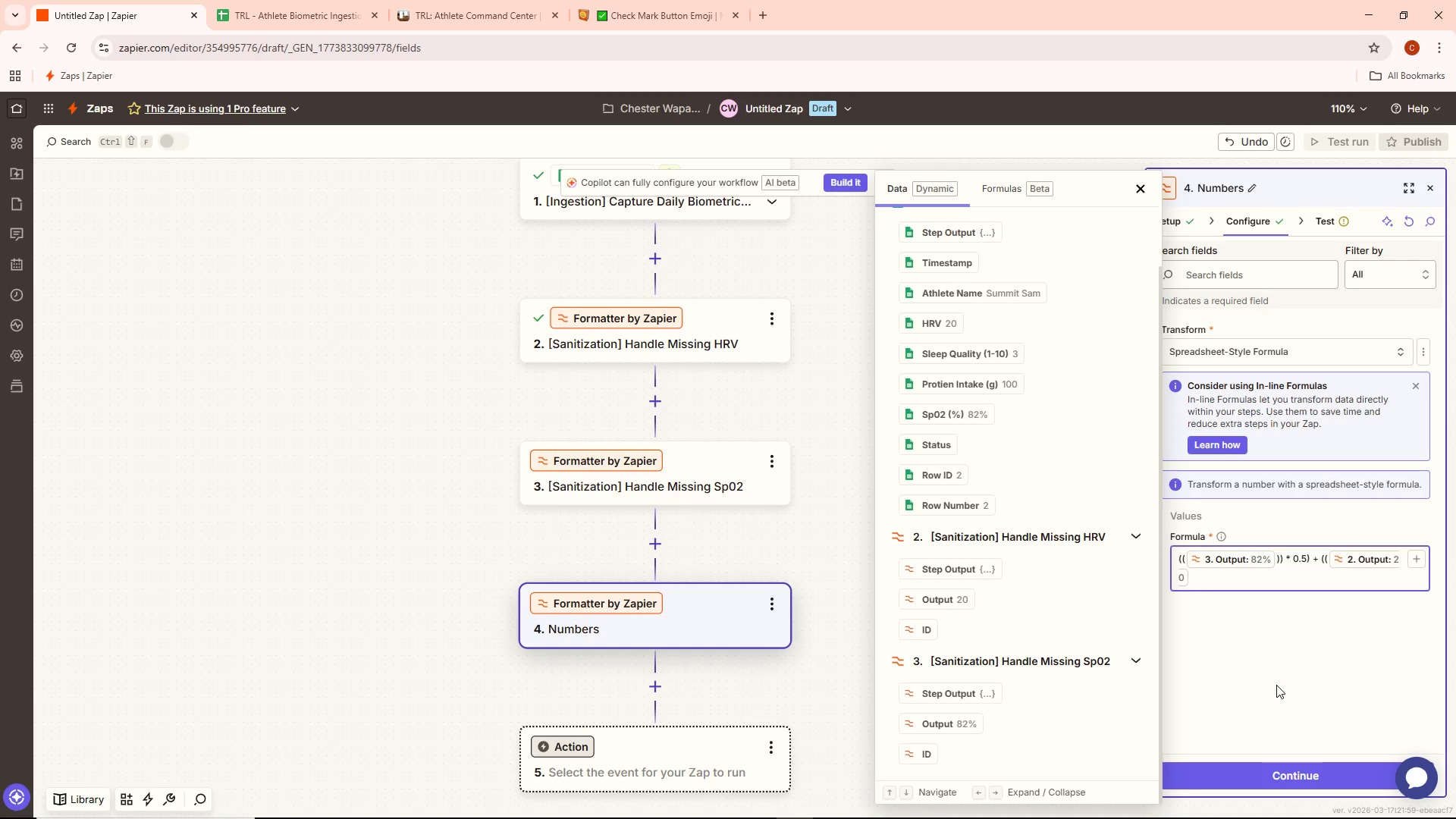 
wait(5.03)
 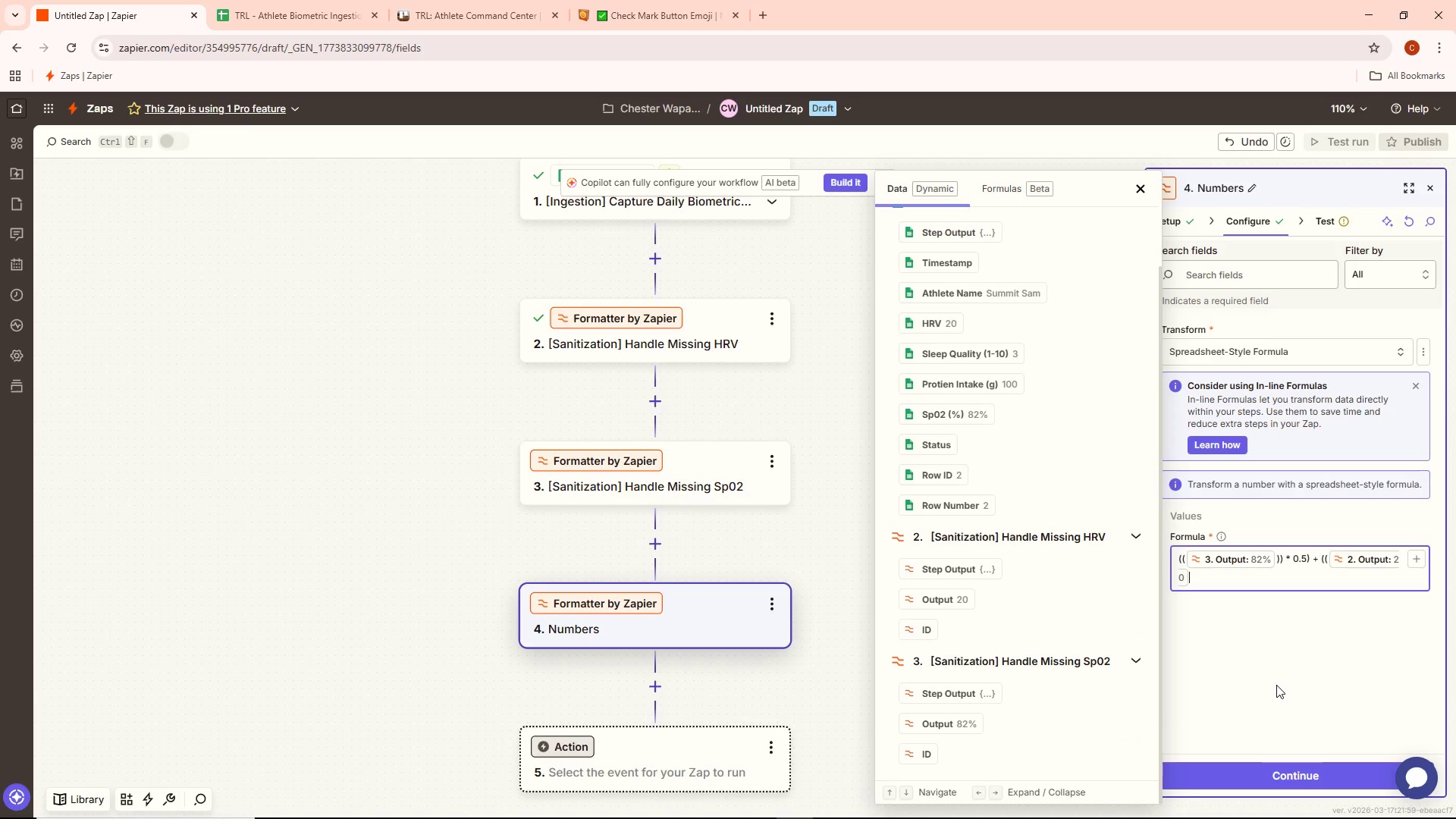 
key(Space)
 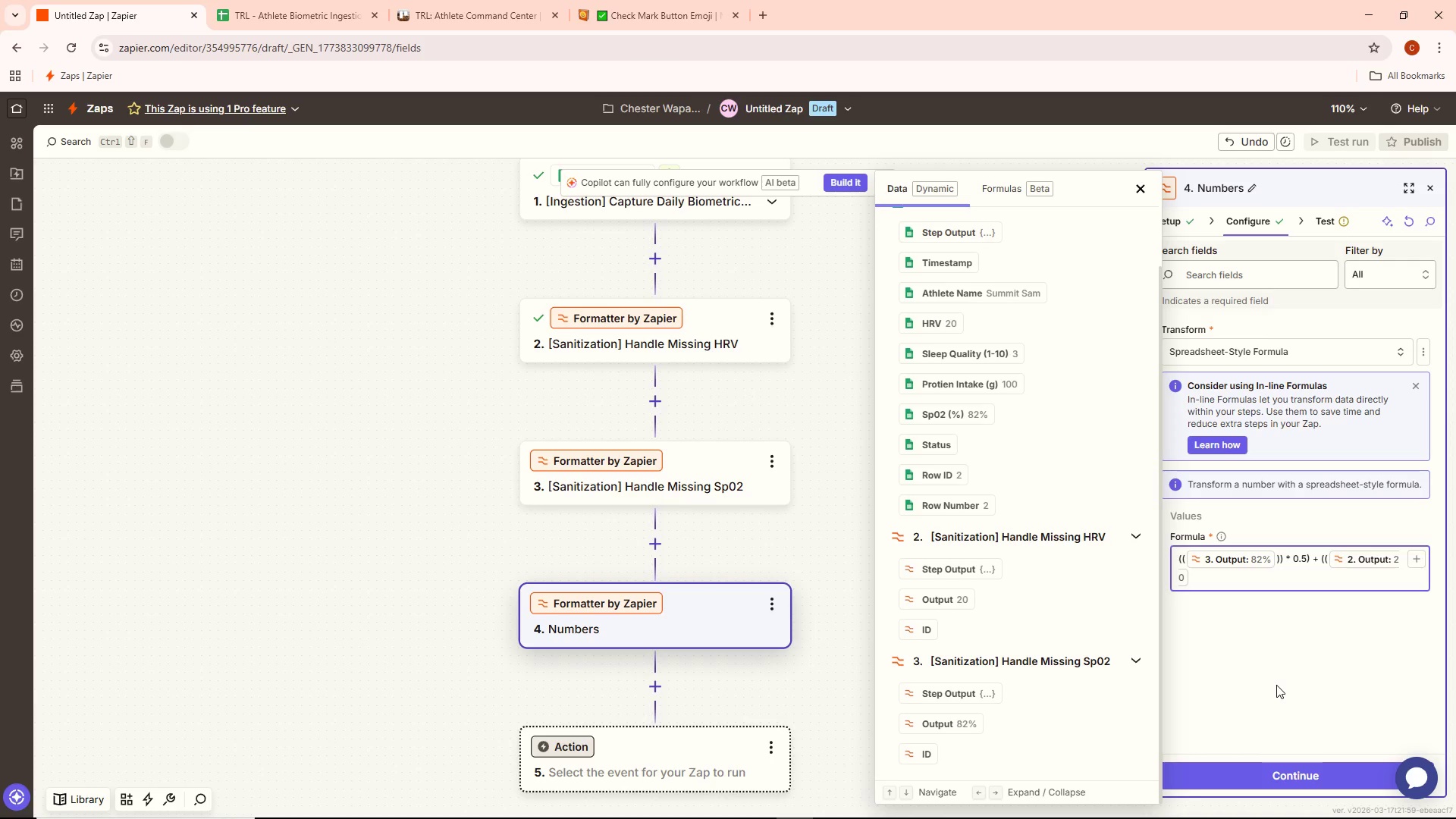 
key(Shift+8)
 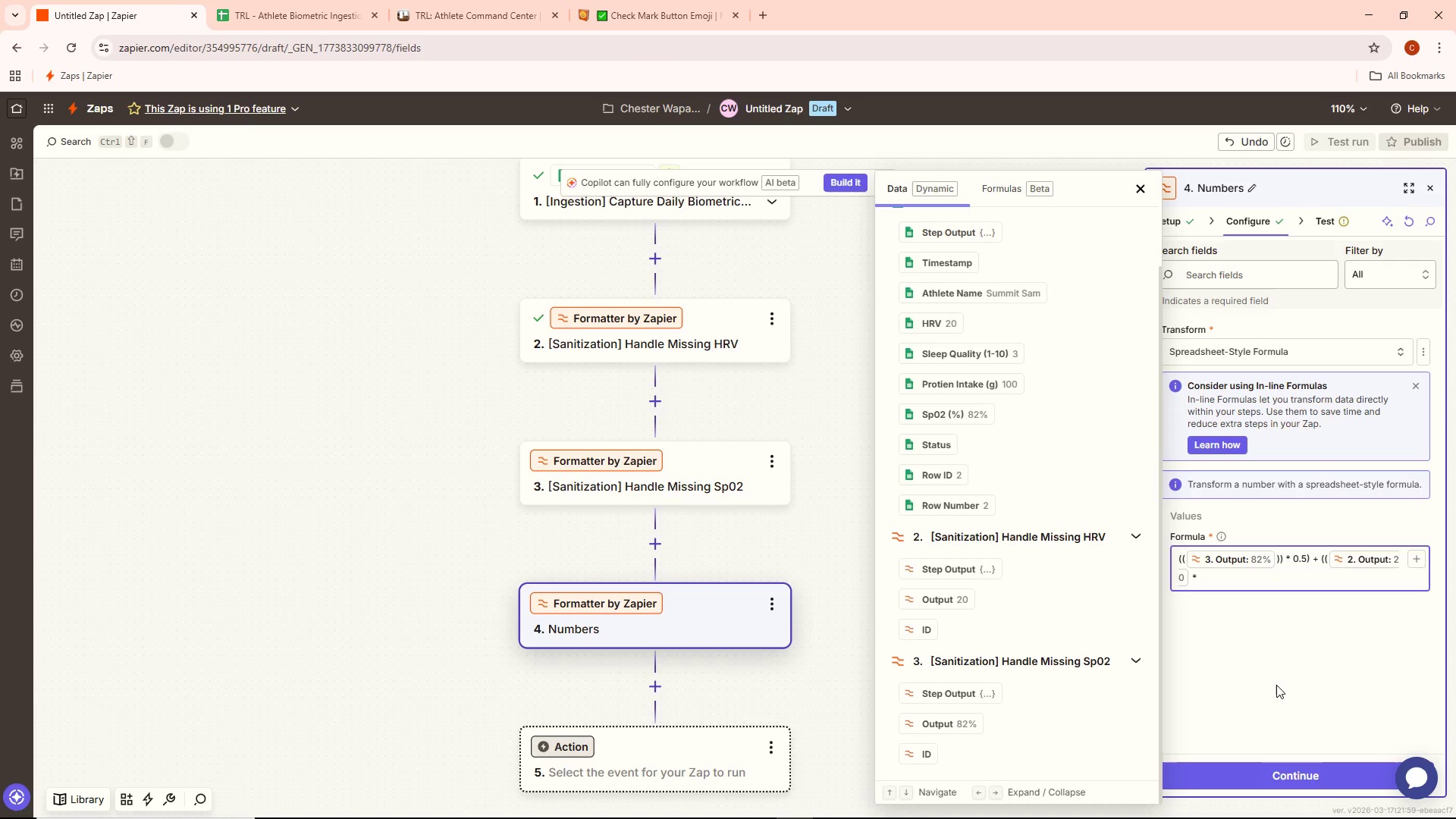 
key(M)
 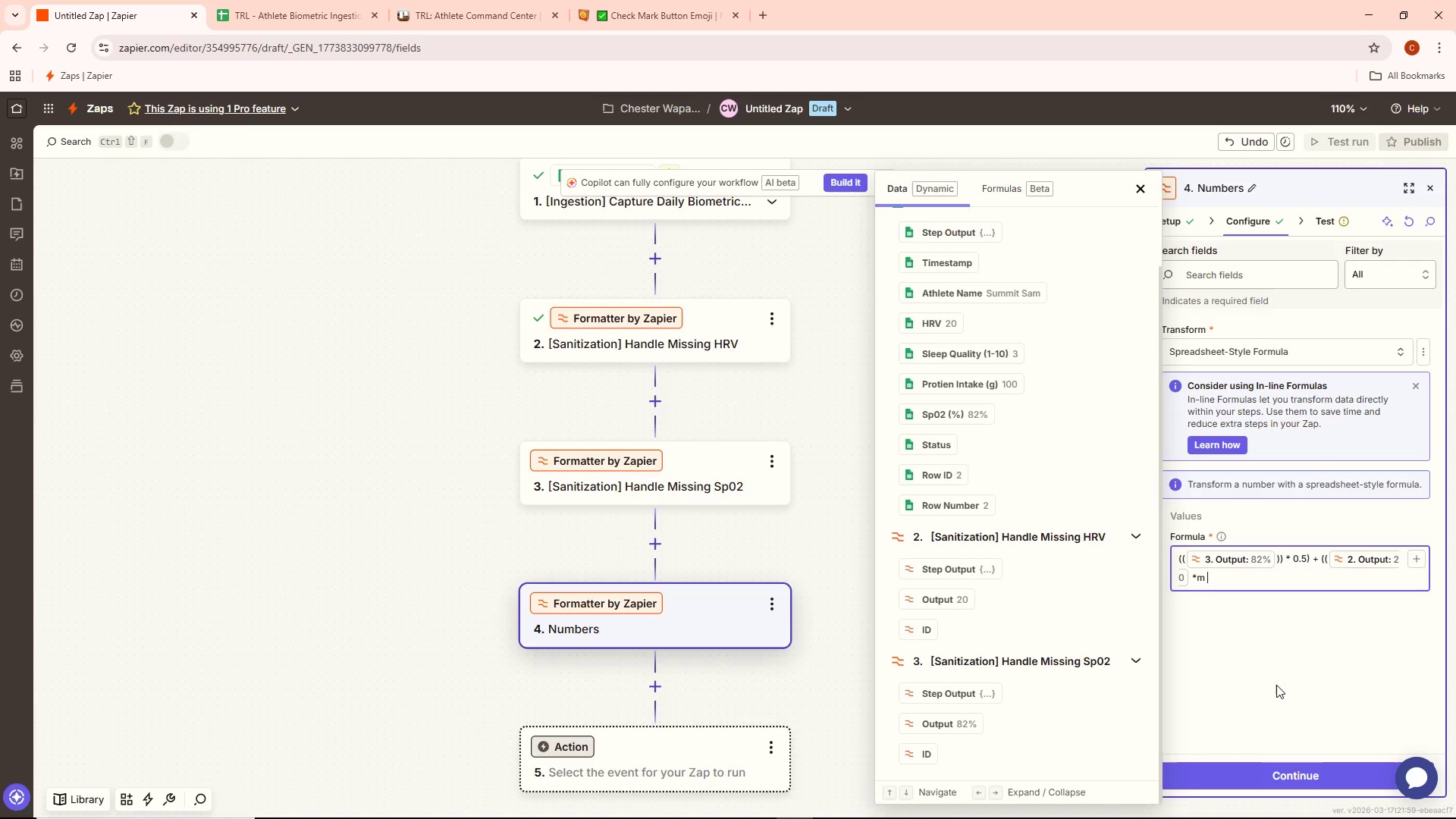 
key(Space)
 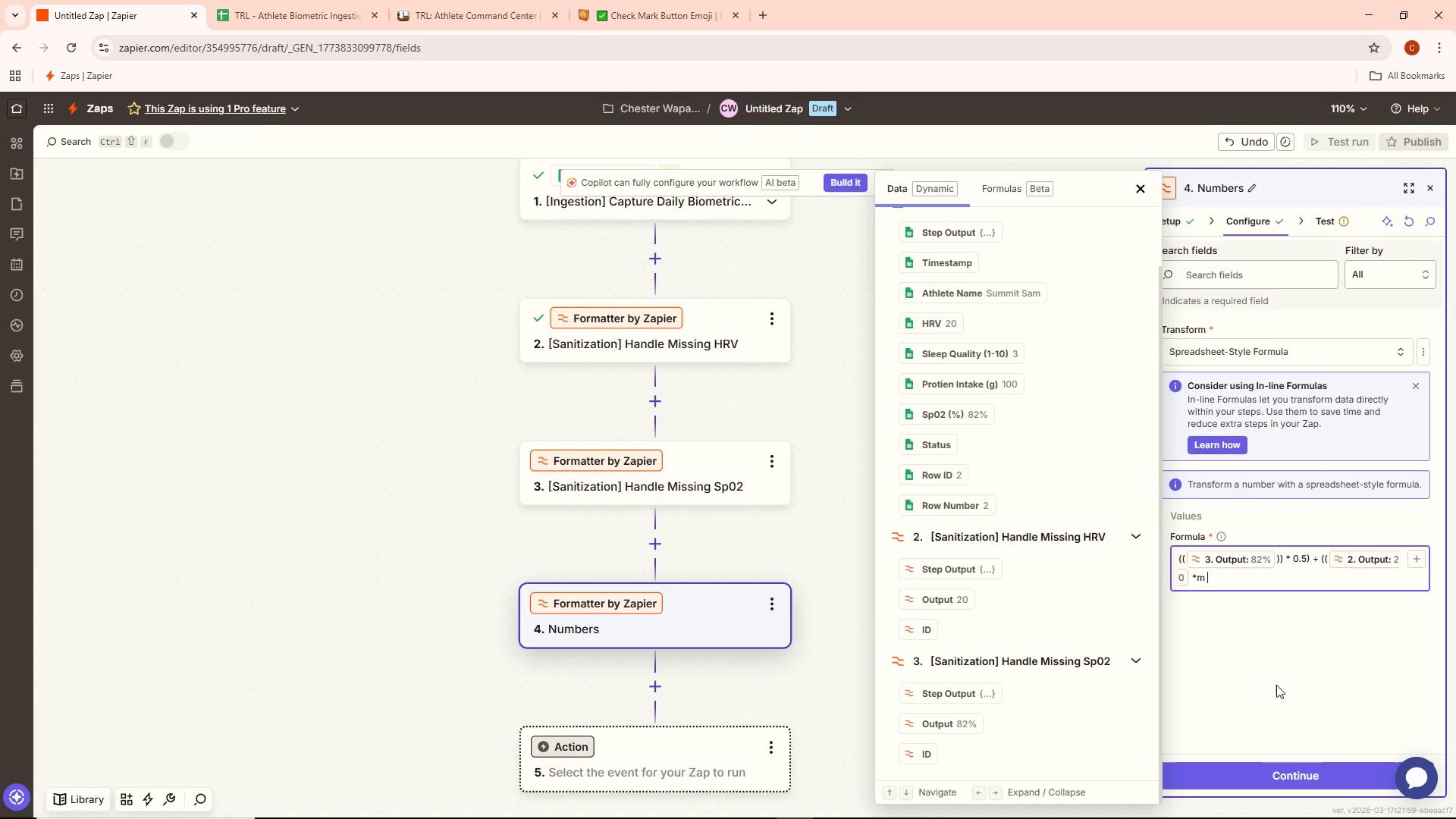 
key(Backspace)
 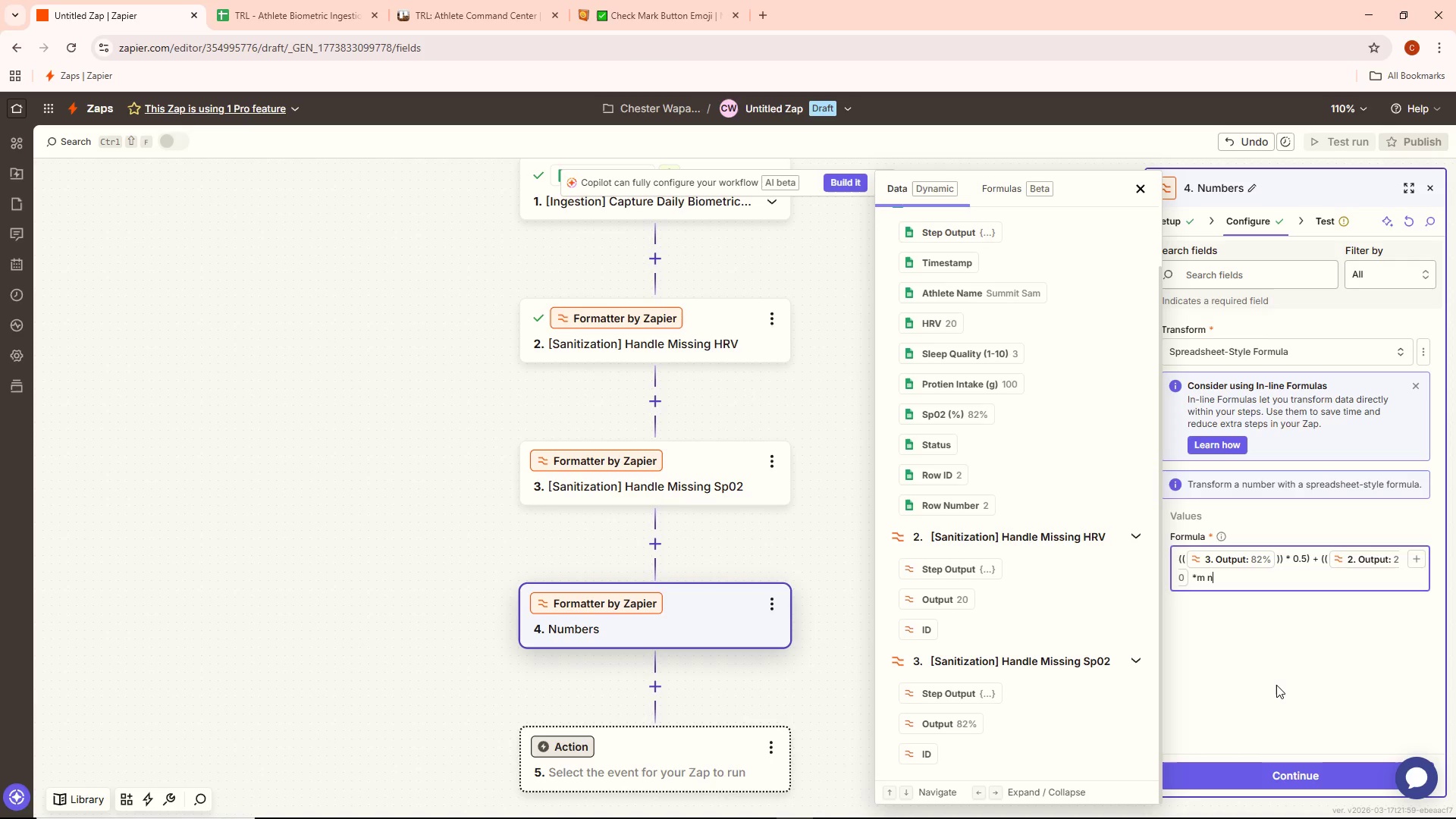 
key(Space)
 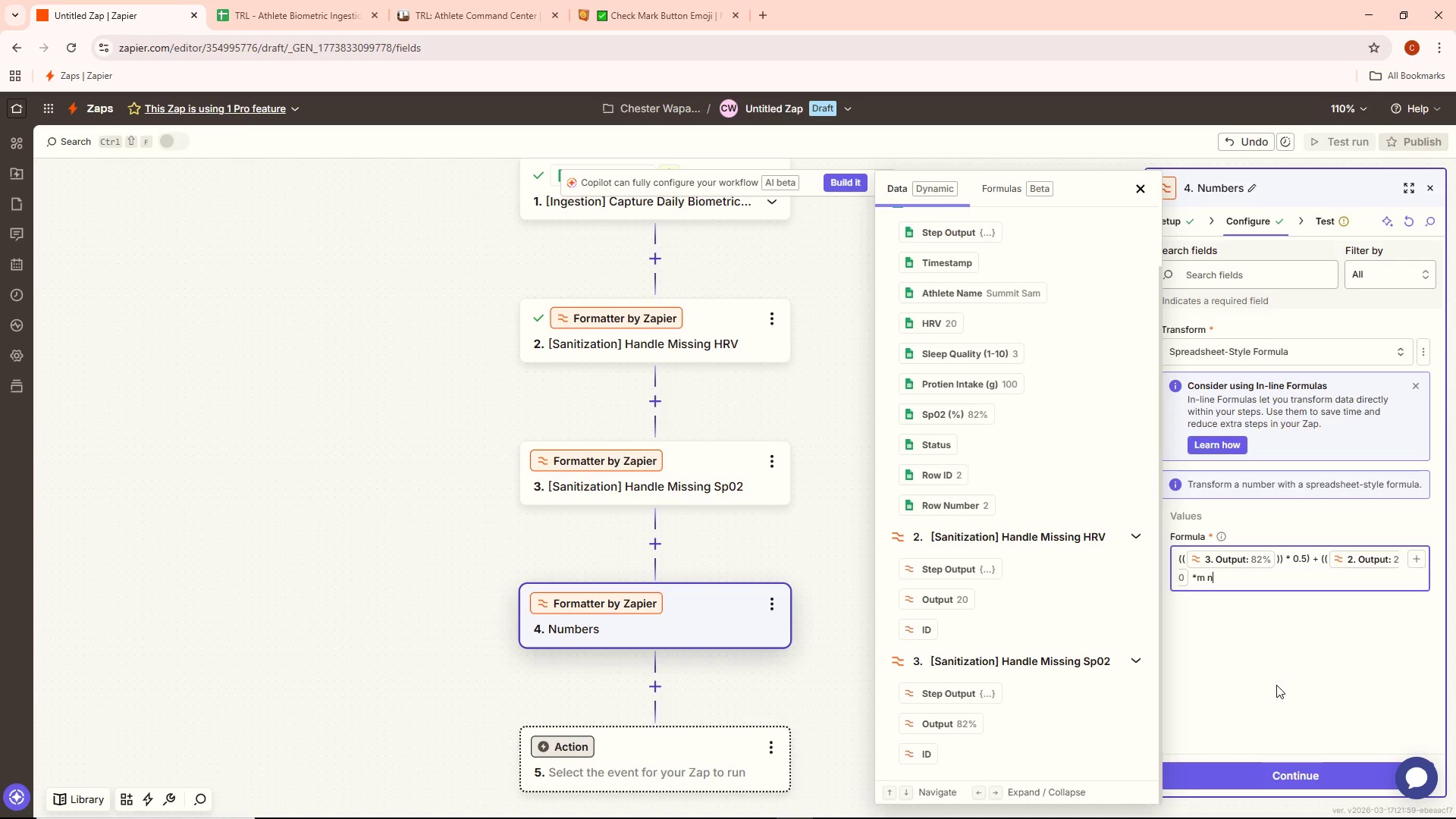 
key(N)
 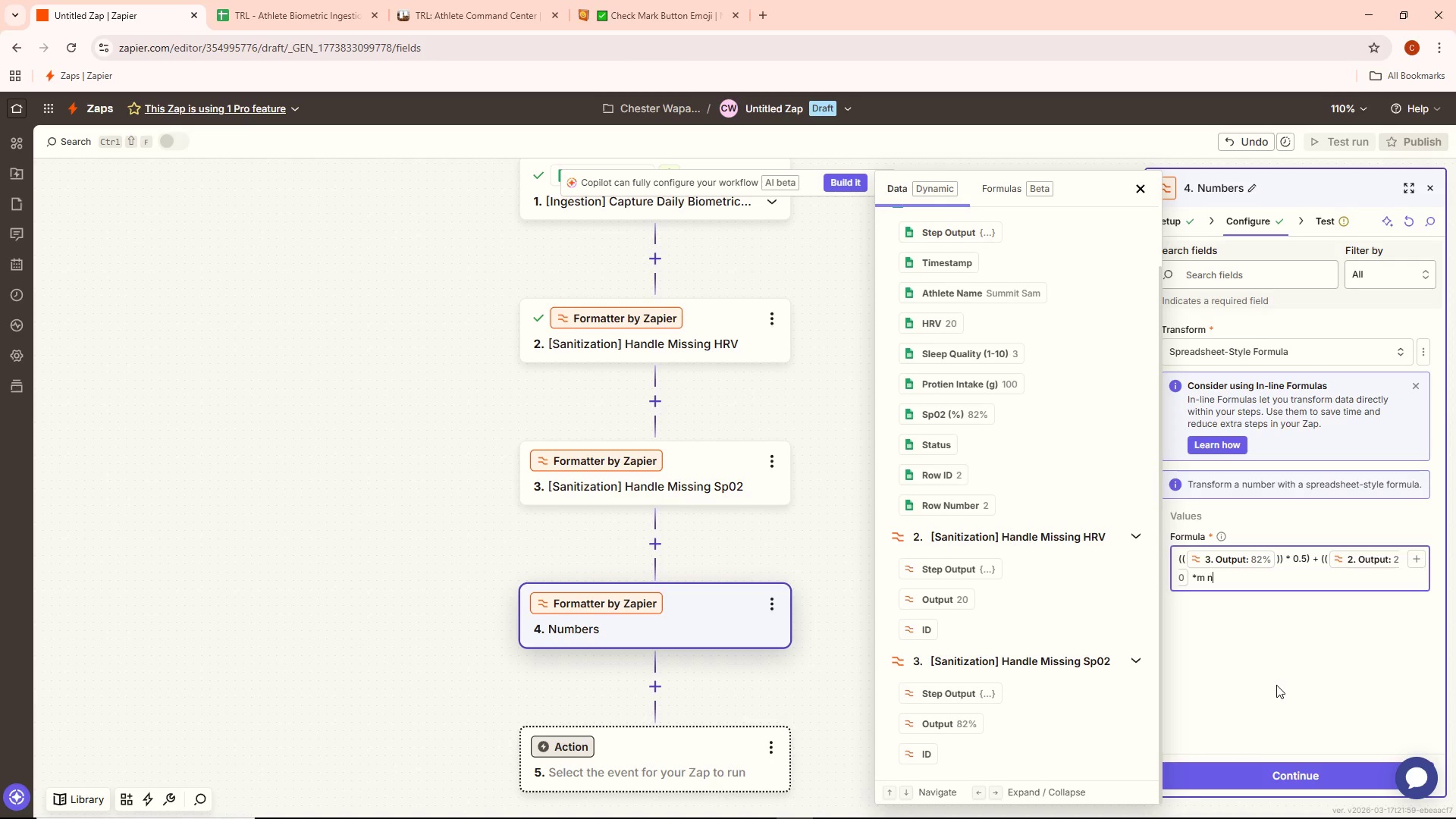 
key(Backspace)
 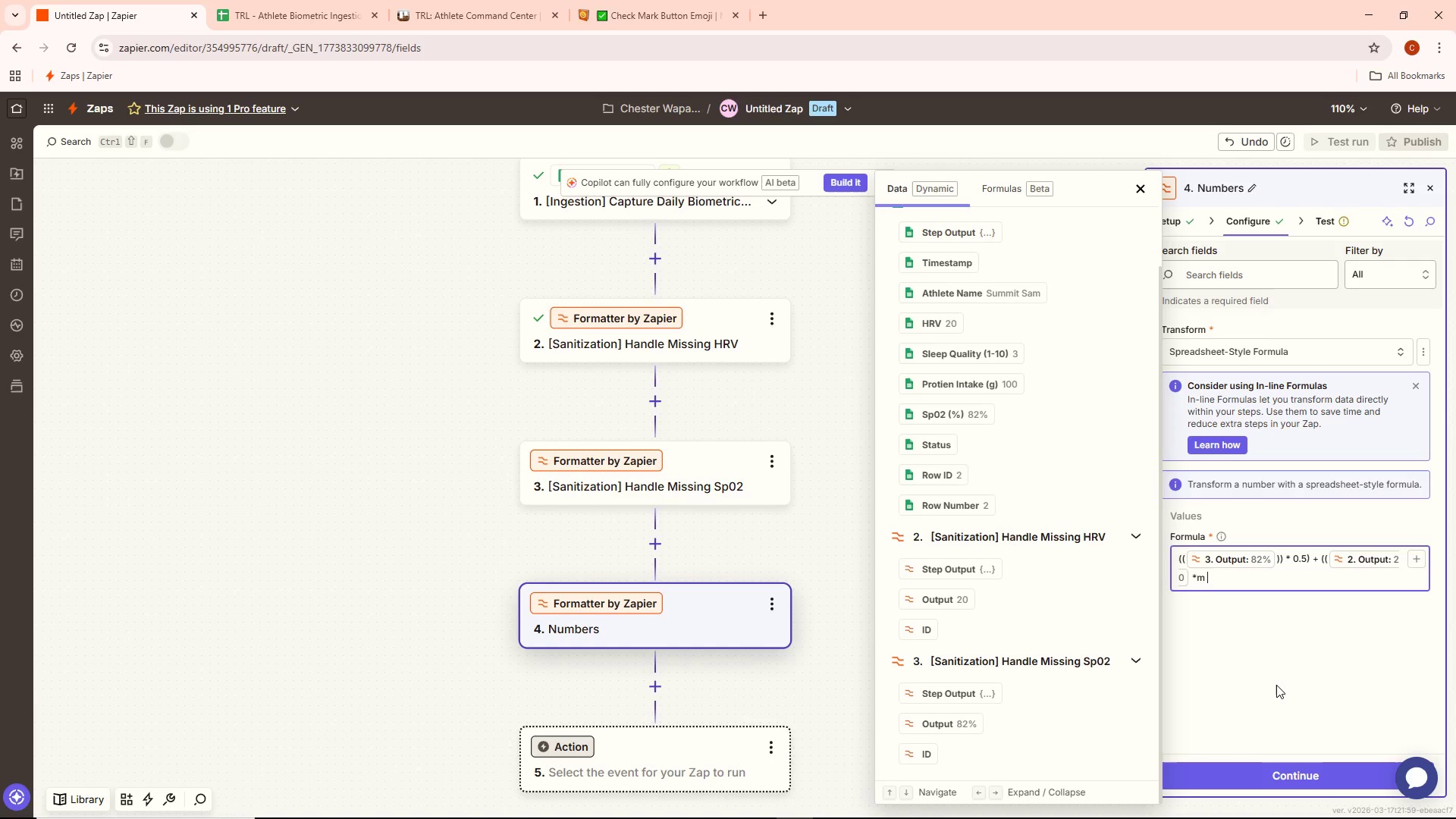 
key(Backspace)
 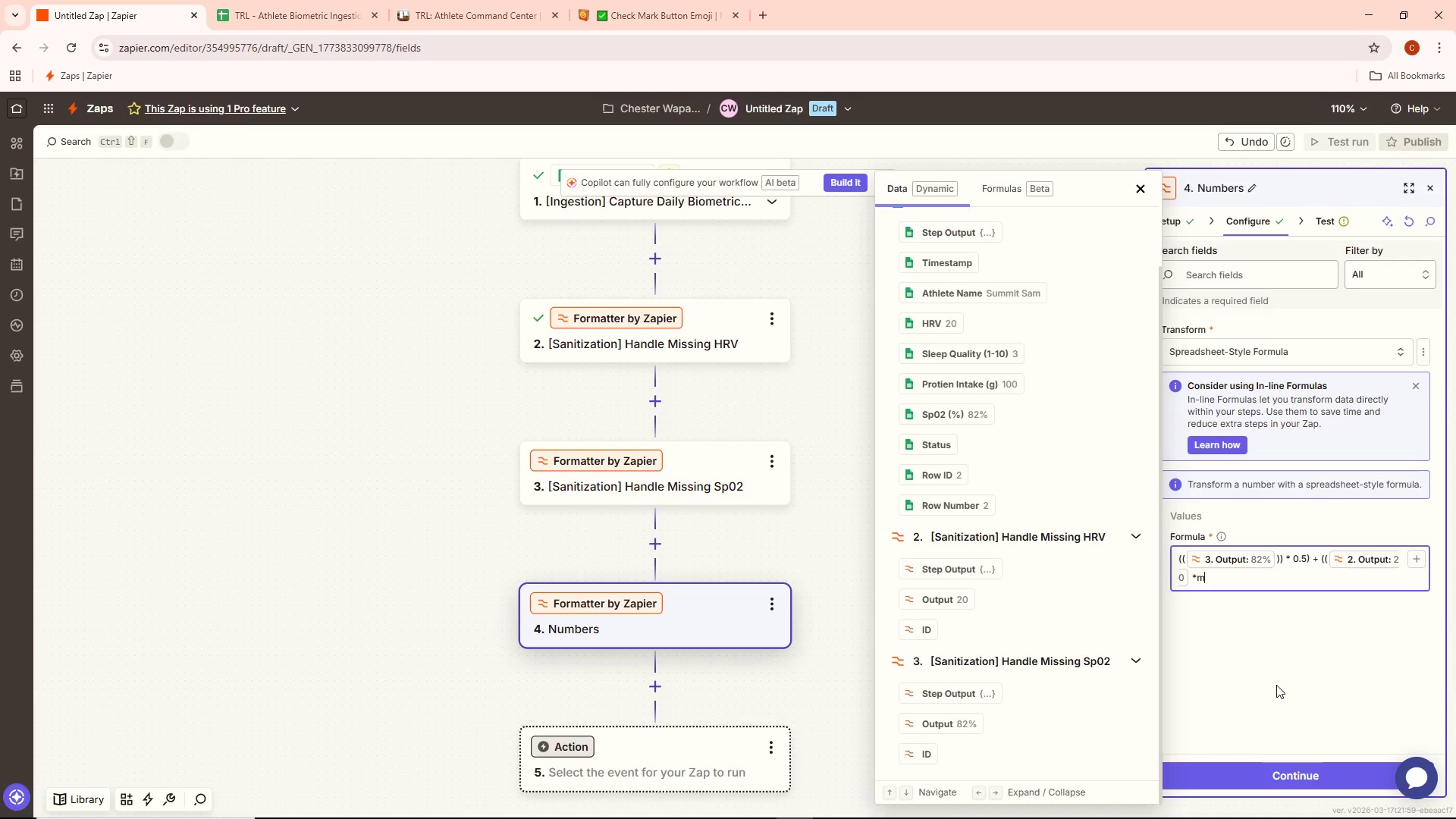 
key(Backspace)
 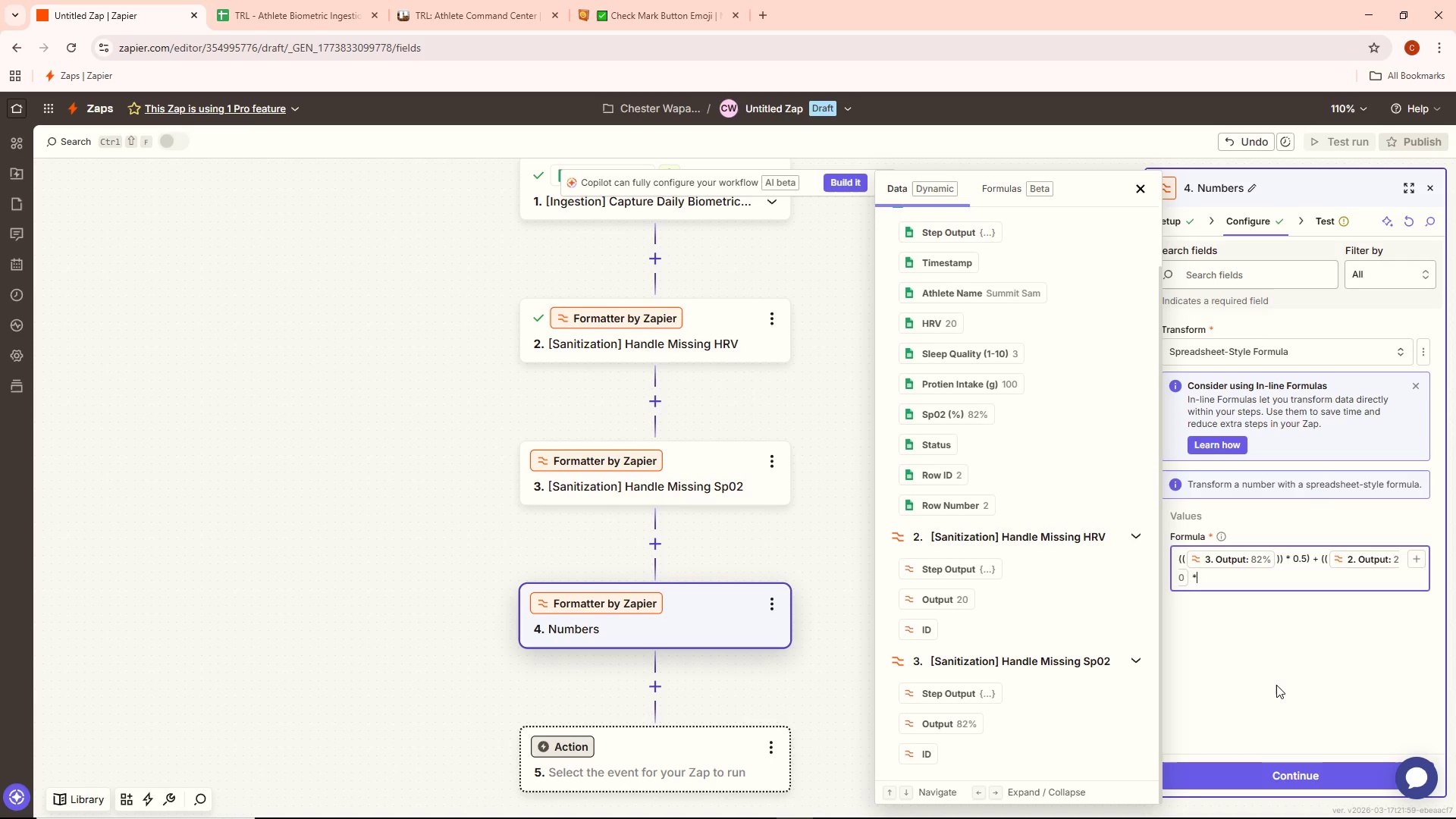 
key(Space)
 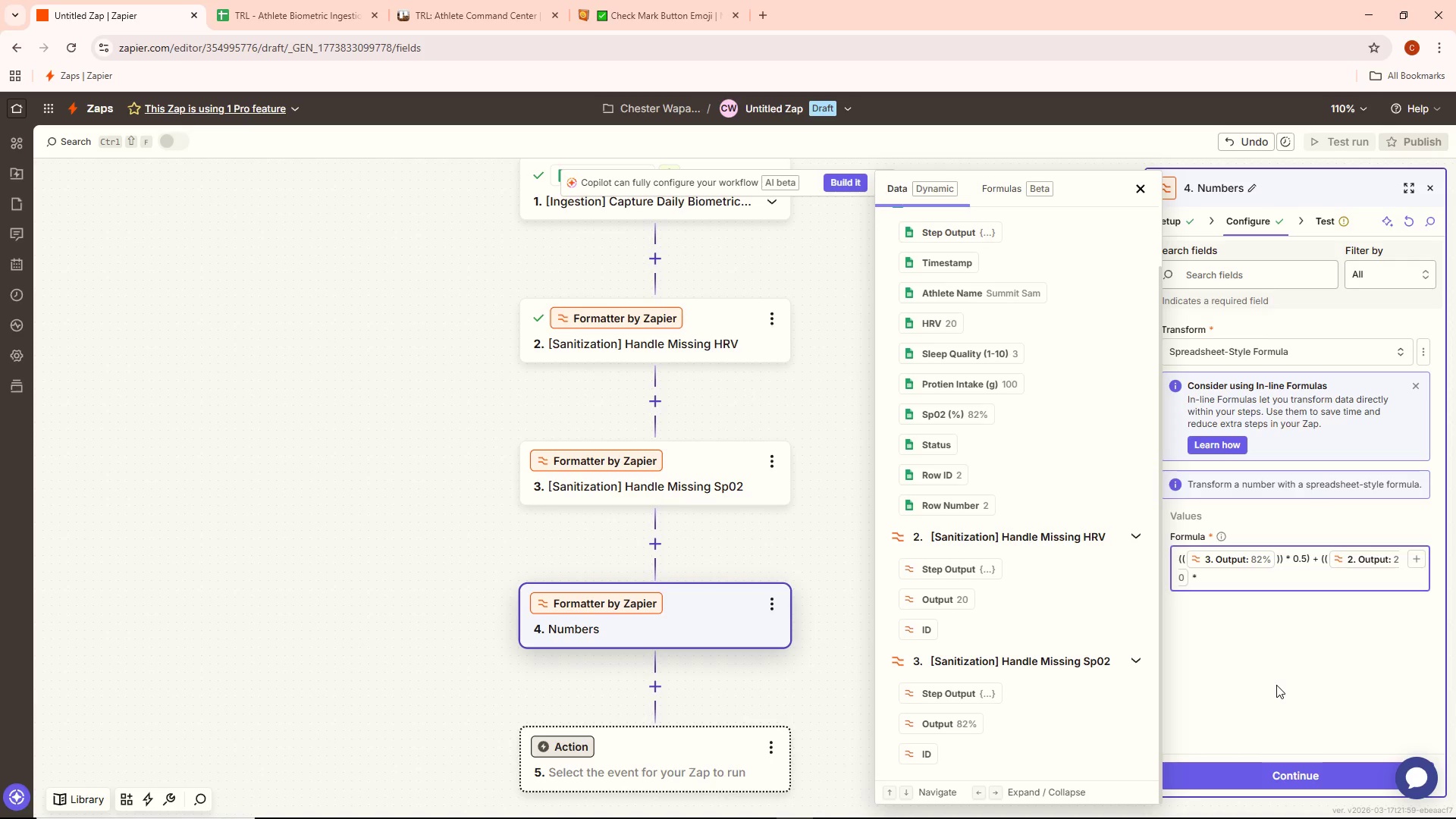 
wait(5.06)
 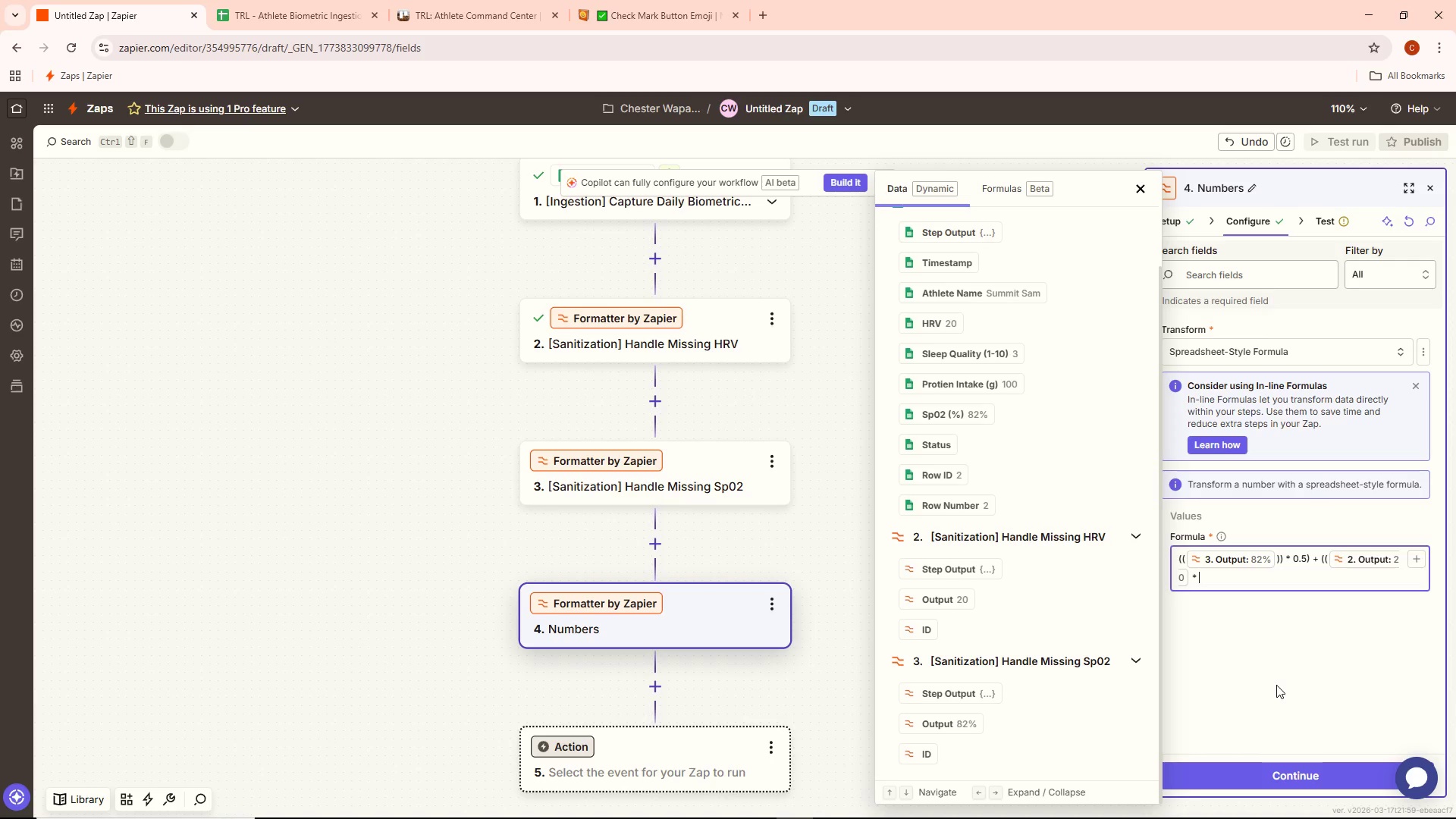 
key(0)
 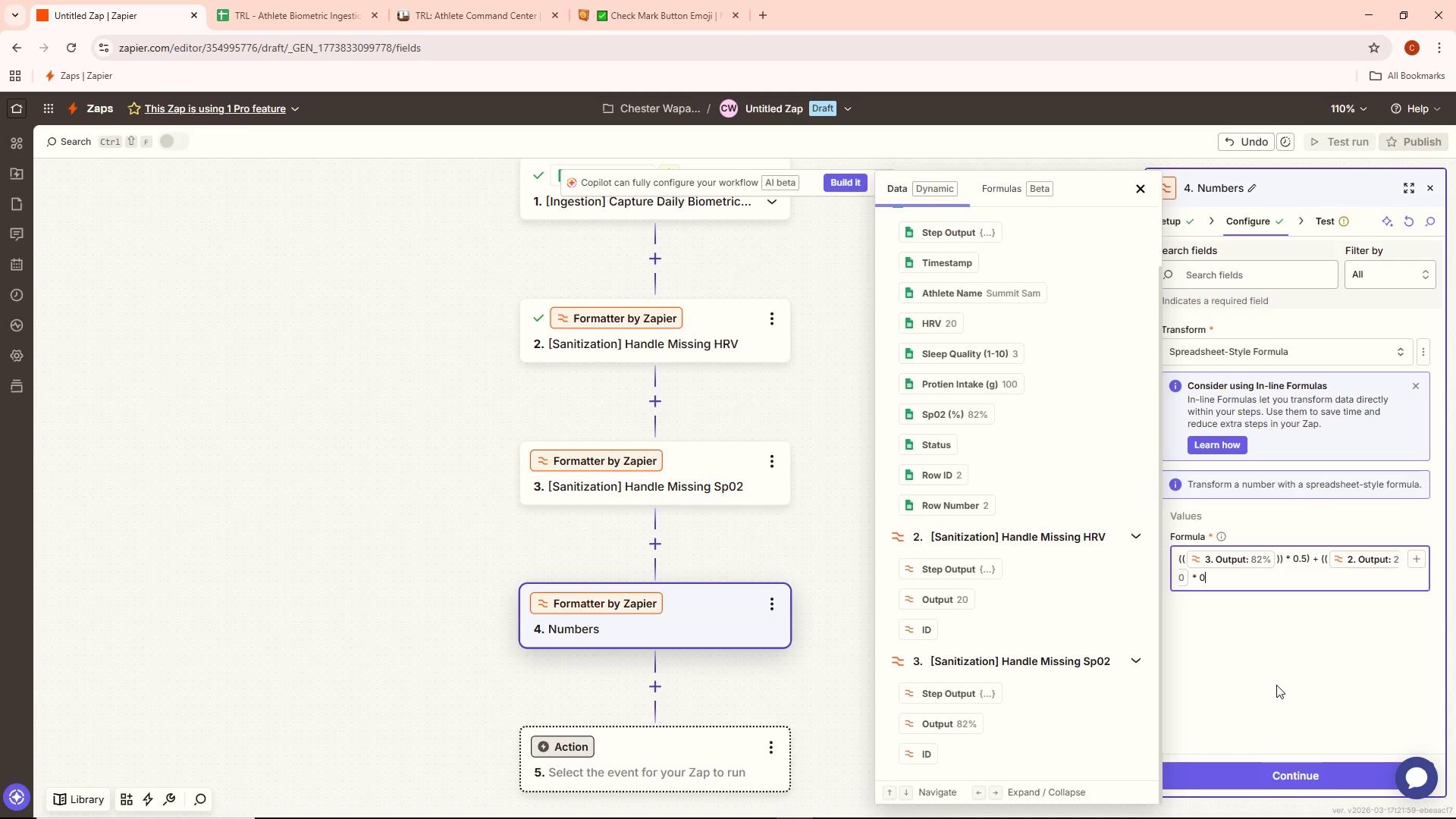 
key(Period)
 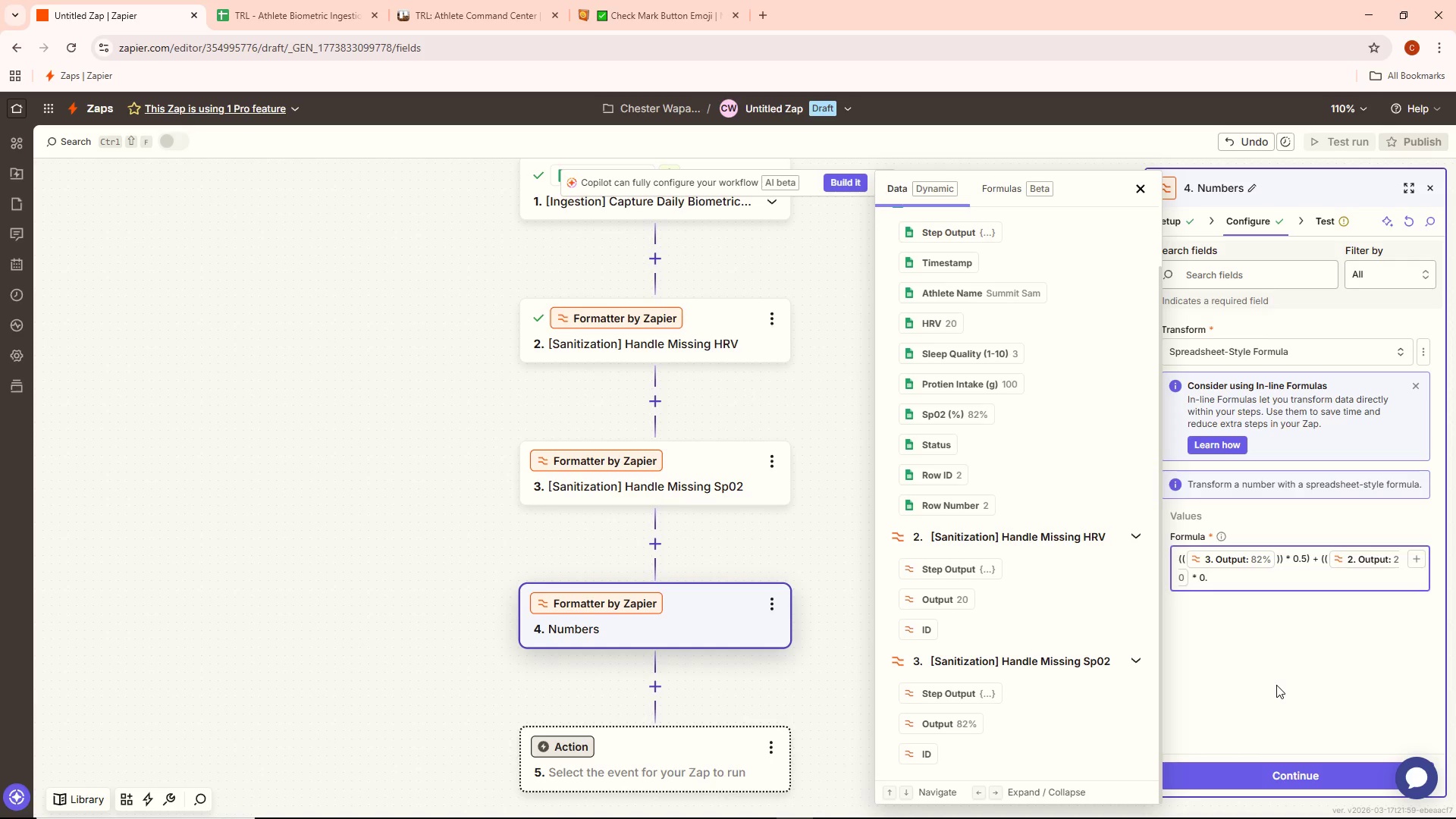 
key(3)
 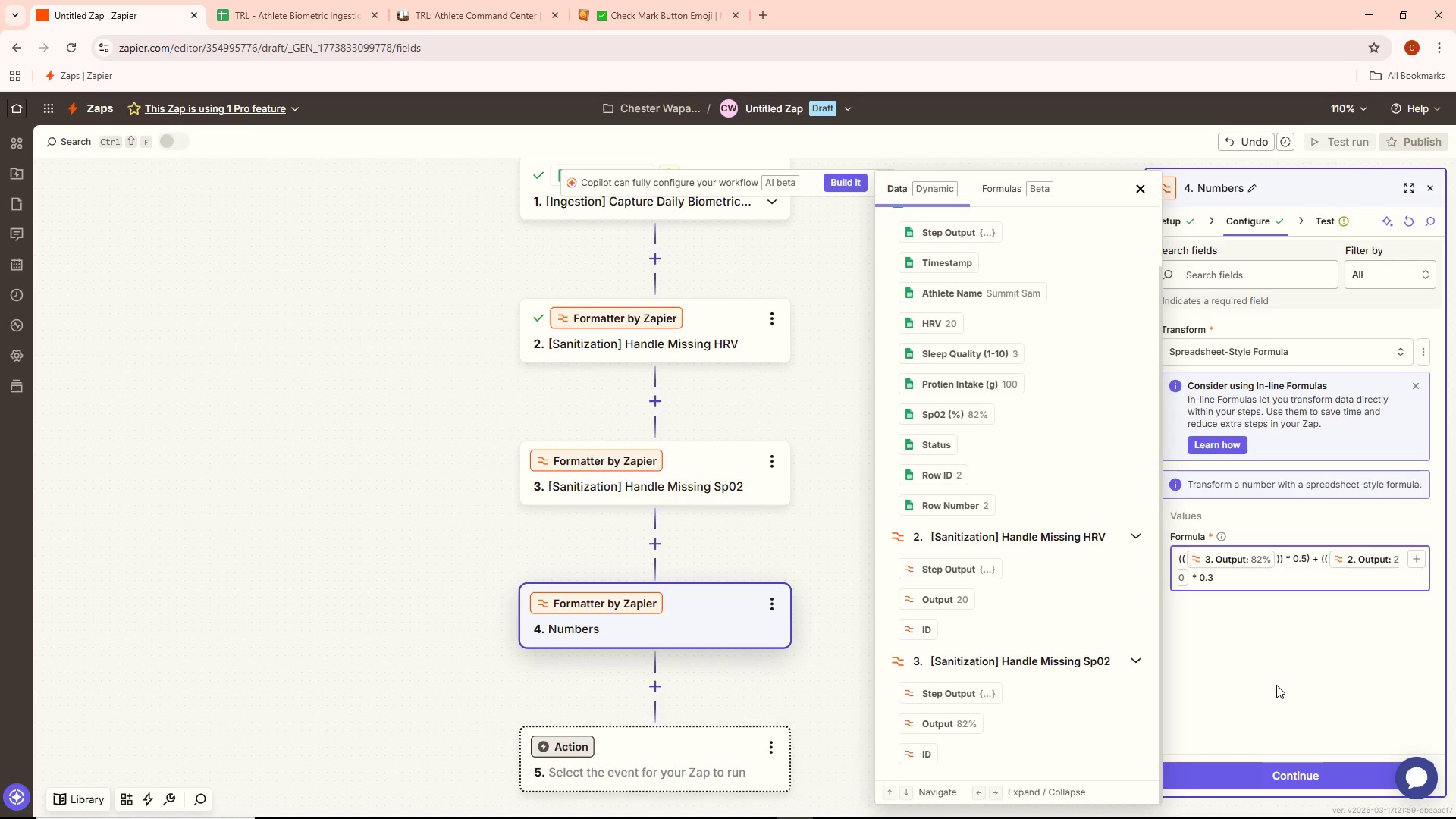 
wait(5.39)
 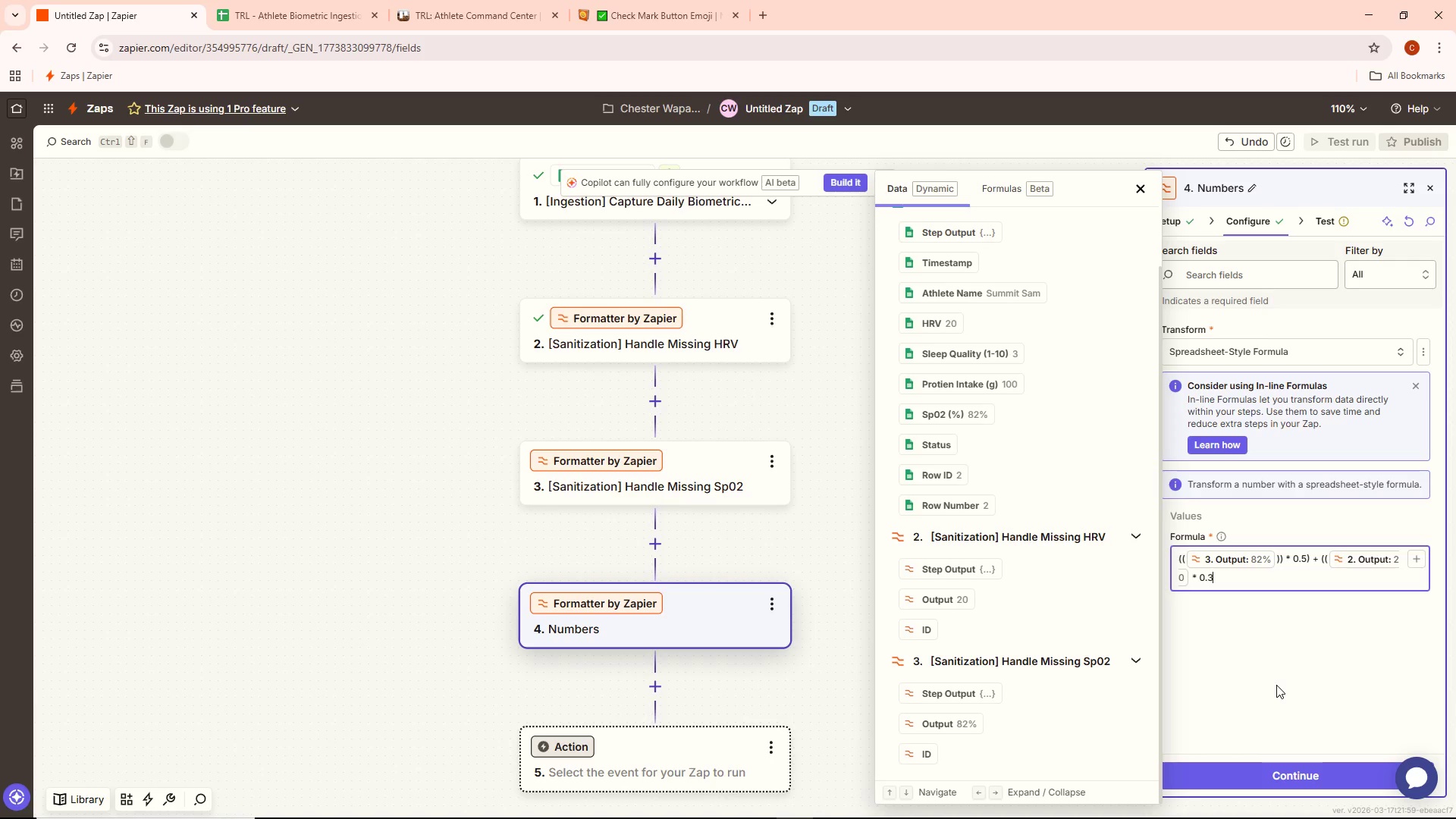 
key(Shift+0)
 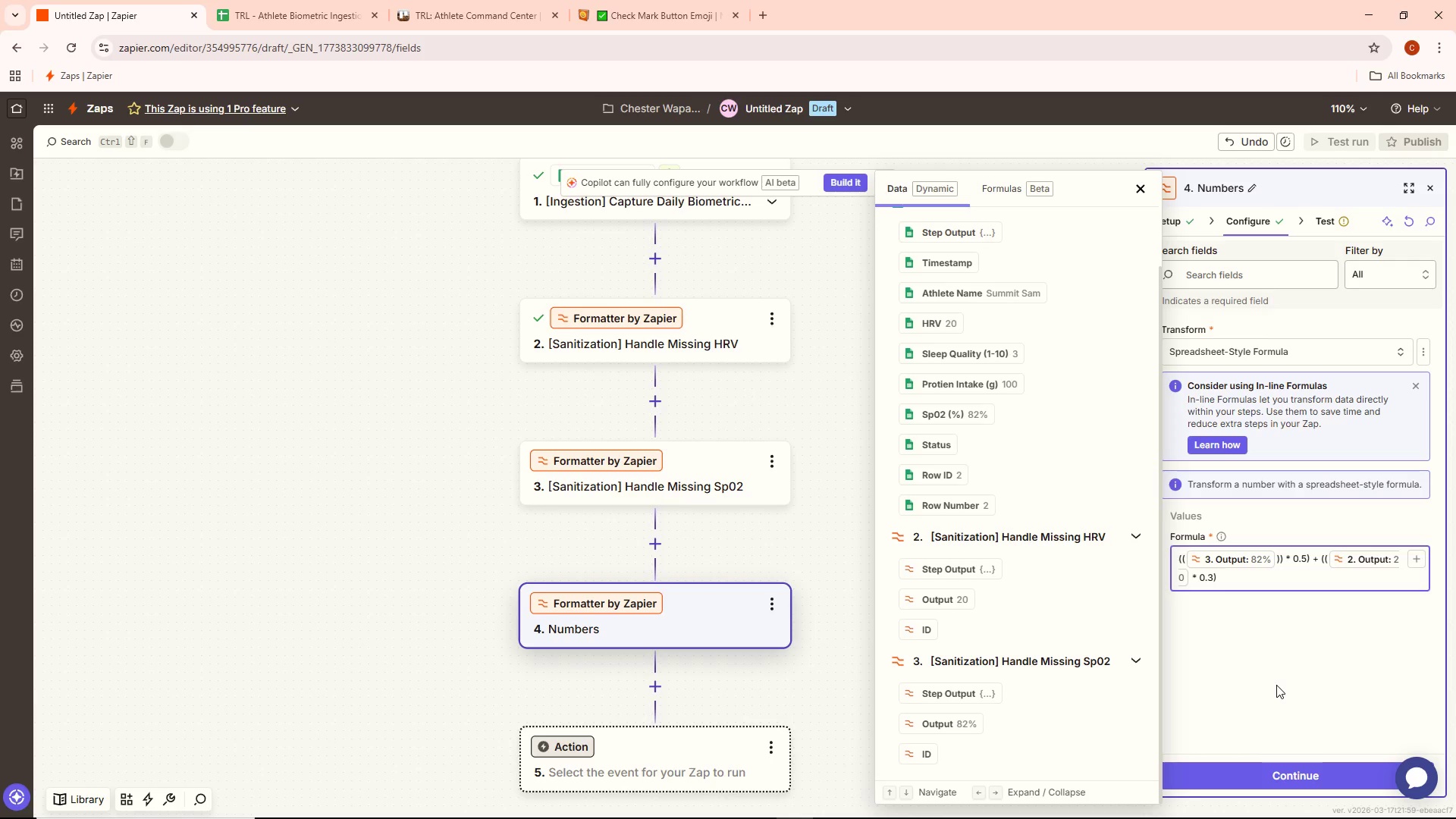 
hold_key(key=Space, duration=0.31)
 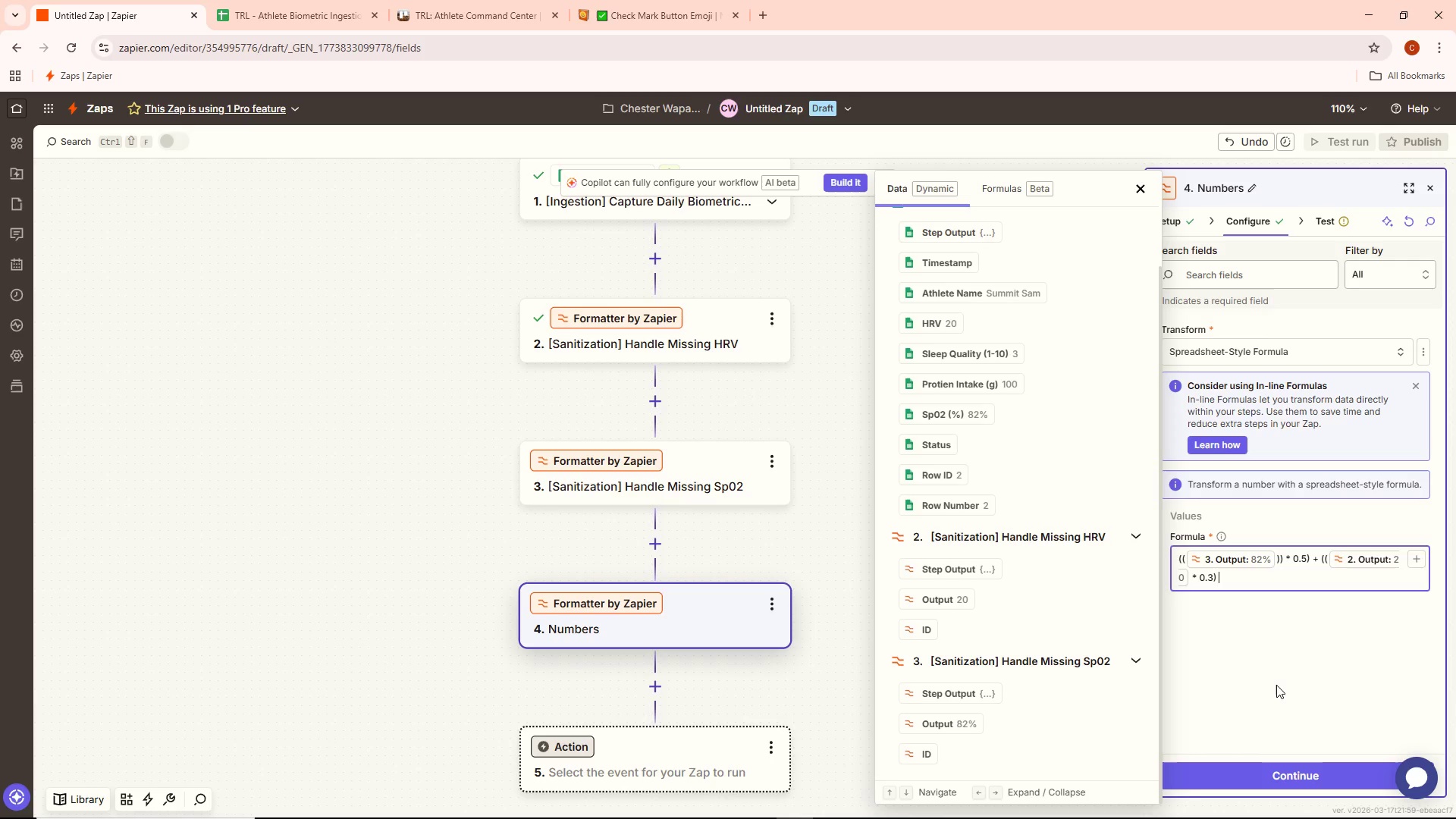 
key(Shift+Equal)
 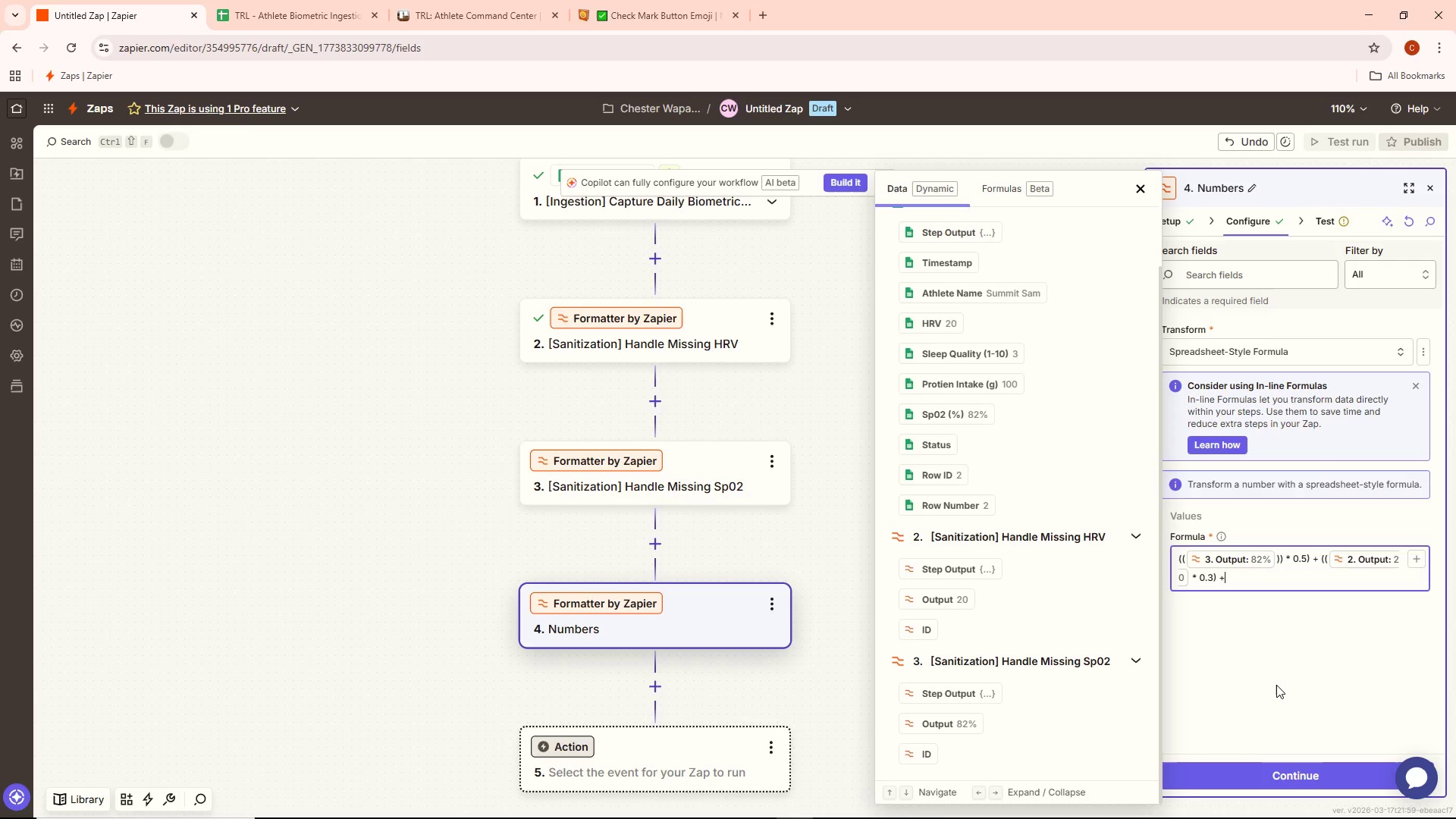 
wait(10.49)
 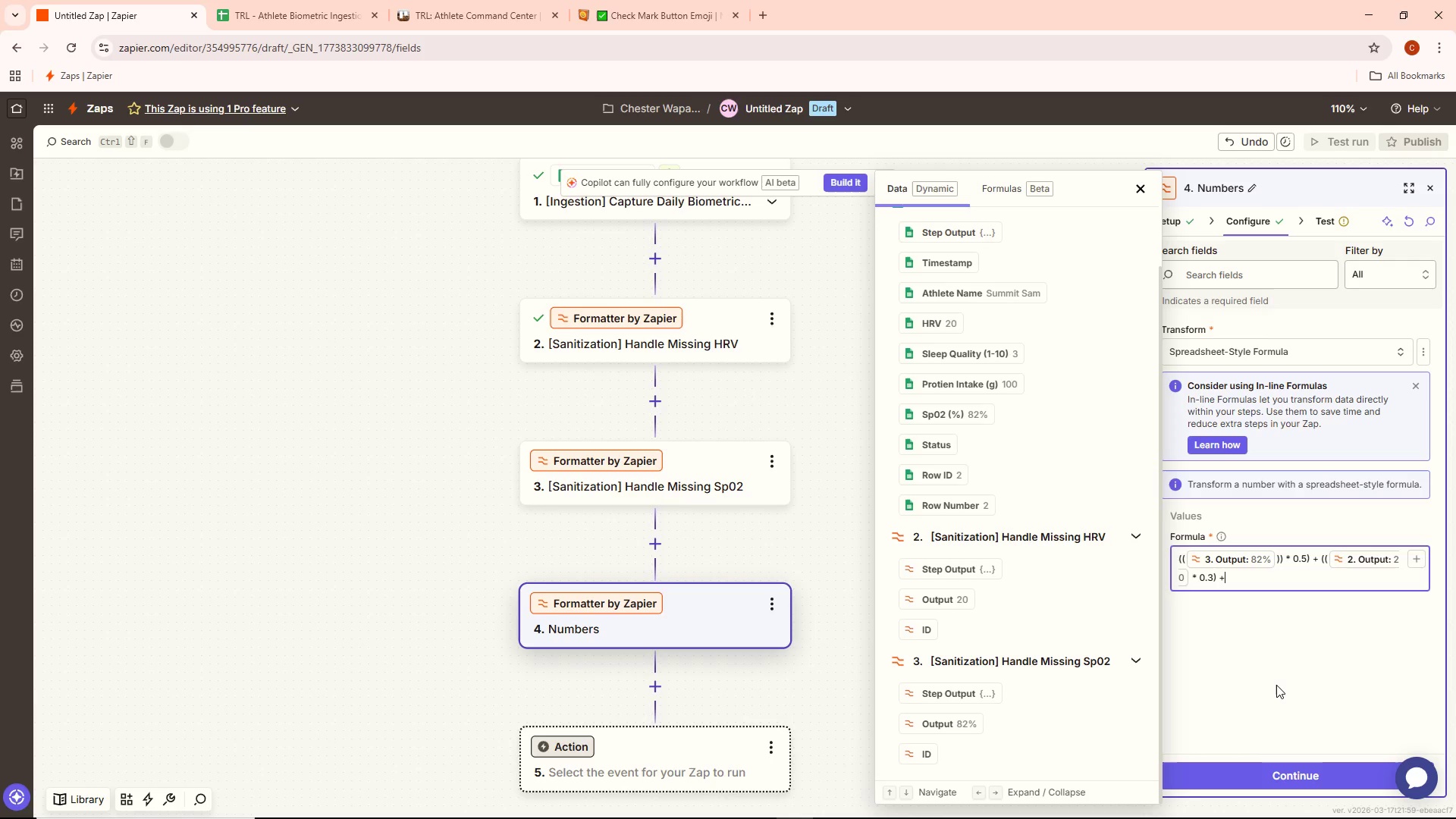 
scroll: coordinate [899, 701], scroll_direction: down, amount: 1.0
 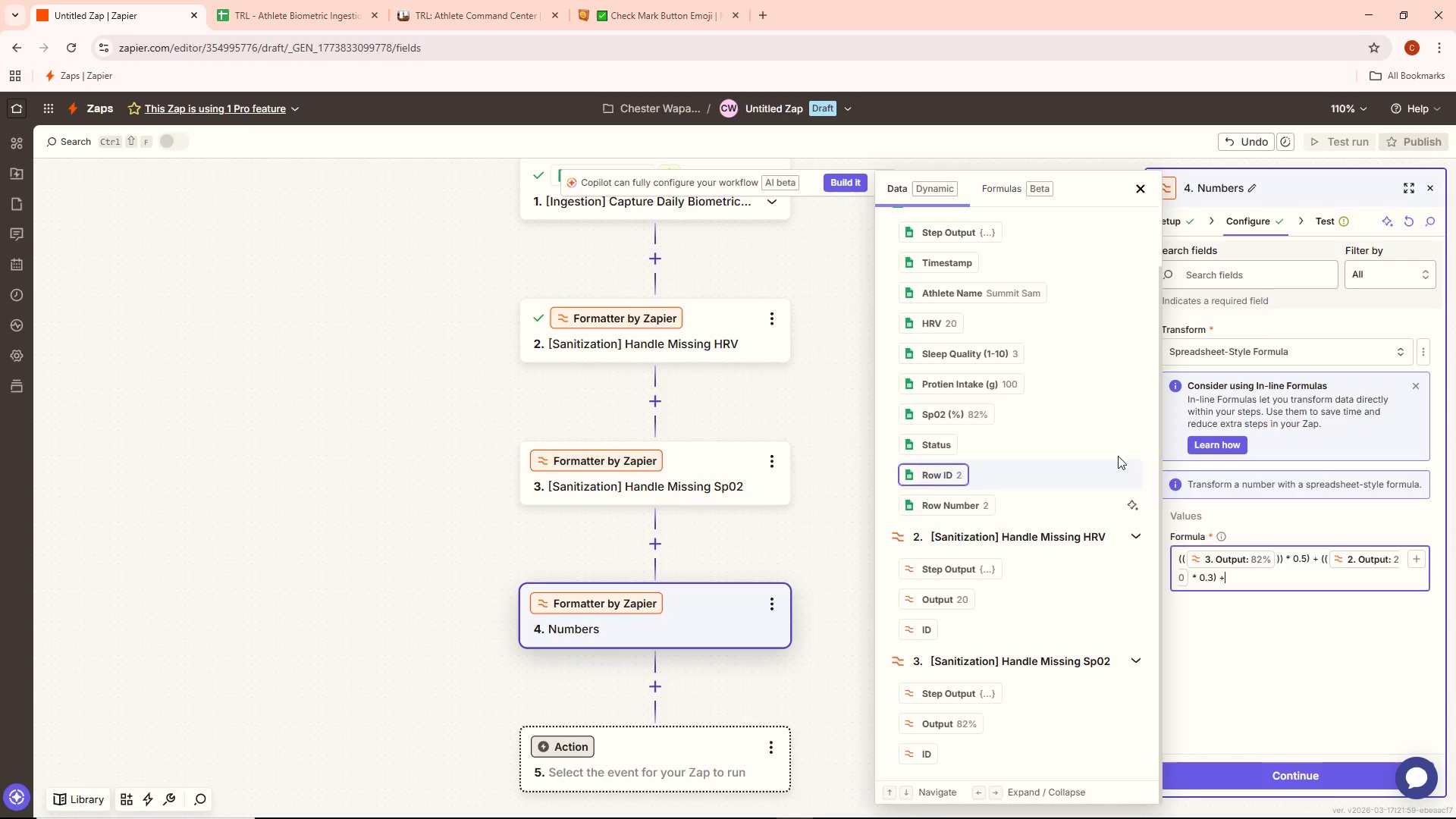 
scroll: coordinate [1009, 322], scroll_direction: up, amount: 2.0
 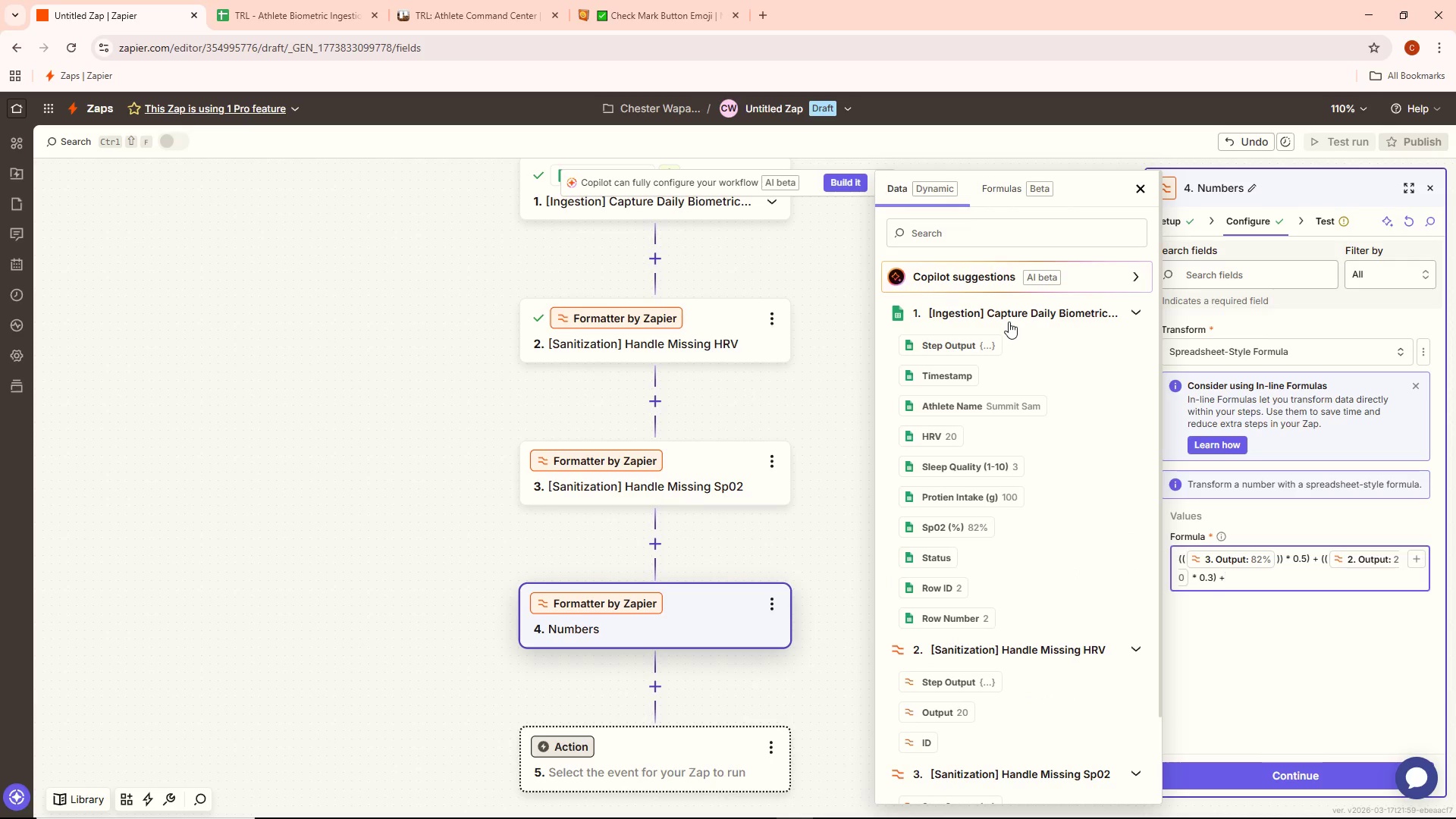 
scroll: coordinate [1017, 322], scroll_direction: down, amount: 12.0
 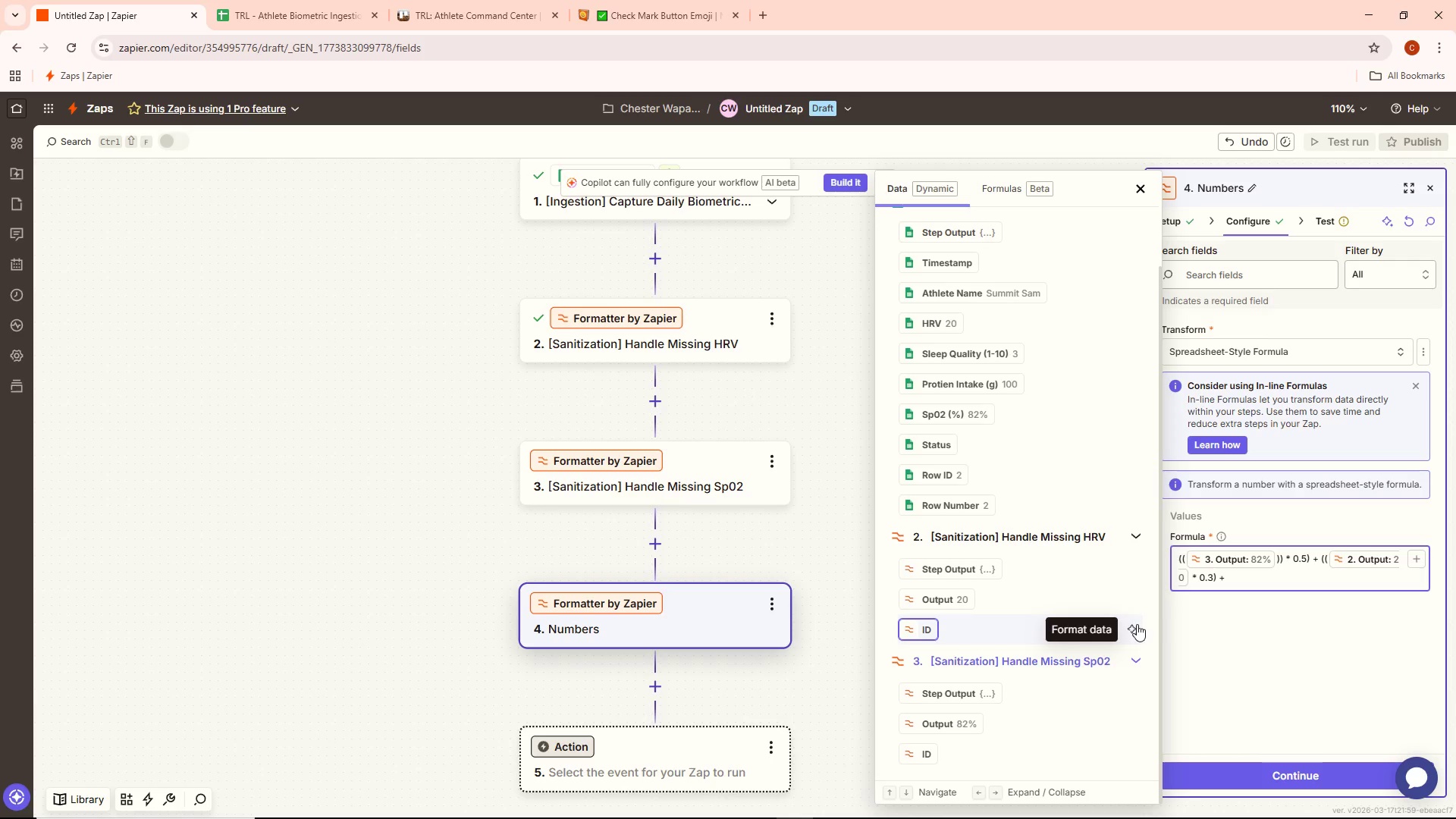 
wait(32.1)
 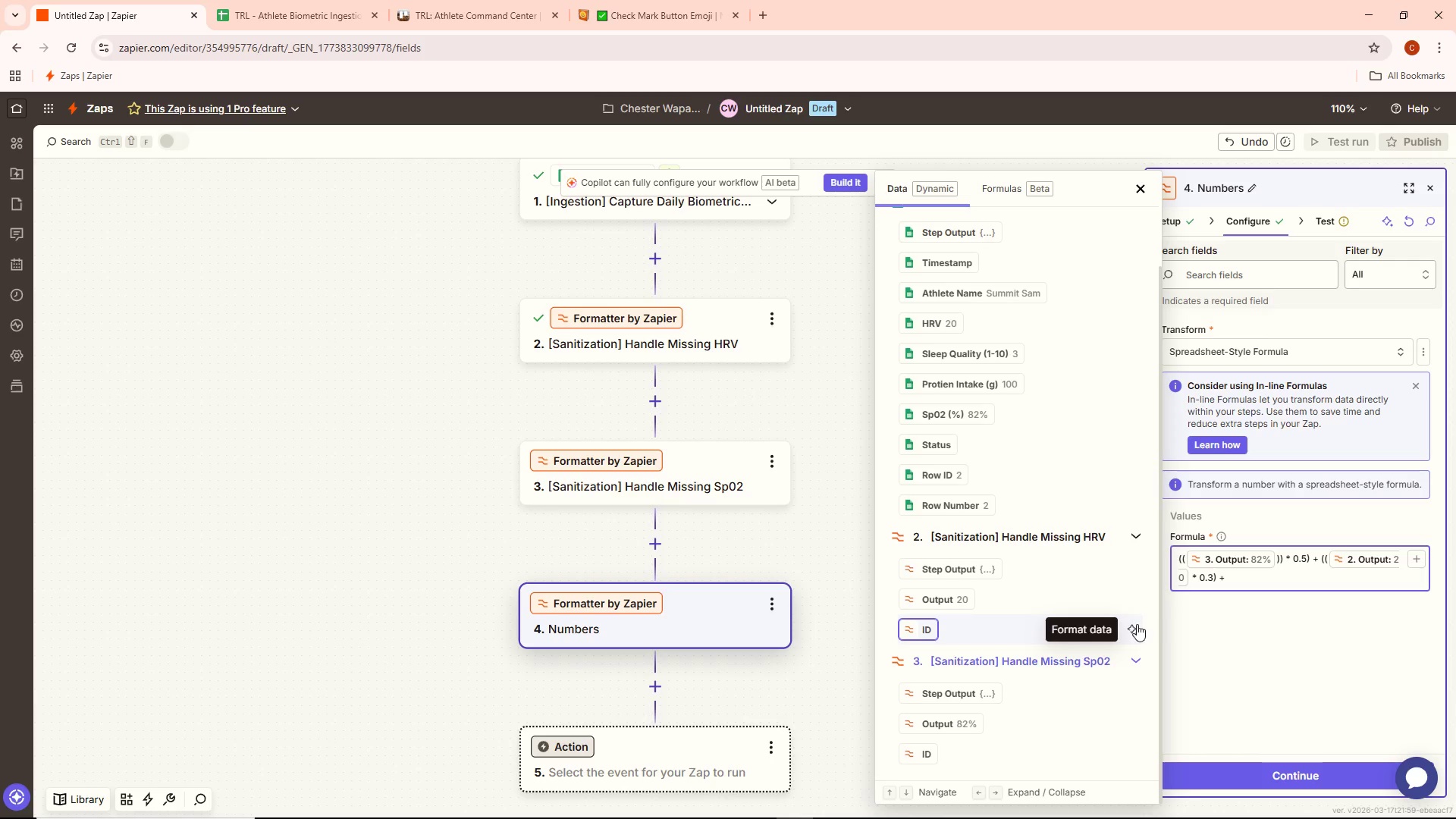 
left_click([1246, 575])
 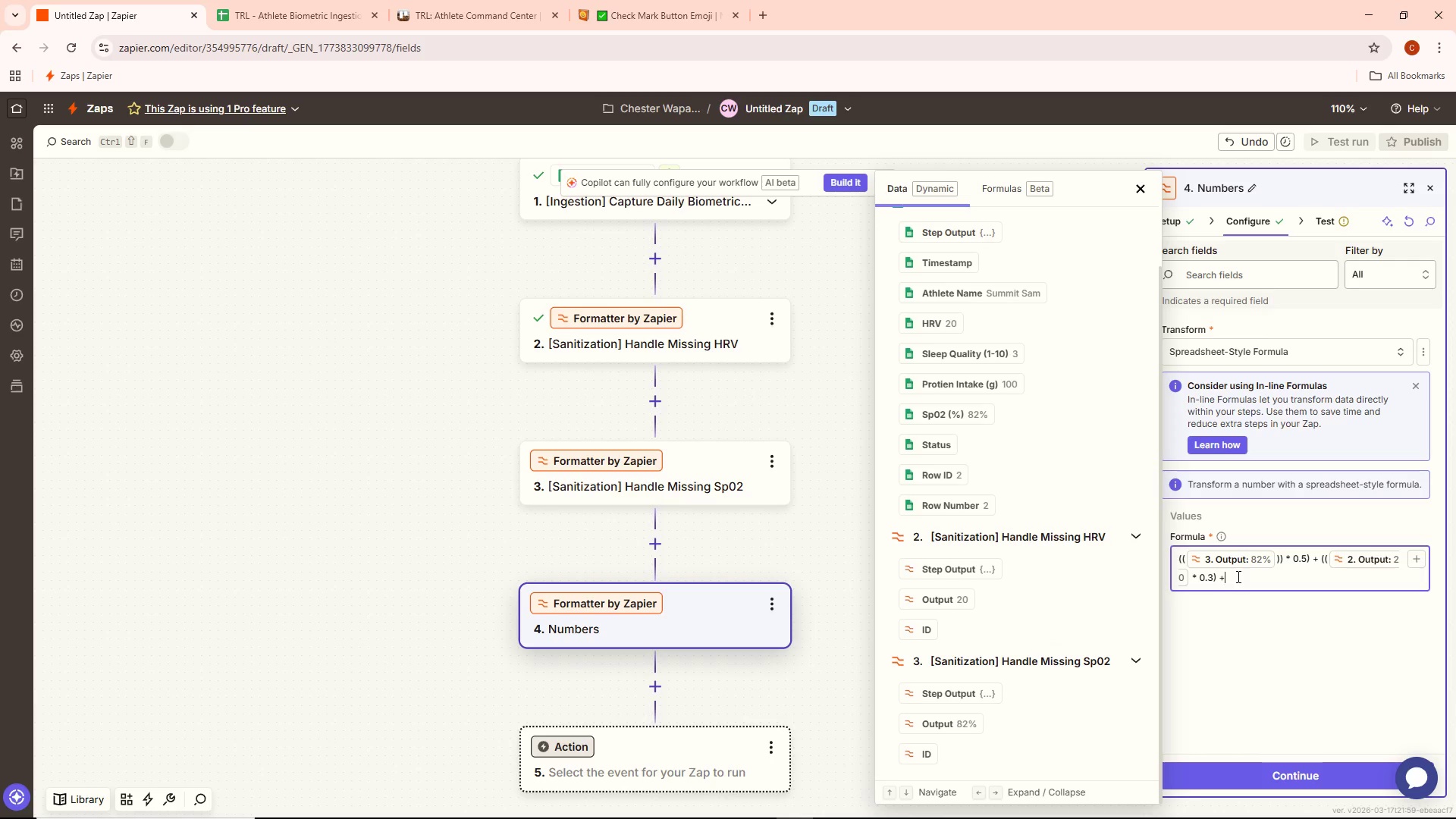 
key(Space)
 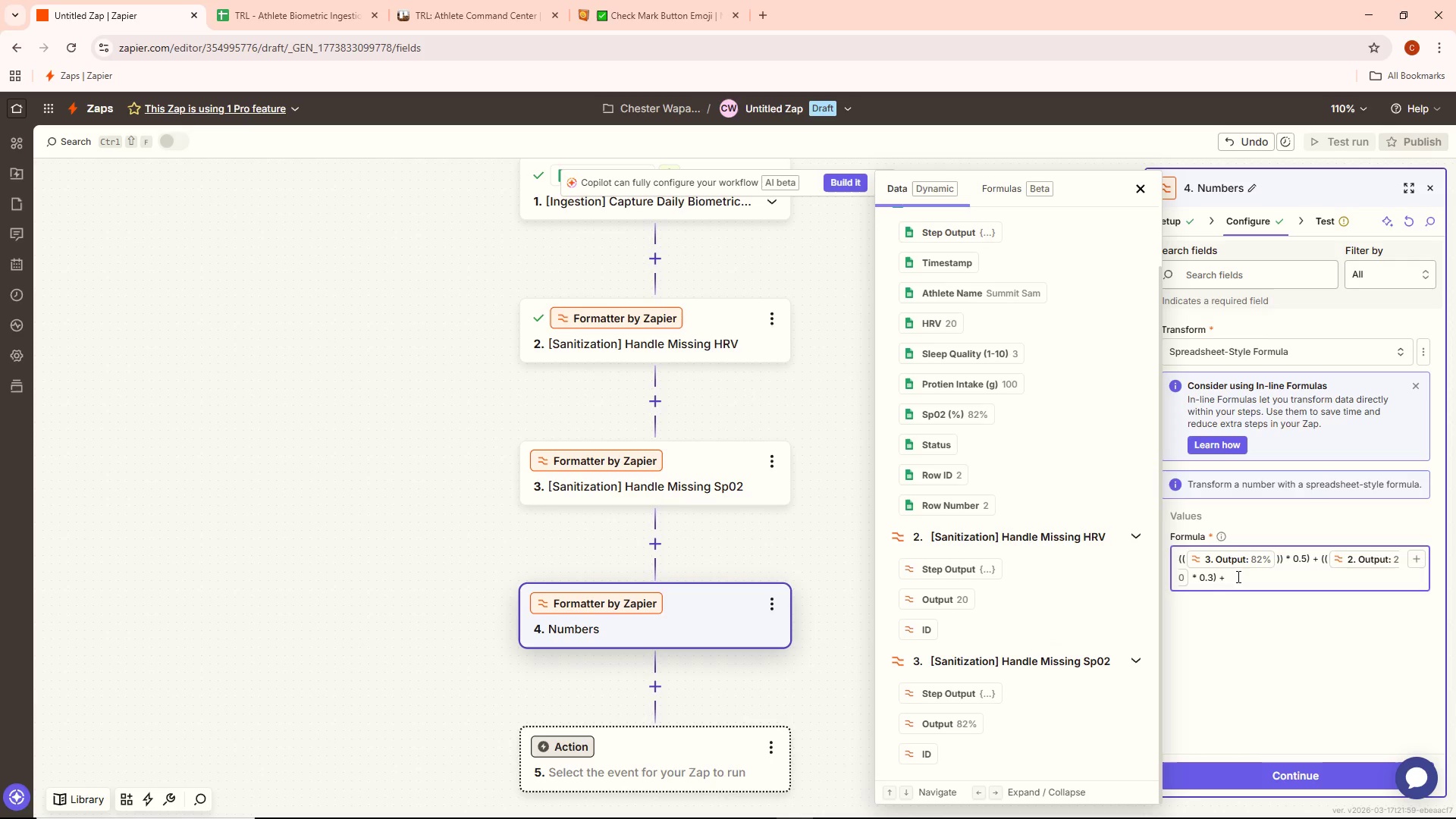 
type((()
 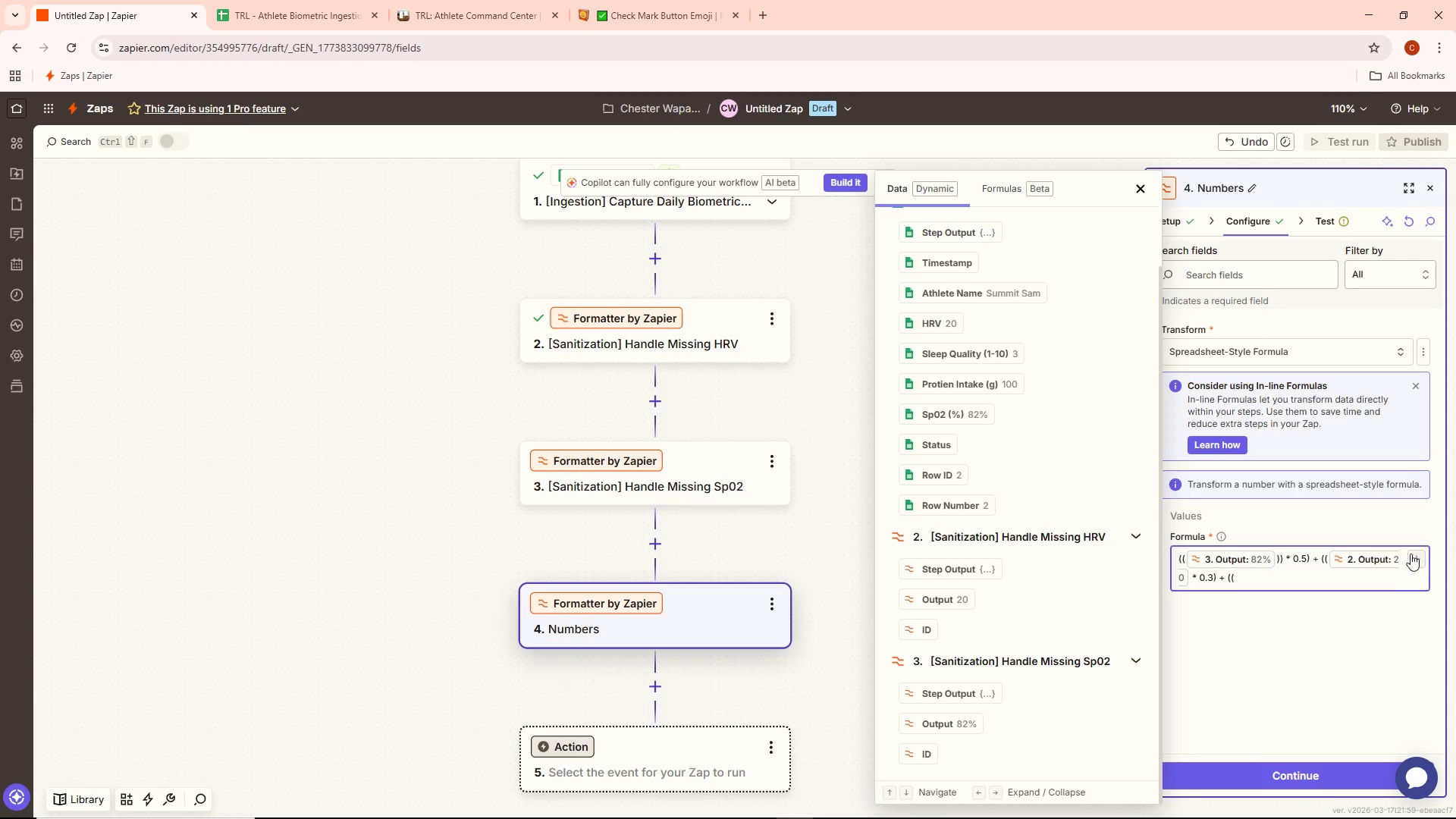 
left_click([1415, 559])
 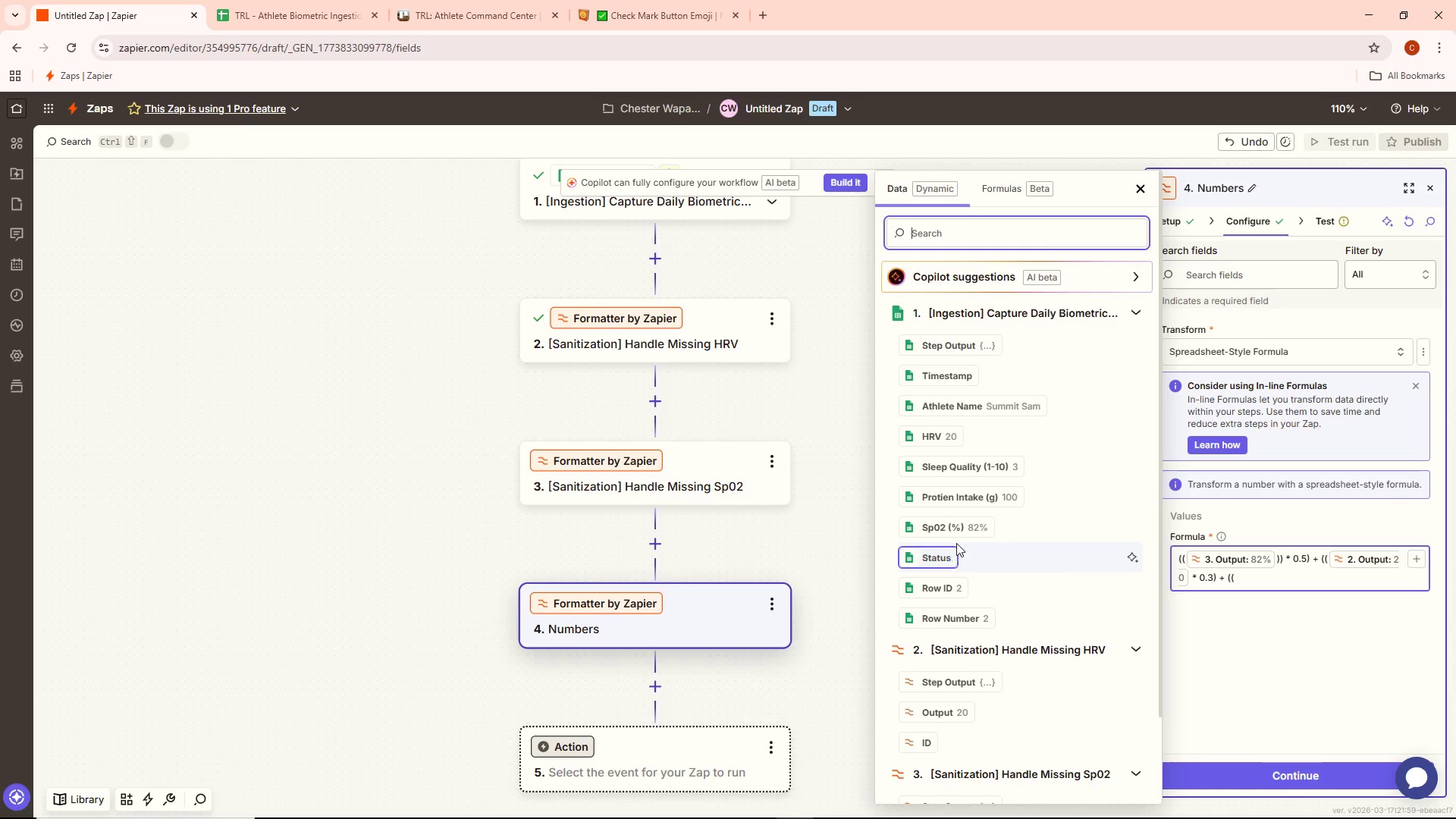 
left_click([971, 479])
 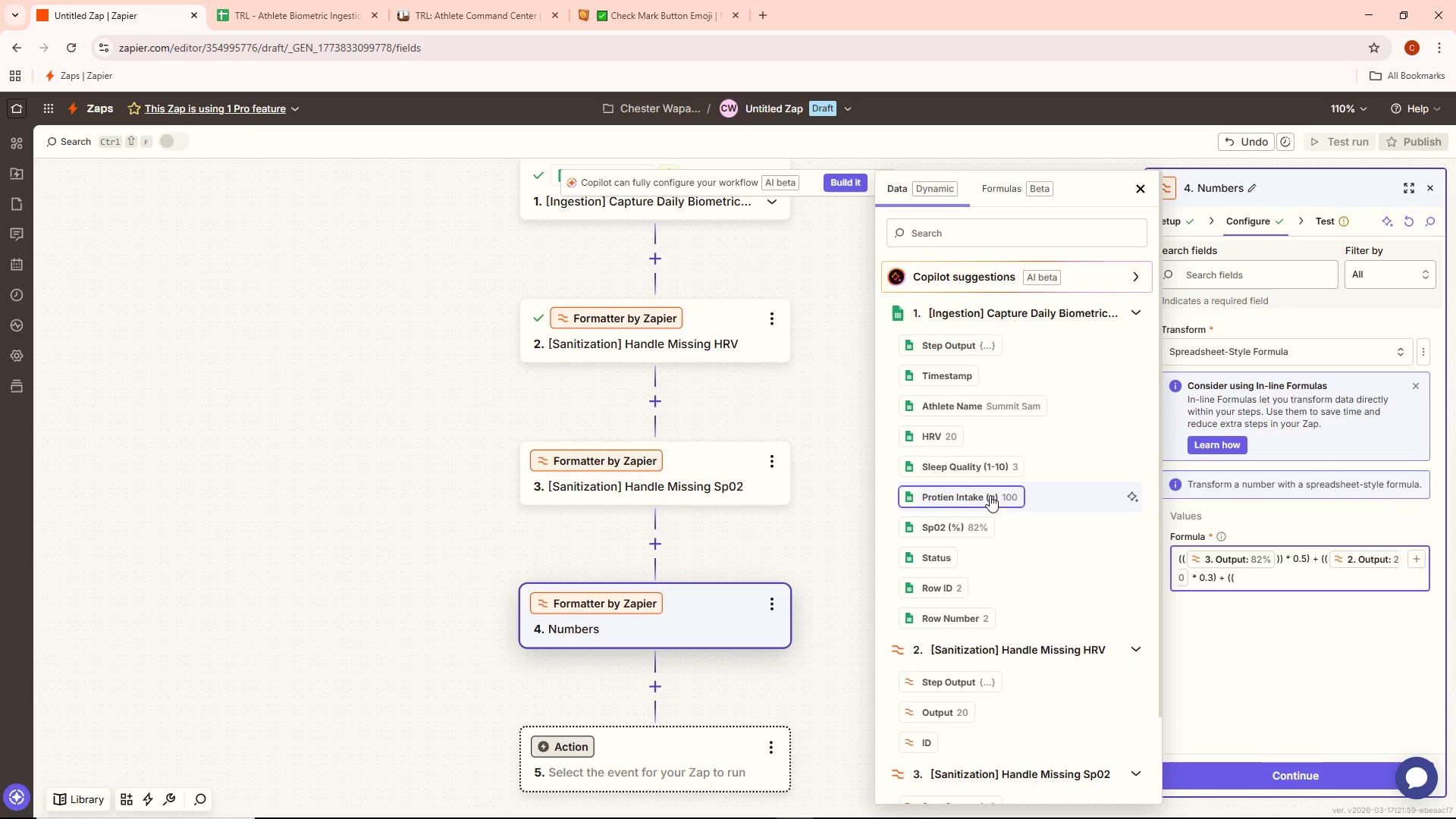 
left_click([989, 468])
 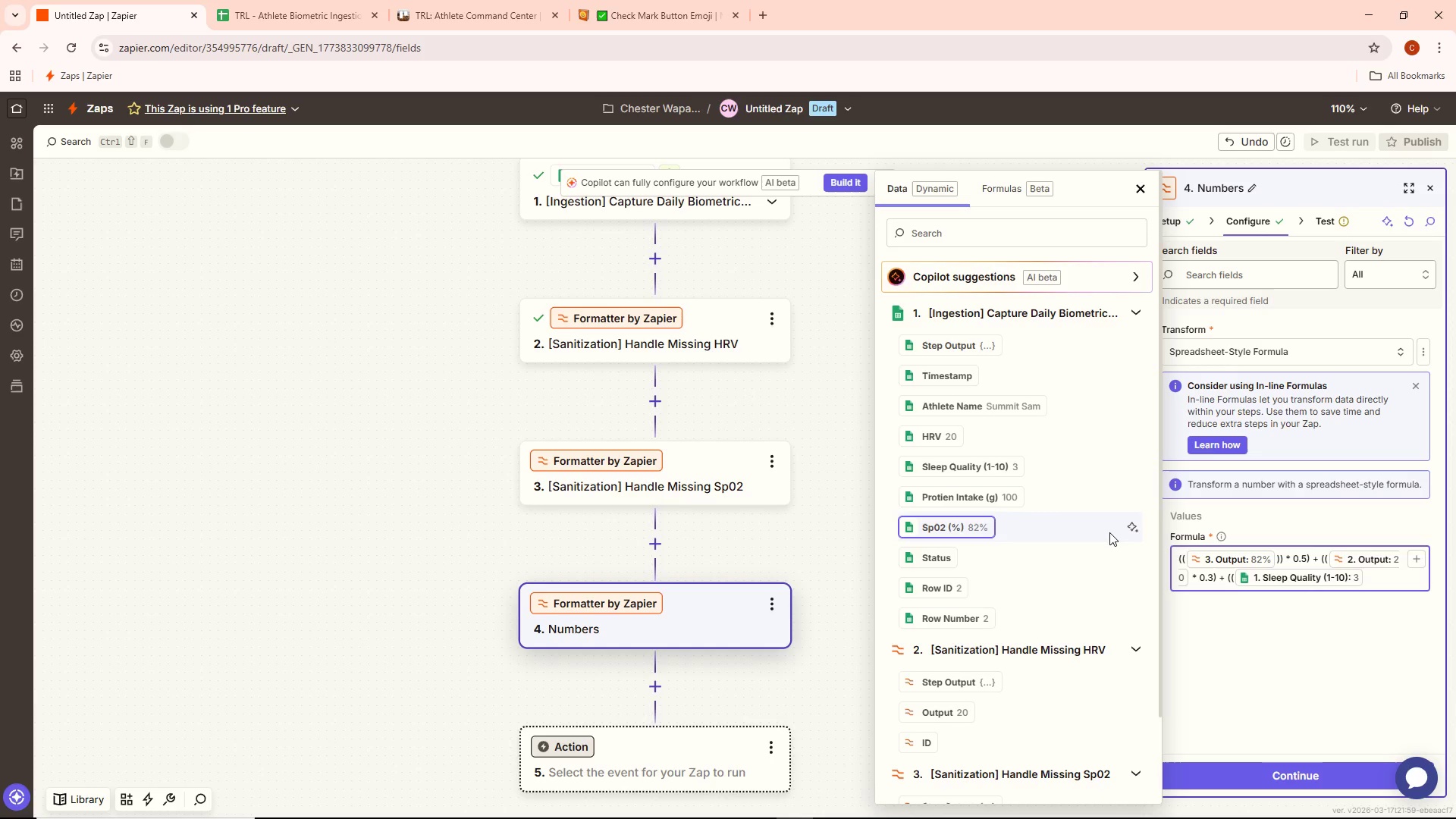 
type()))
 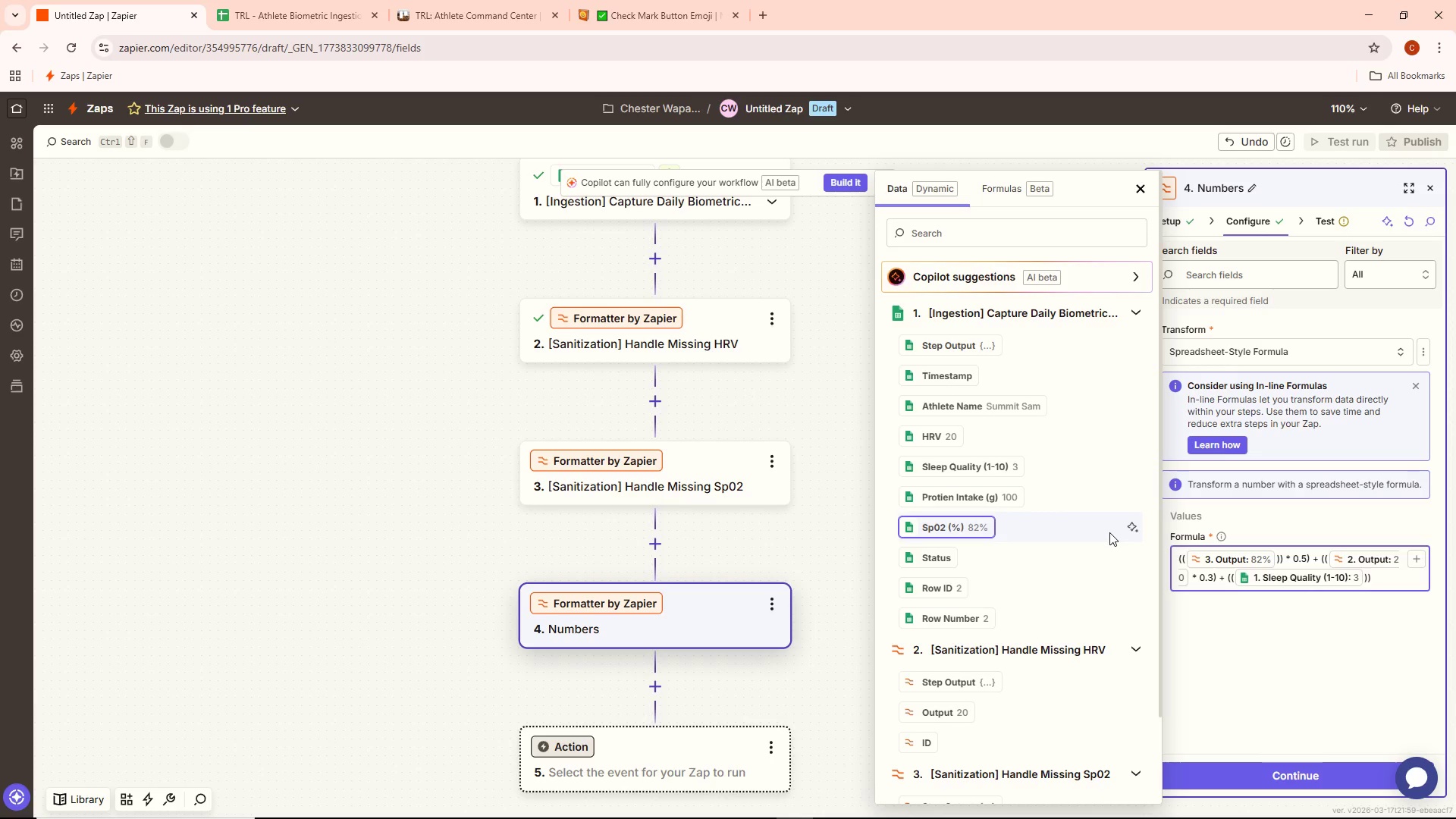 
wait(5.55)
 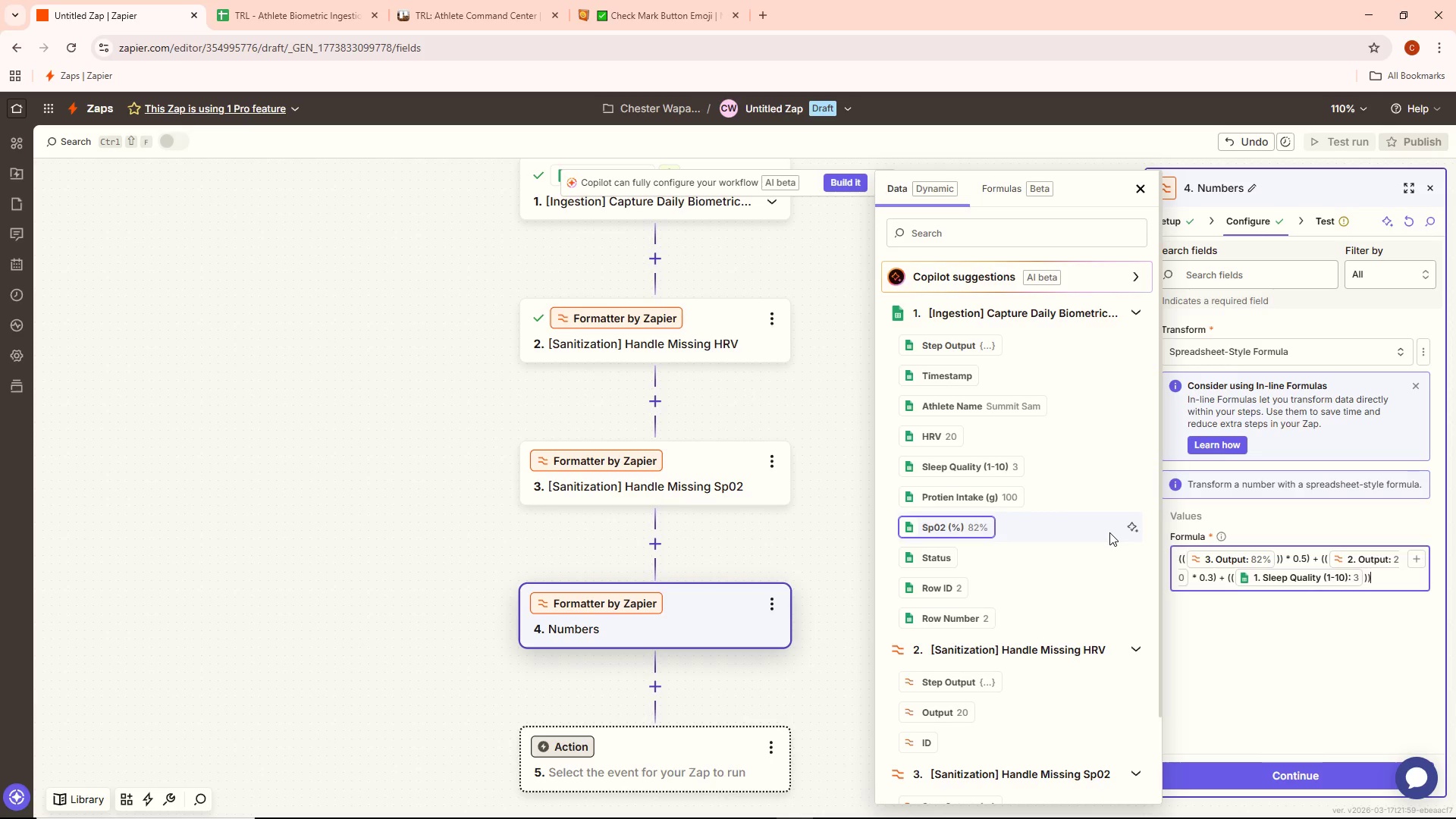 
key(Space)
 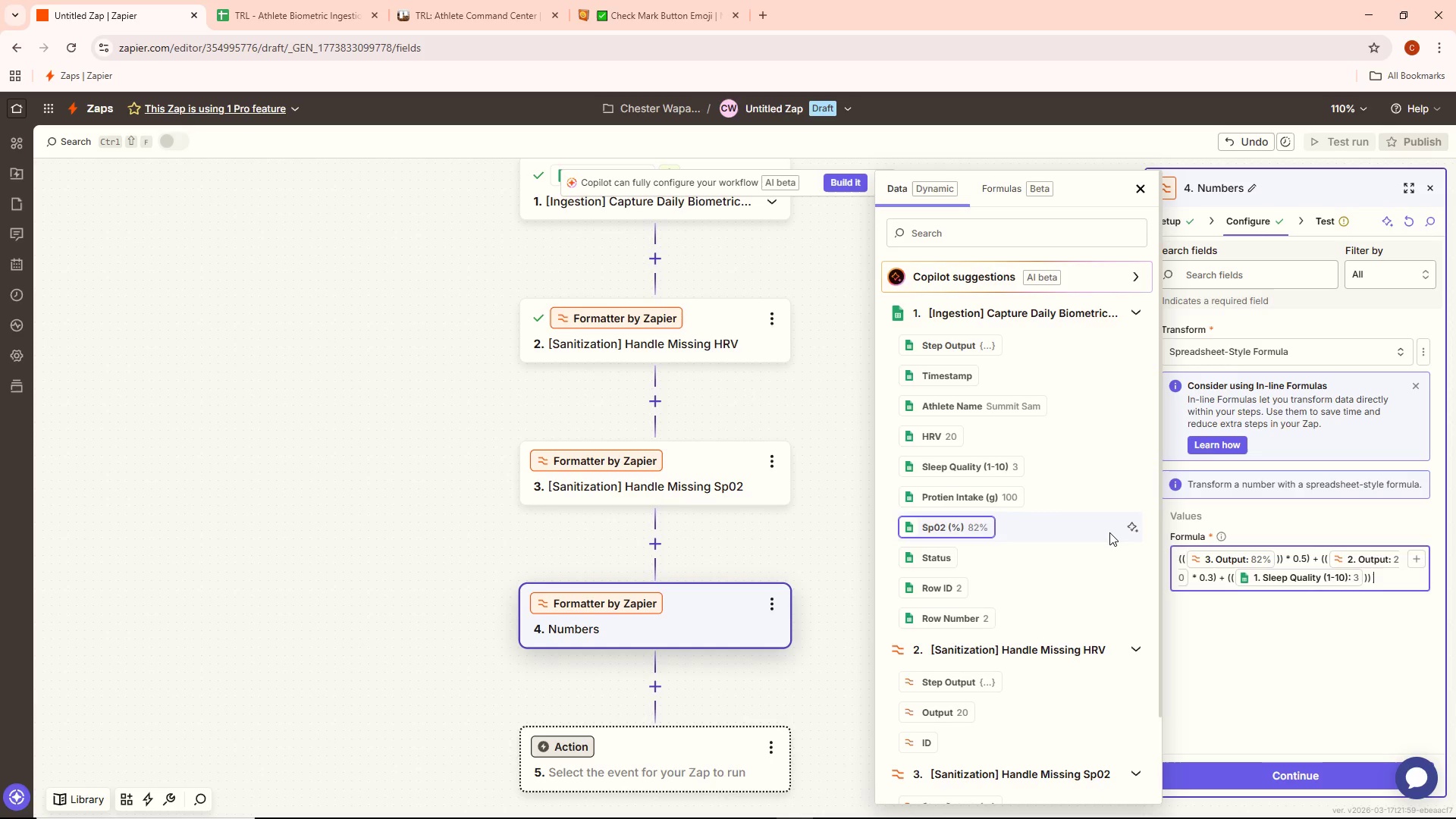 
wait(5.11)
 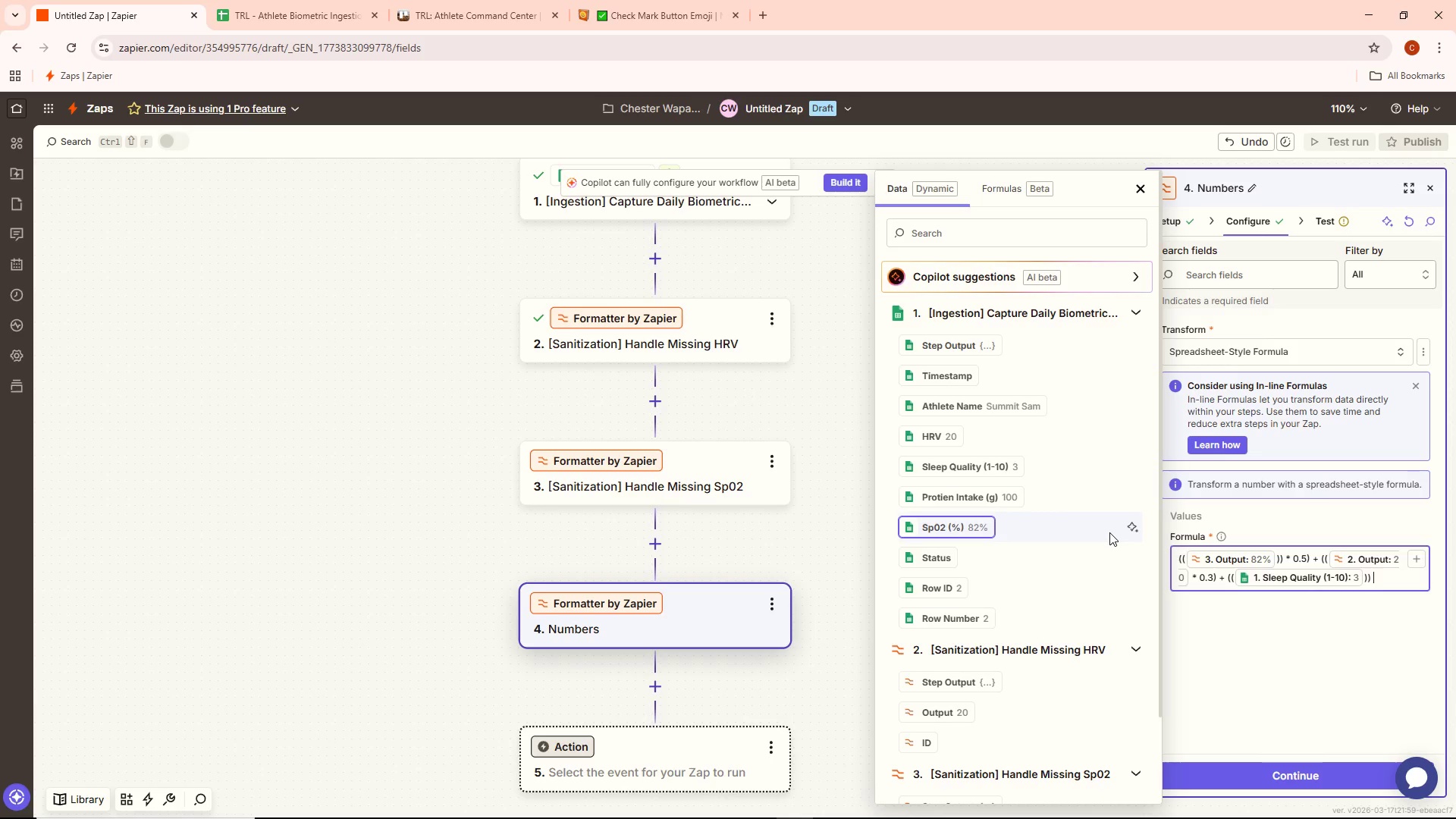 
key(Shift+8)
 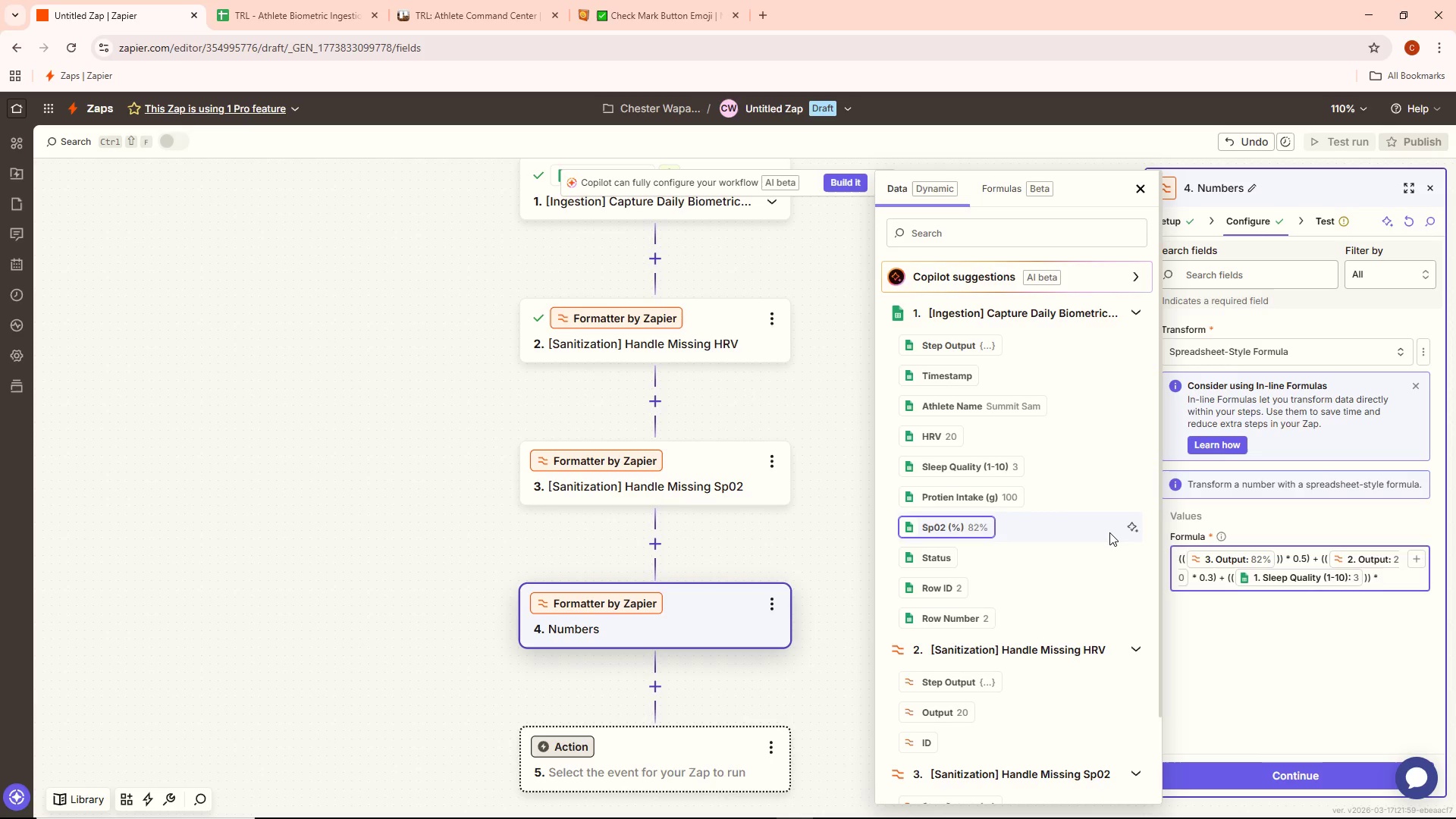 
key(Space)
 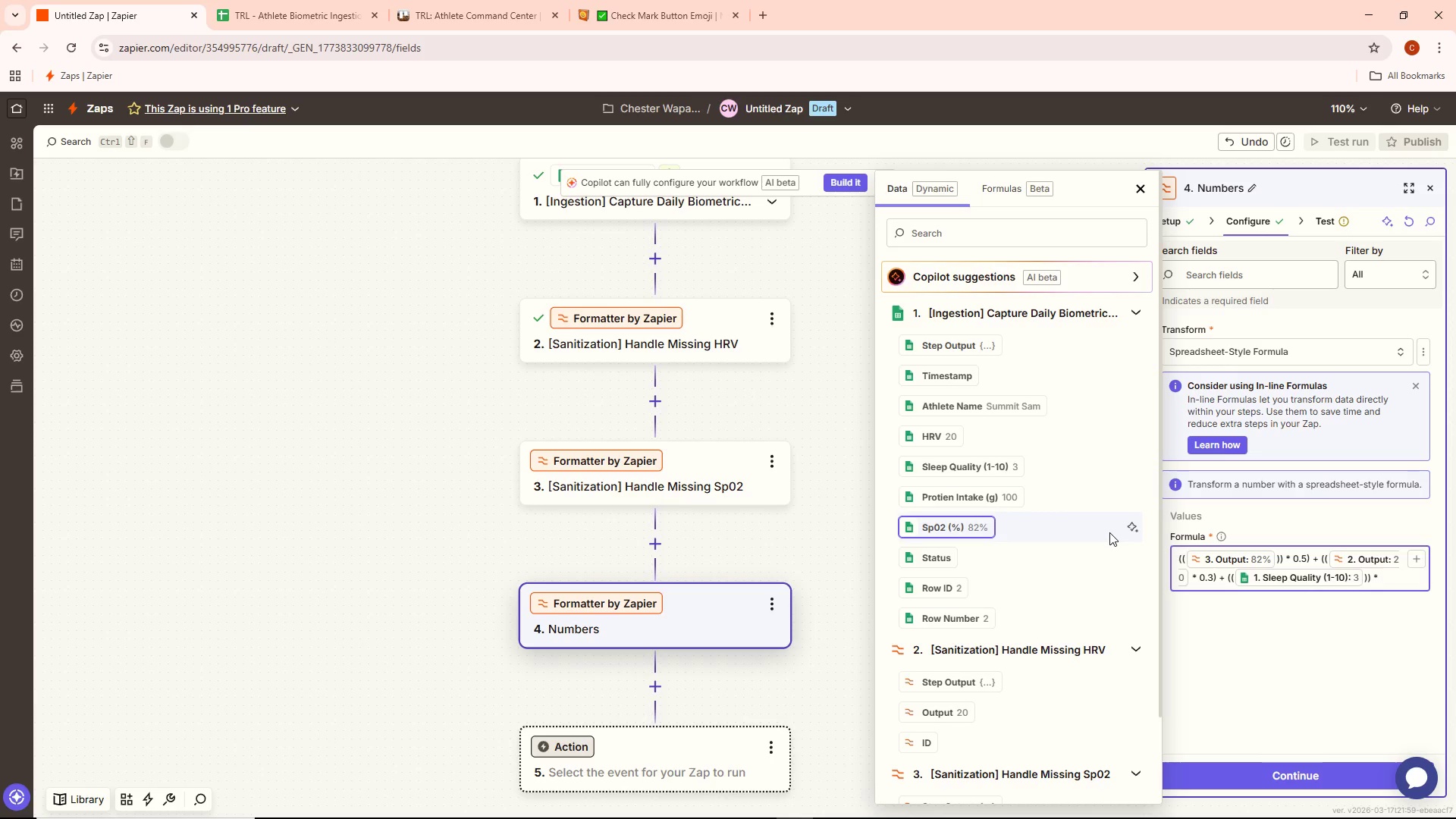 
type(2)))
 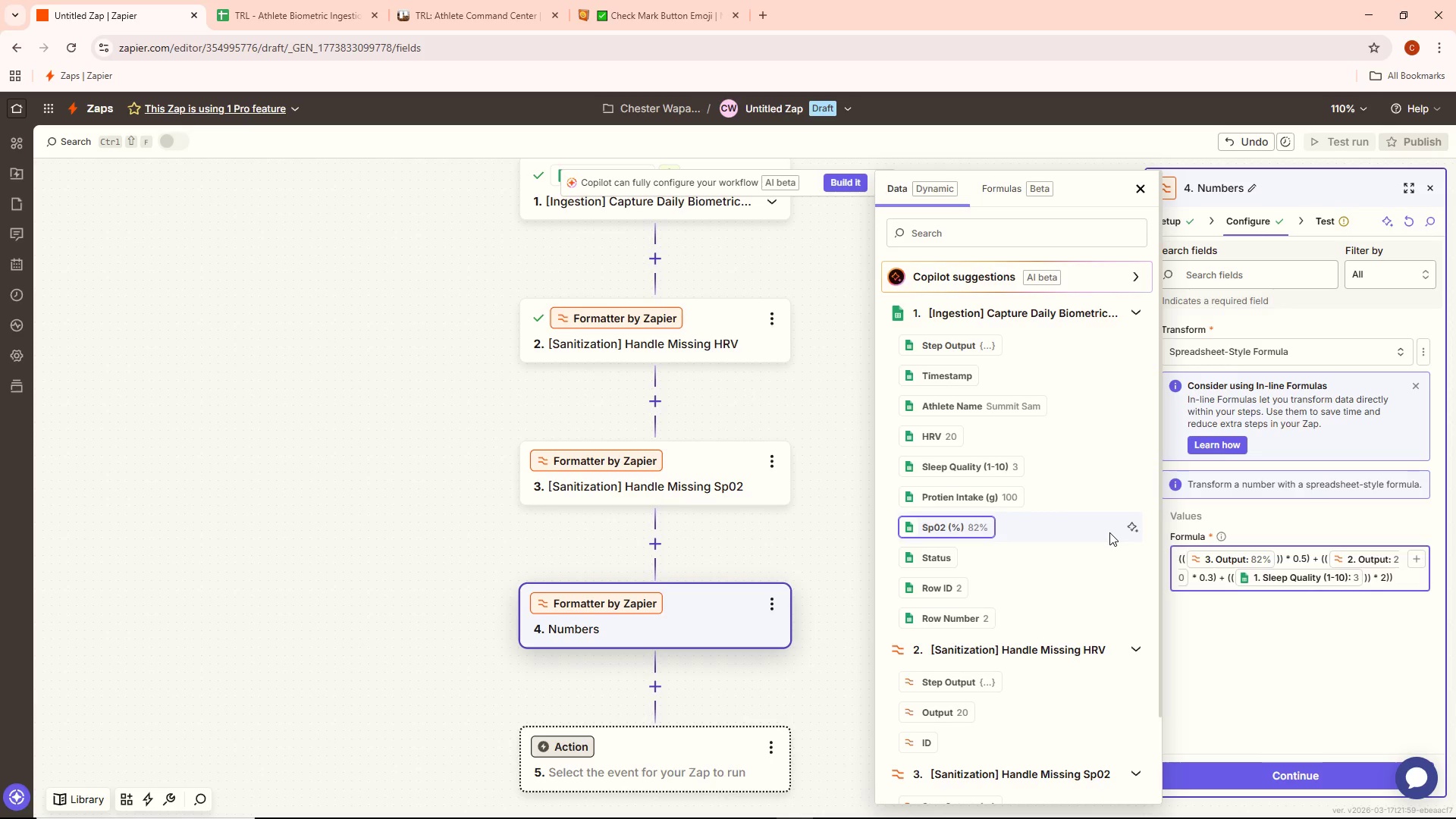 
wait(16.67)
 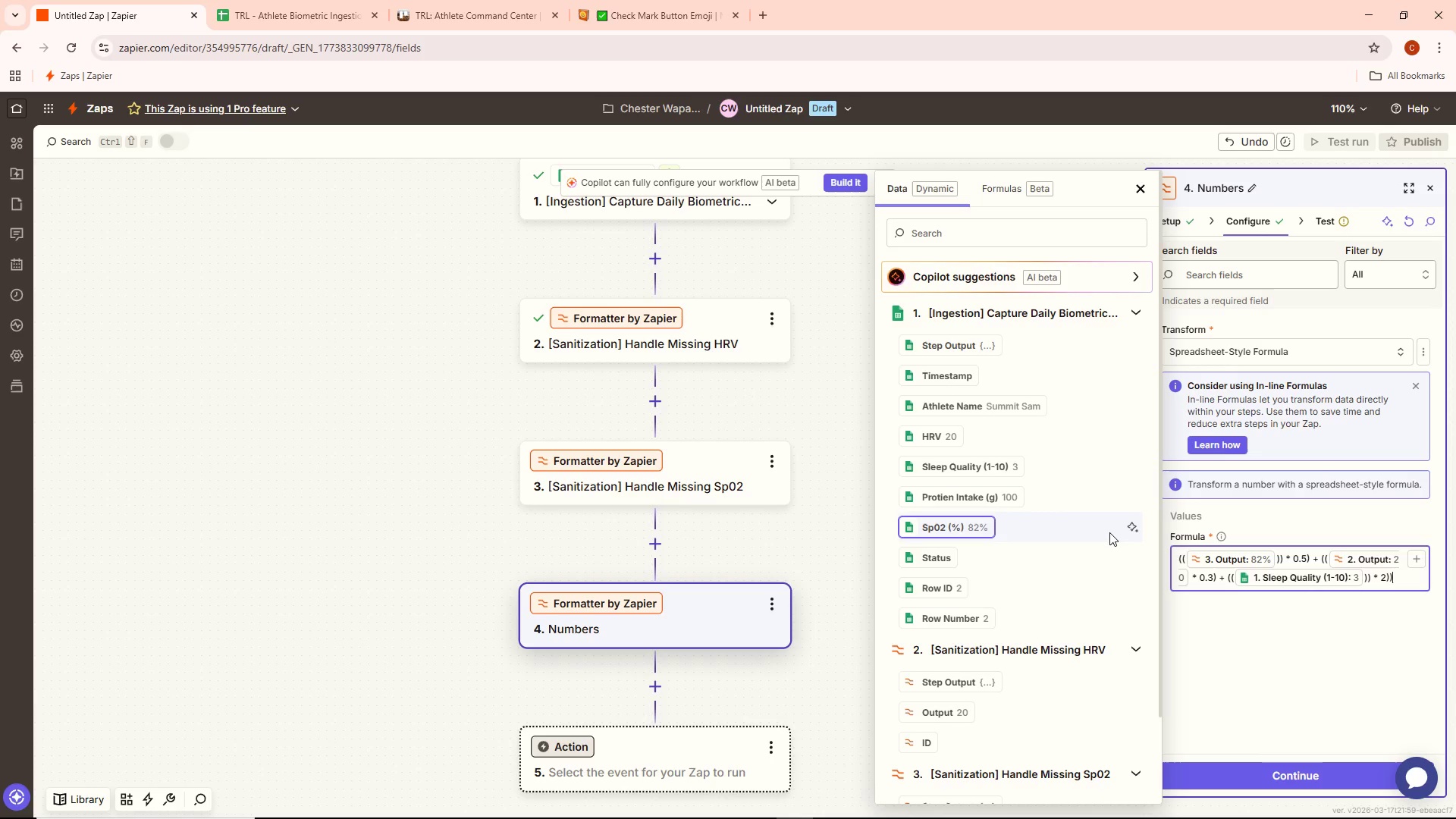 
left_click([1280, 774])
 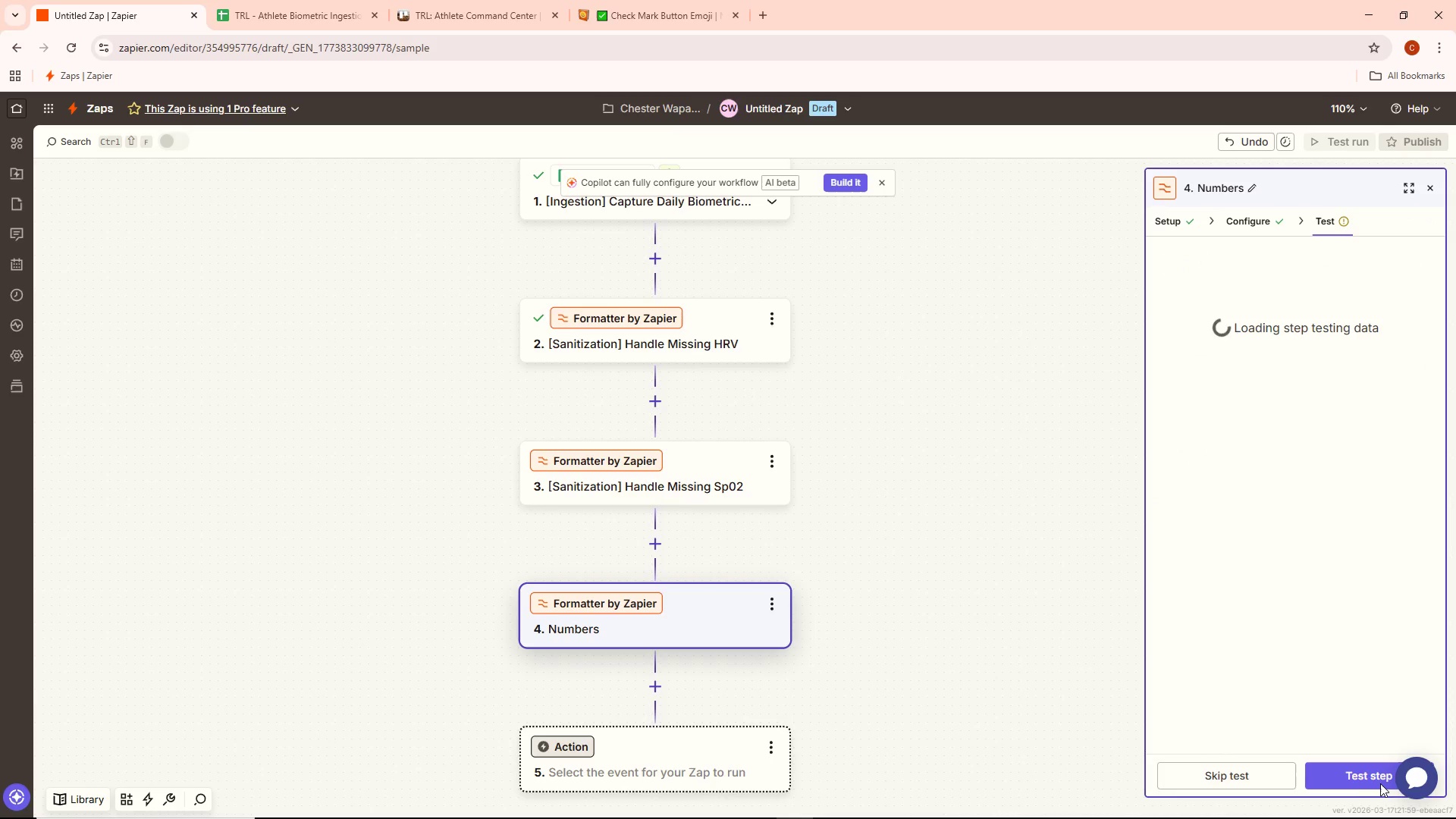 
left_click([1379, 779])
 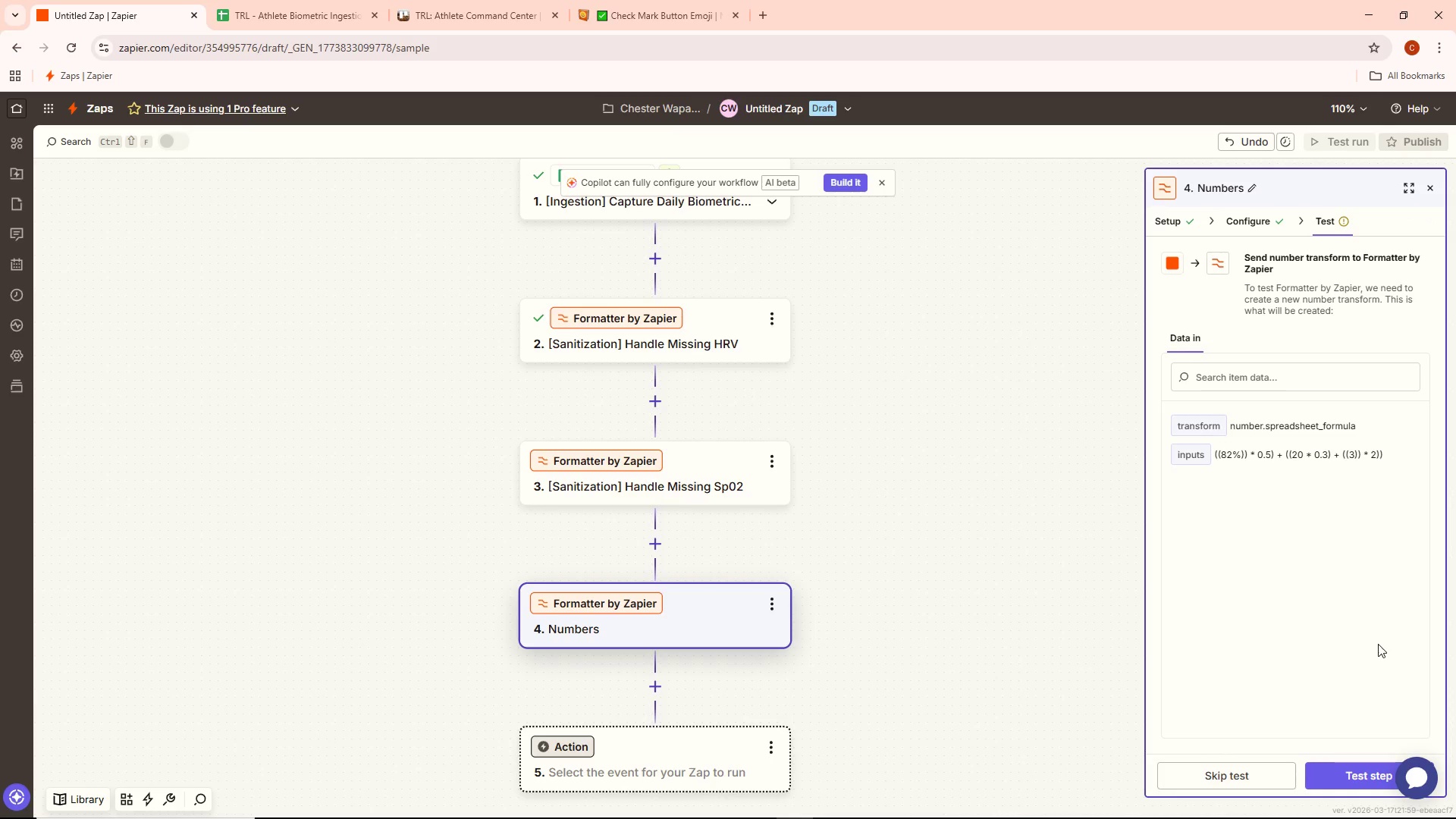 
left_click([1355, 767])
 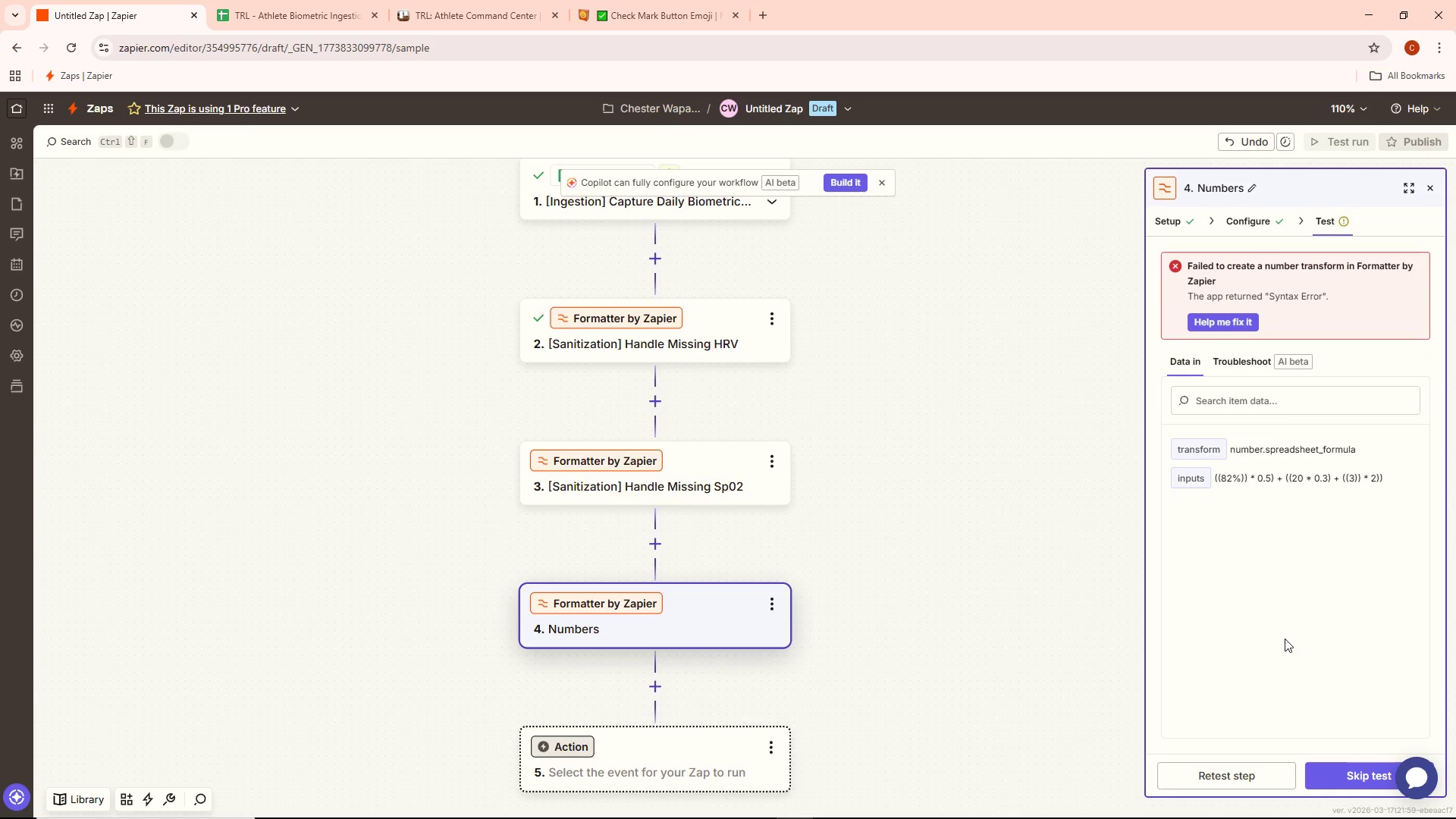 
left_click([1281, 217])
 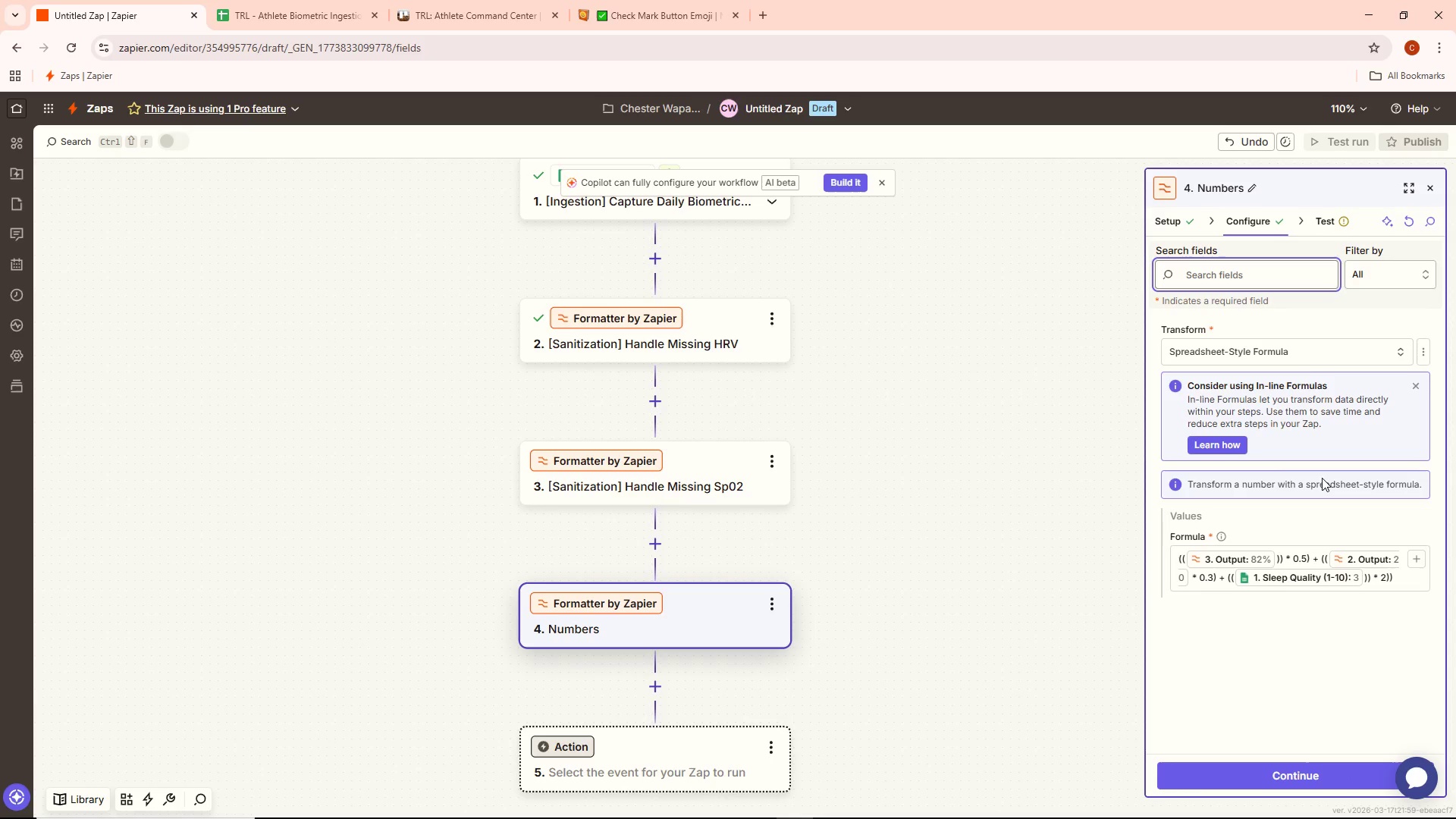 
wait(13.17)
 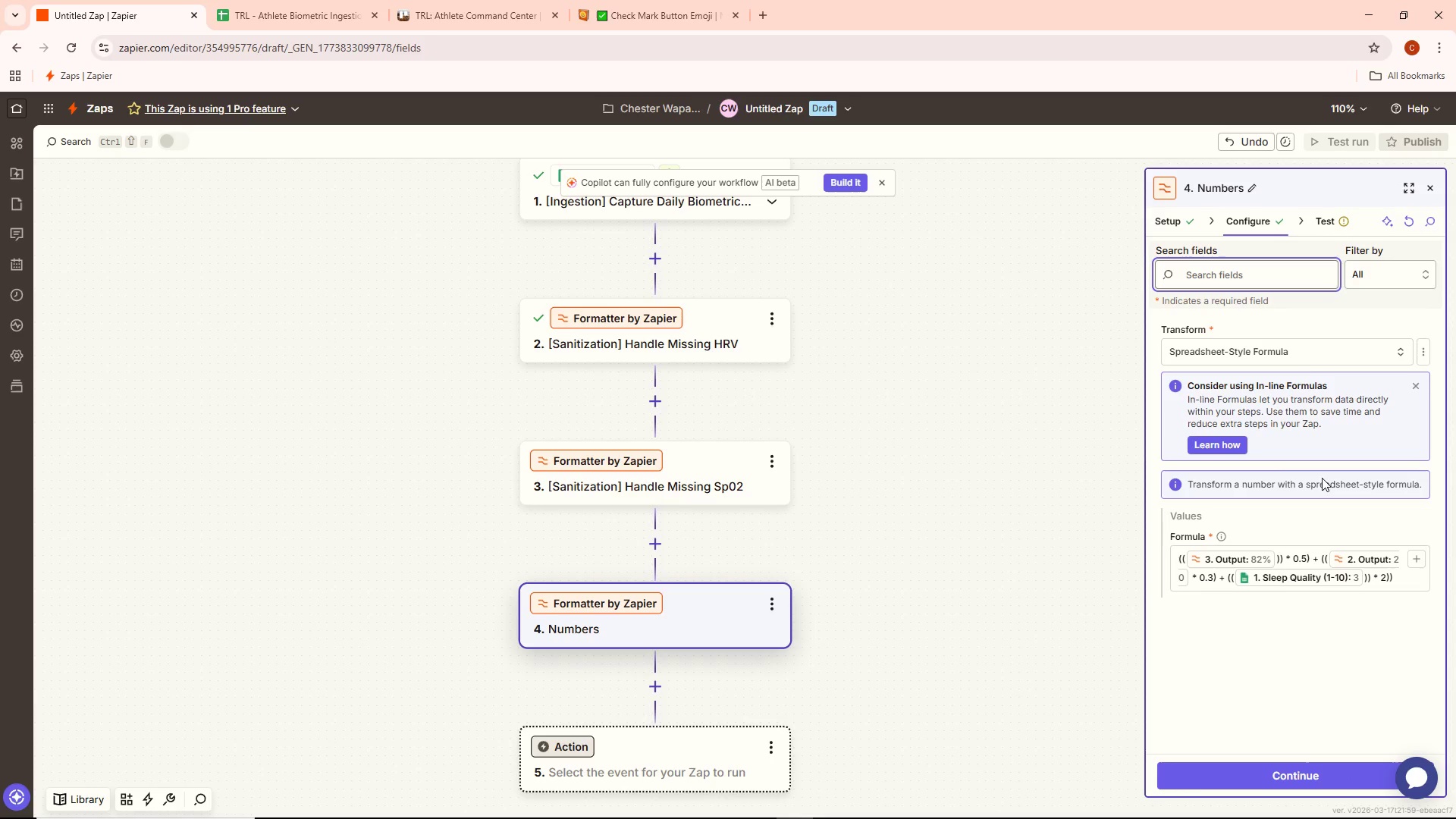 
left_click([1269, 218])
 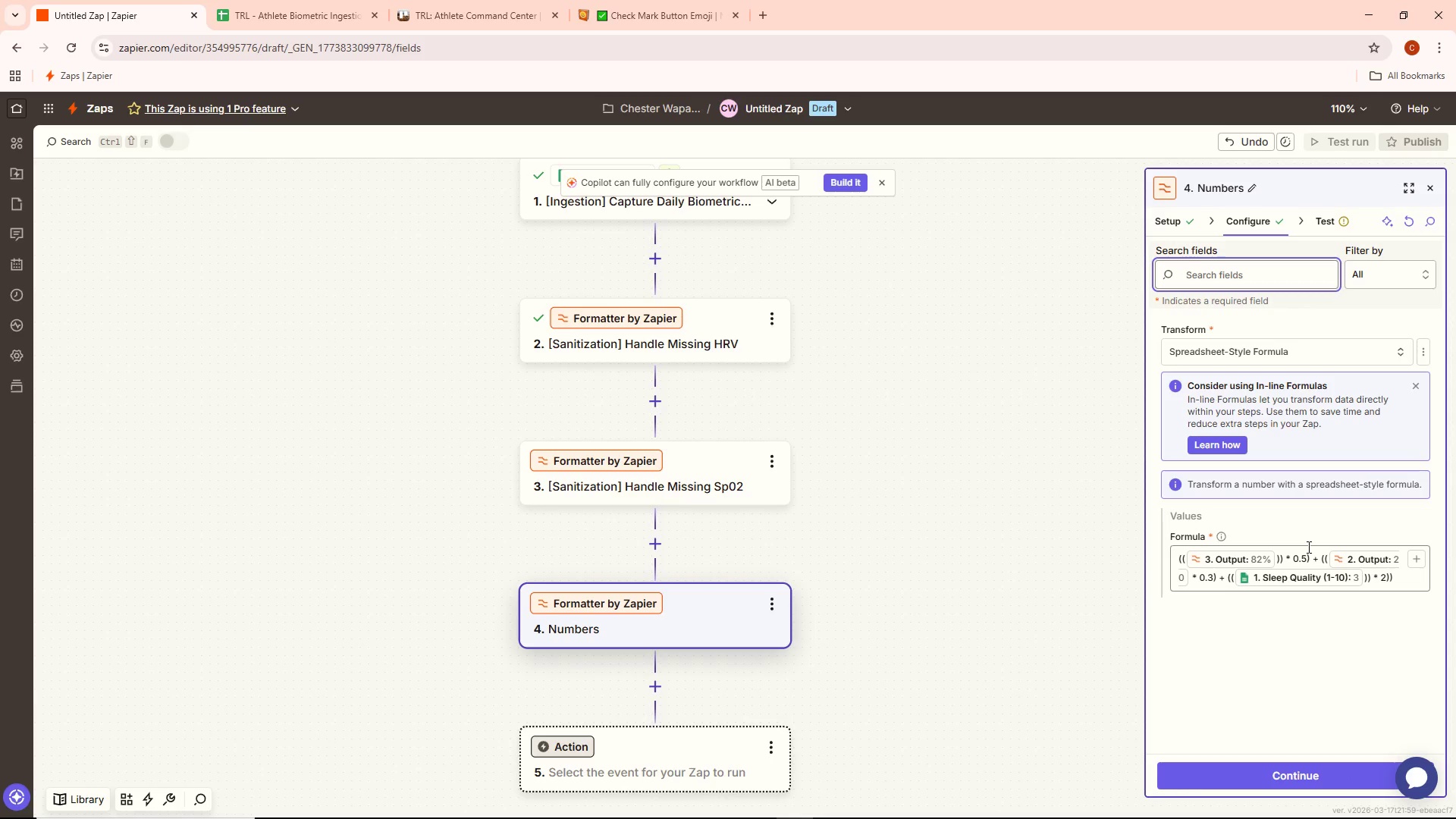 
wait(9.94)
 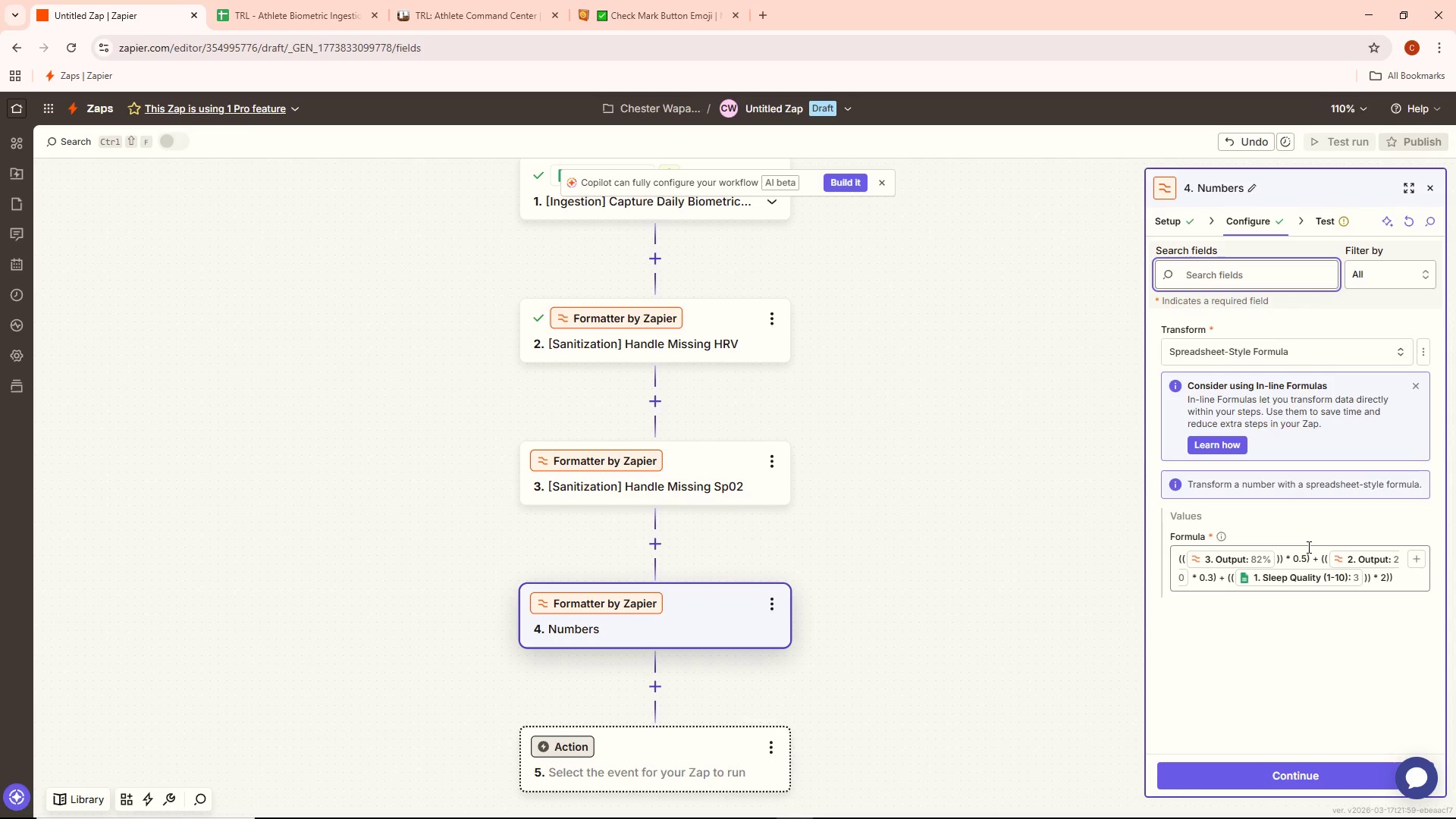 
left_click([1286, 560])
 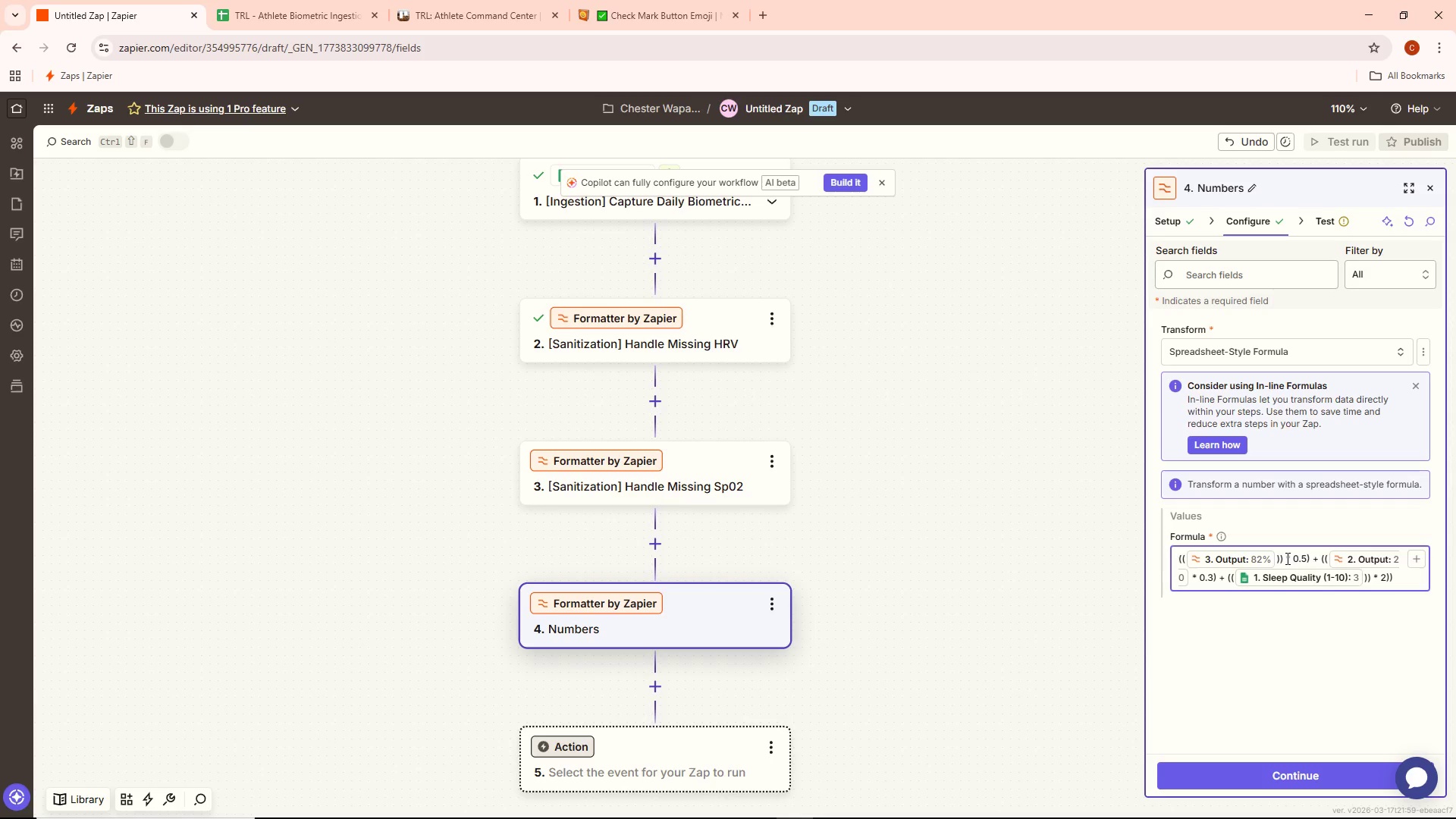 
key(ArrowLeft)
 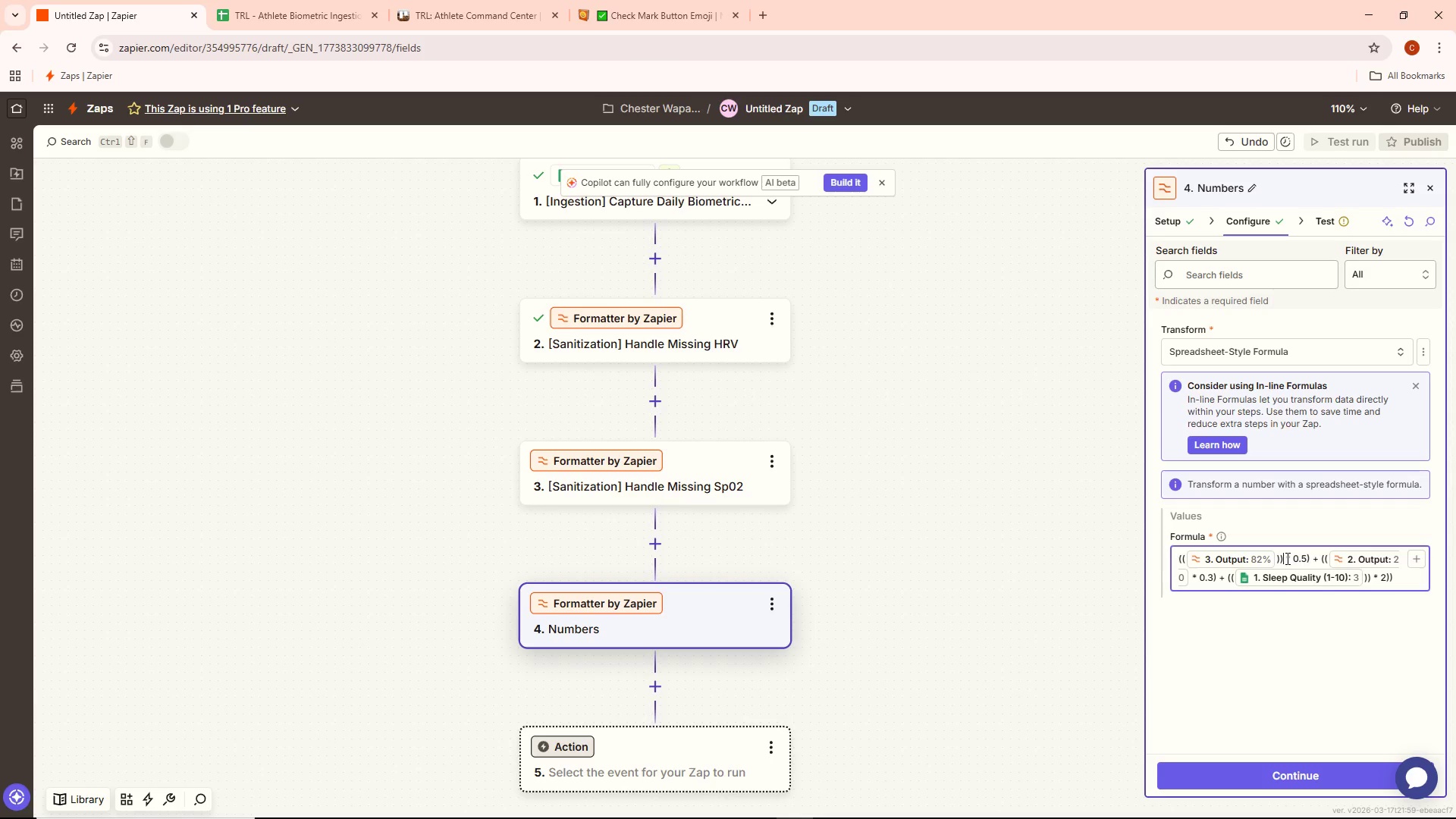 
key(Backspace)
 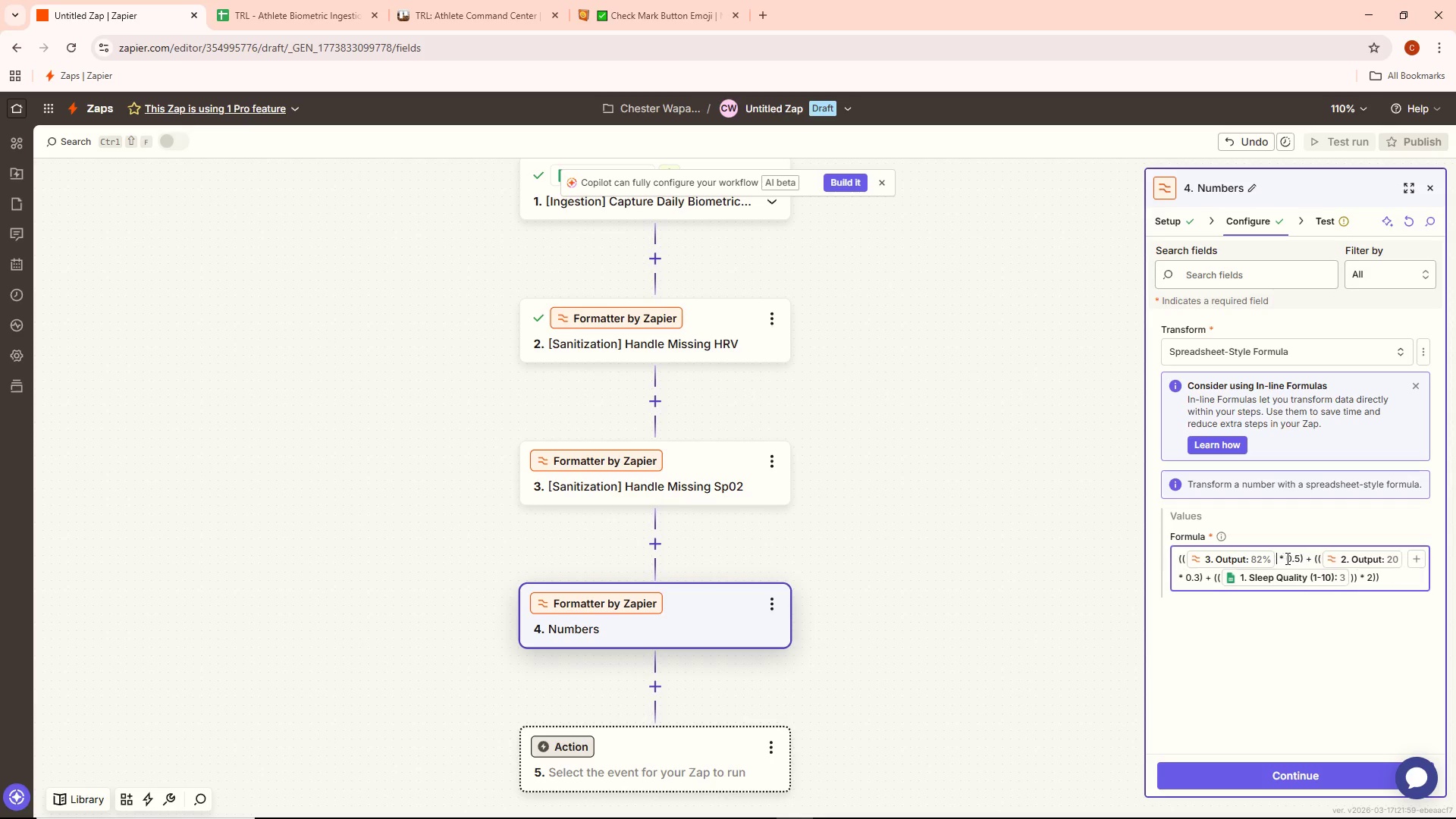 
key(Backspace)
 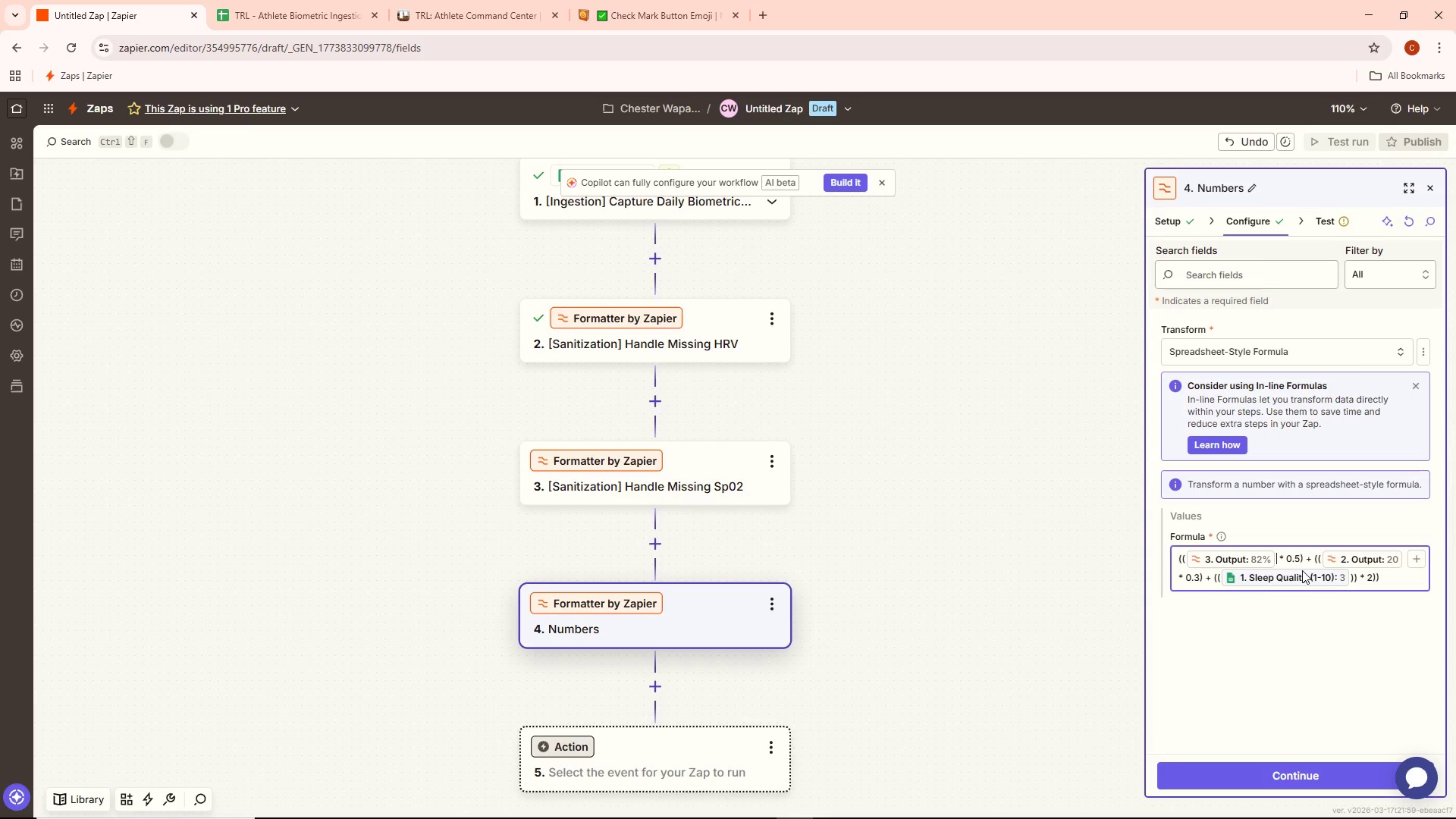 
wait(37.73)
 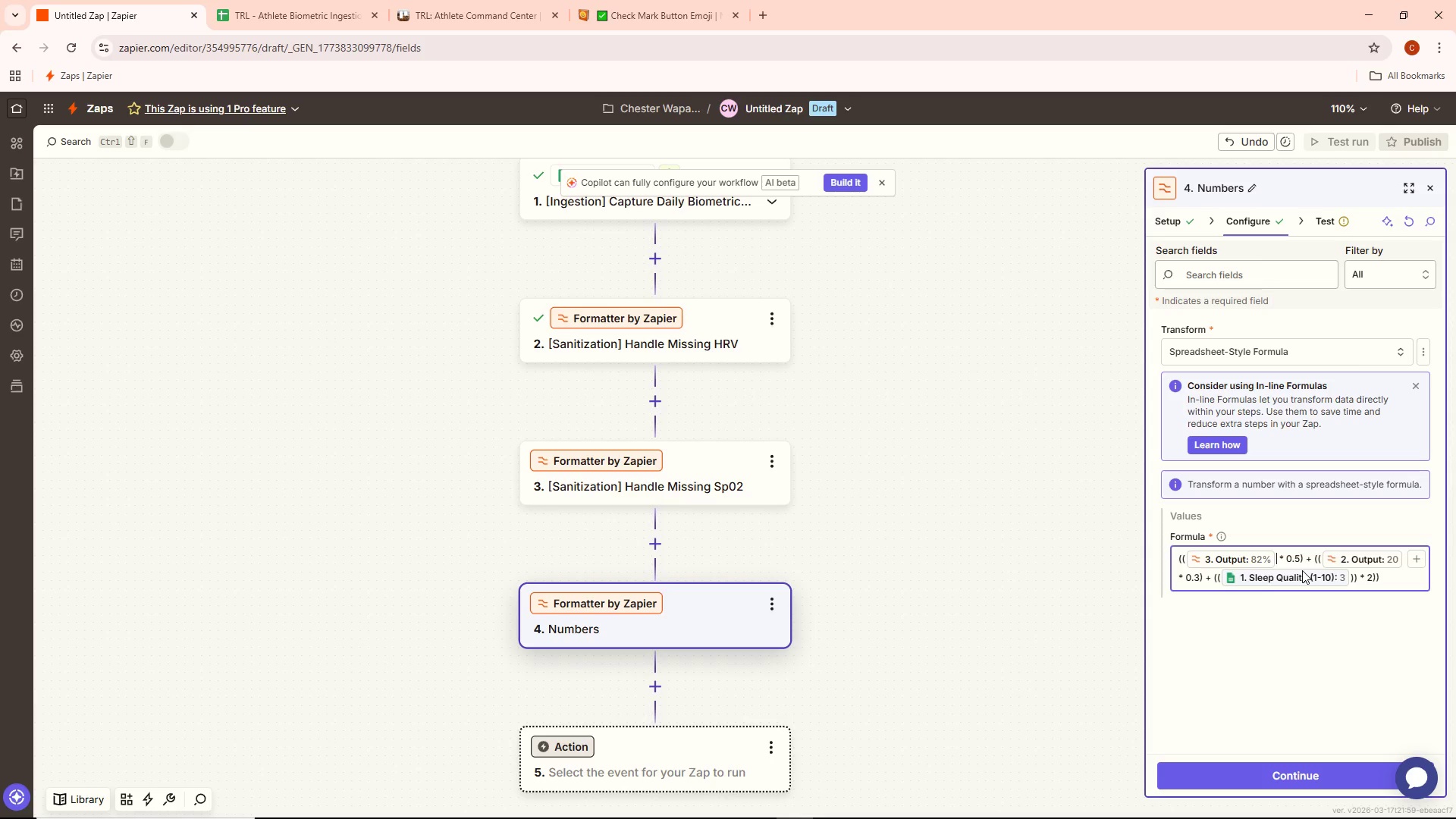 
left_click([1320, 557])
 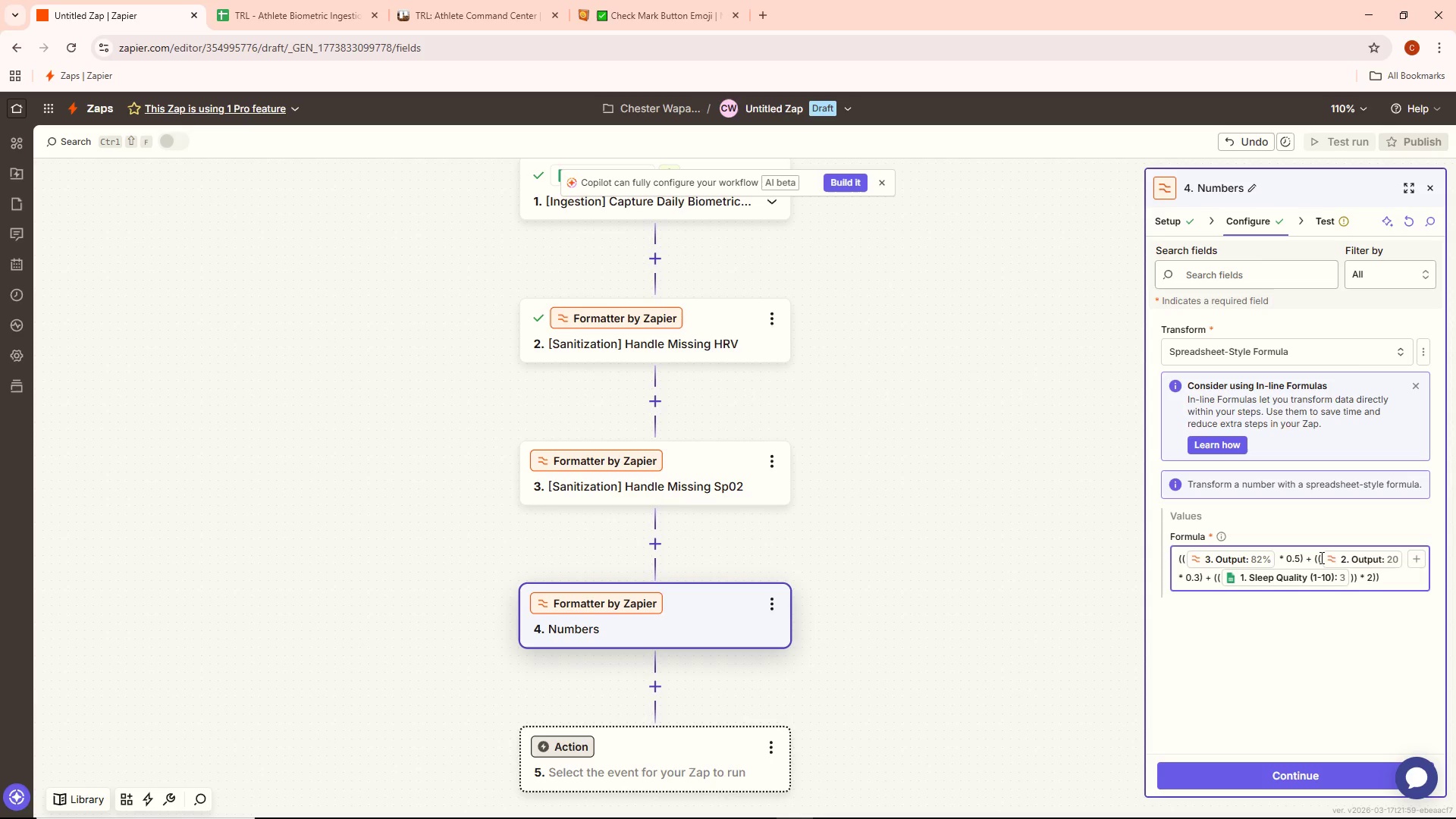 
key(Backspace)
 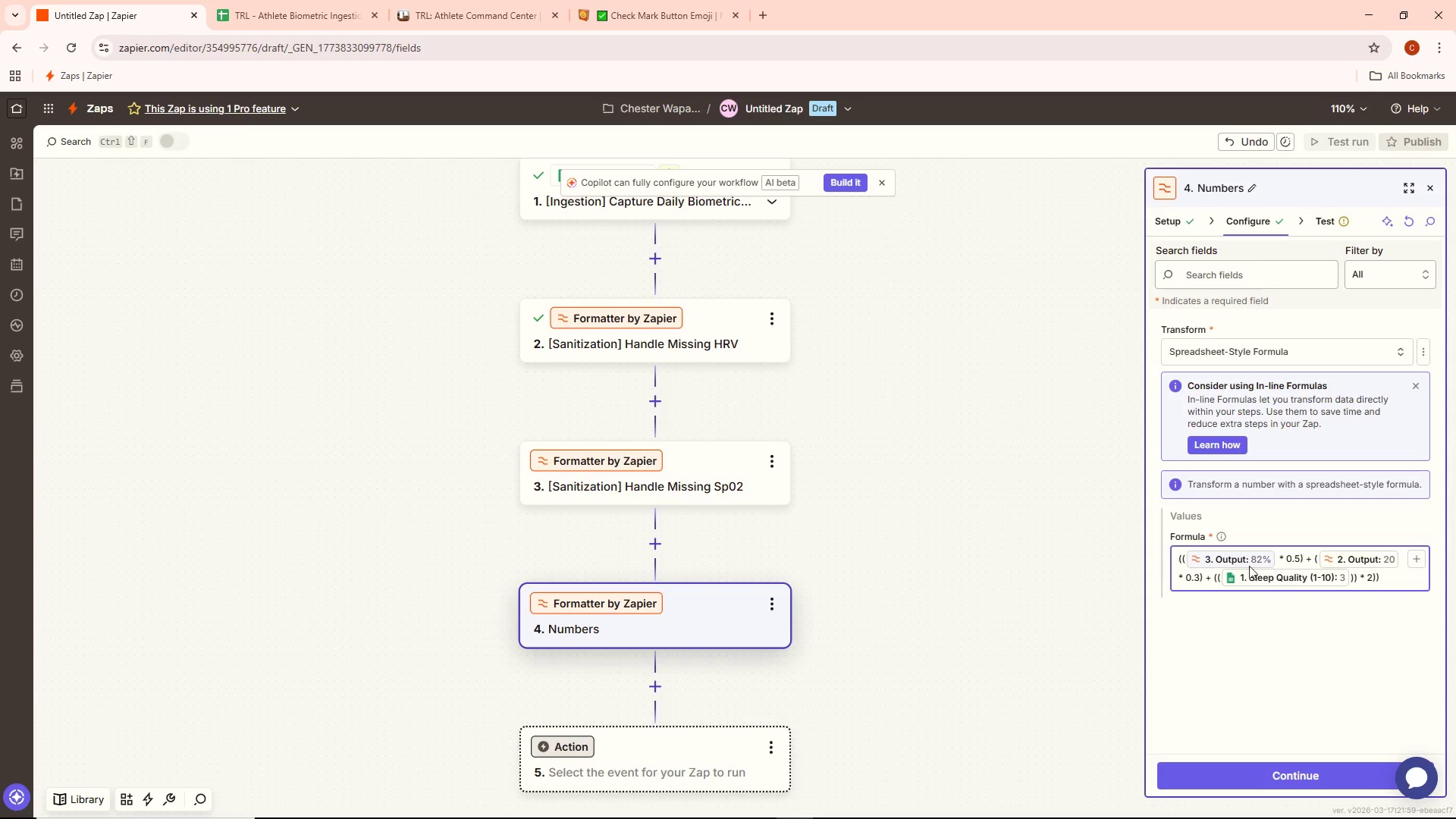 
wait(16.25)
 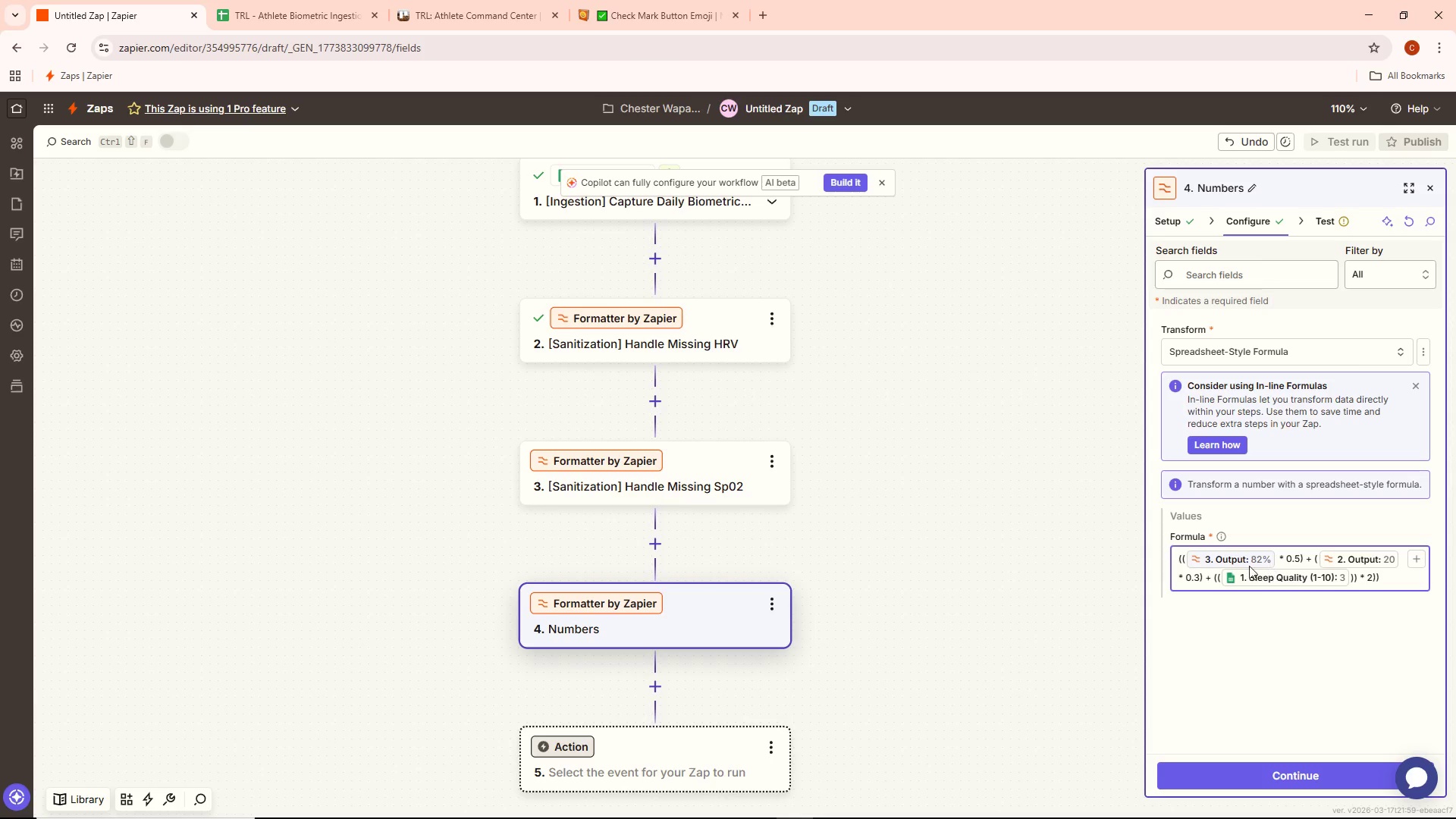 
left_click([1219, 578])
 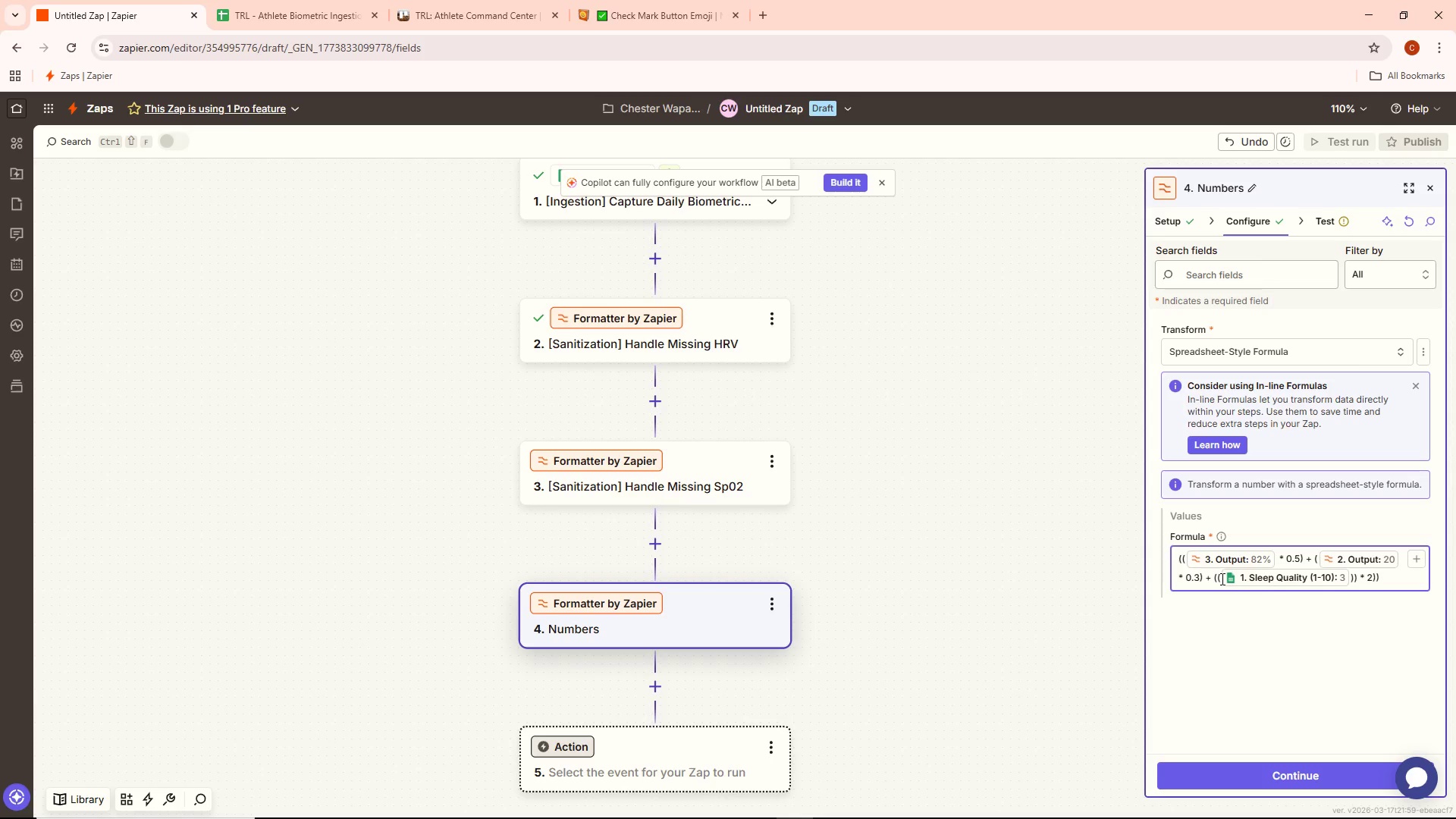 
key(Backspace)
 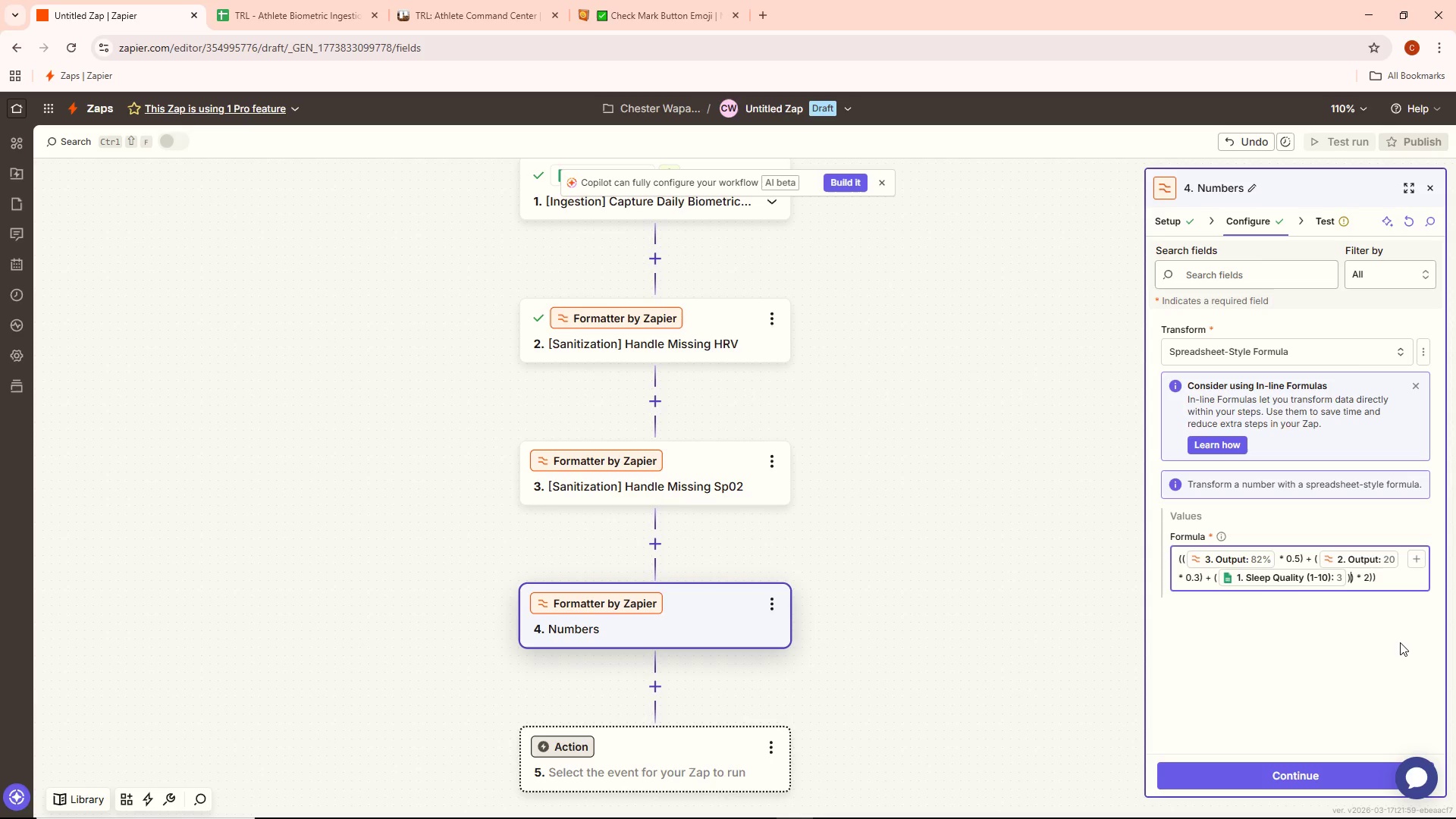 
wait(9.8)
 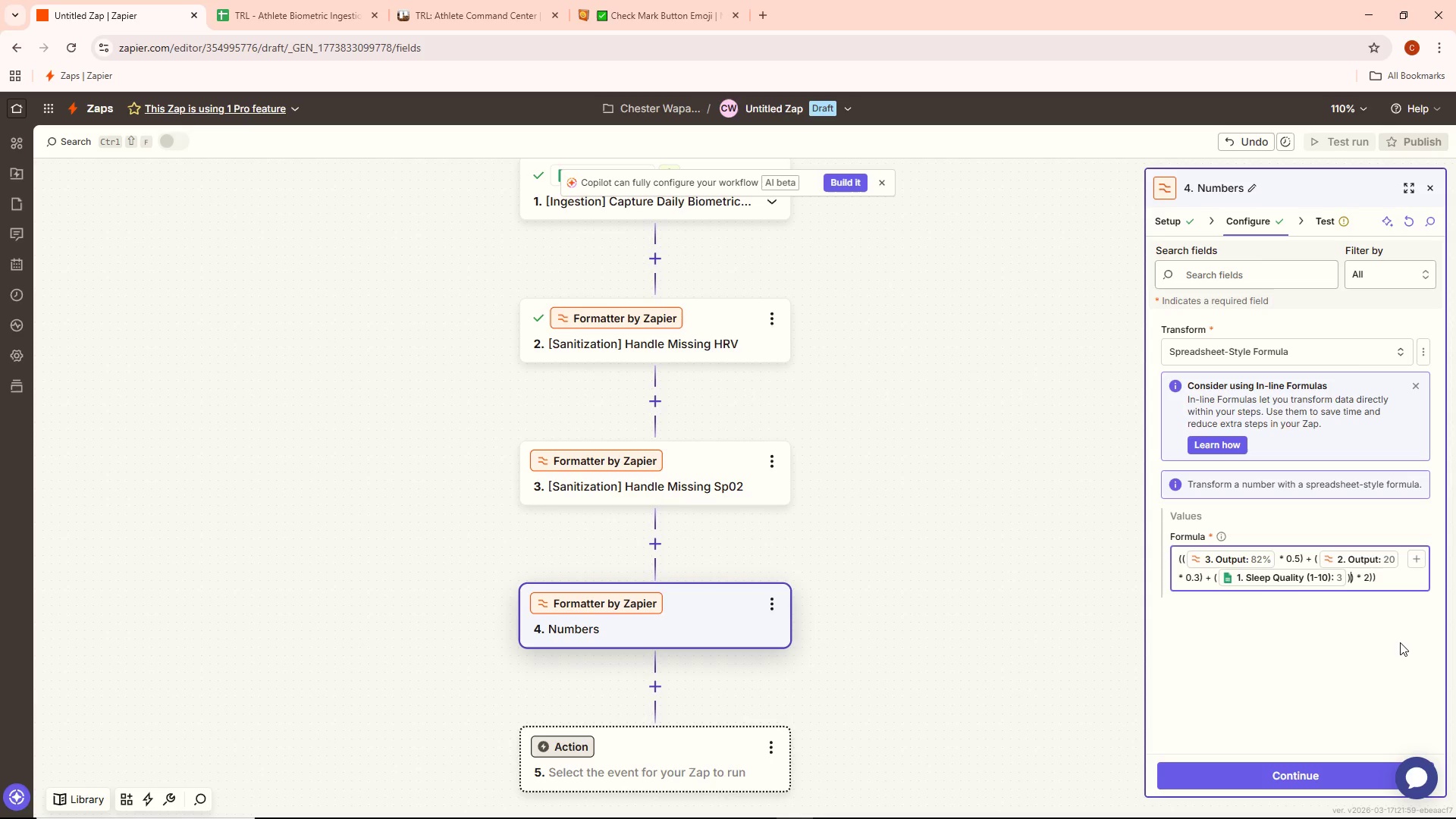 
key(Backspace)
 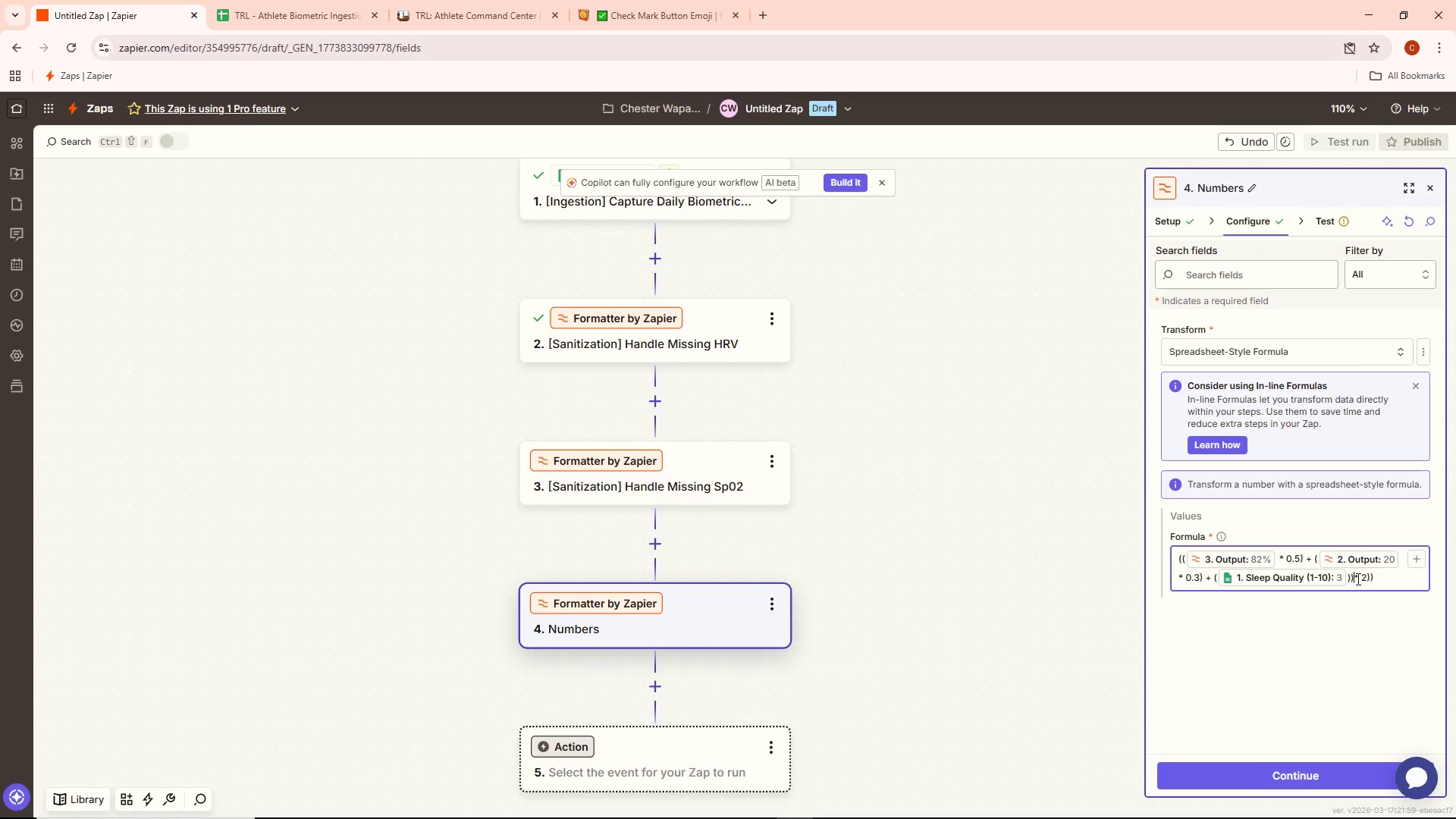 
key(Backspace)
 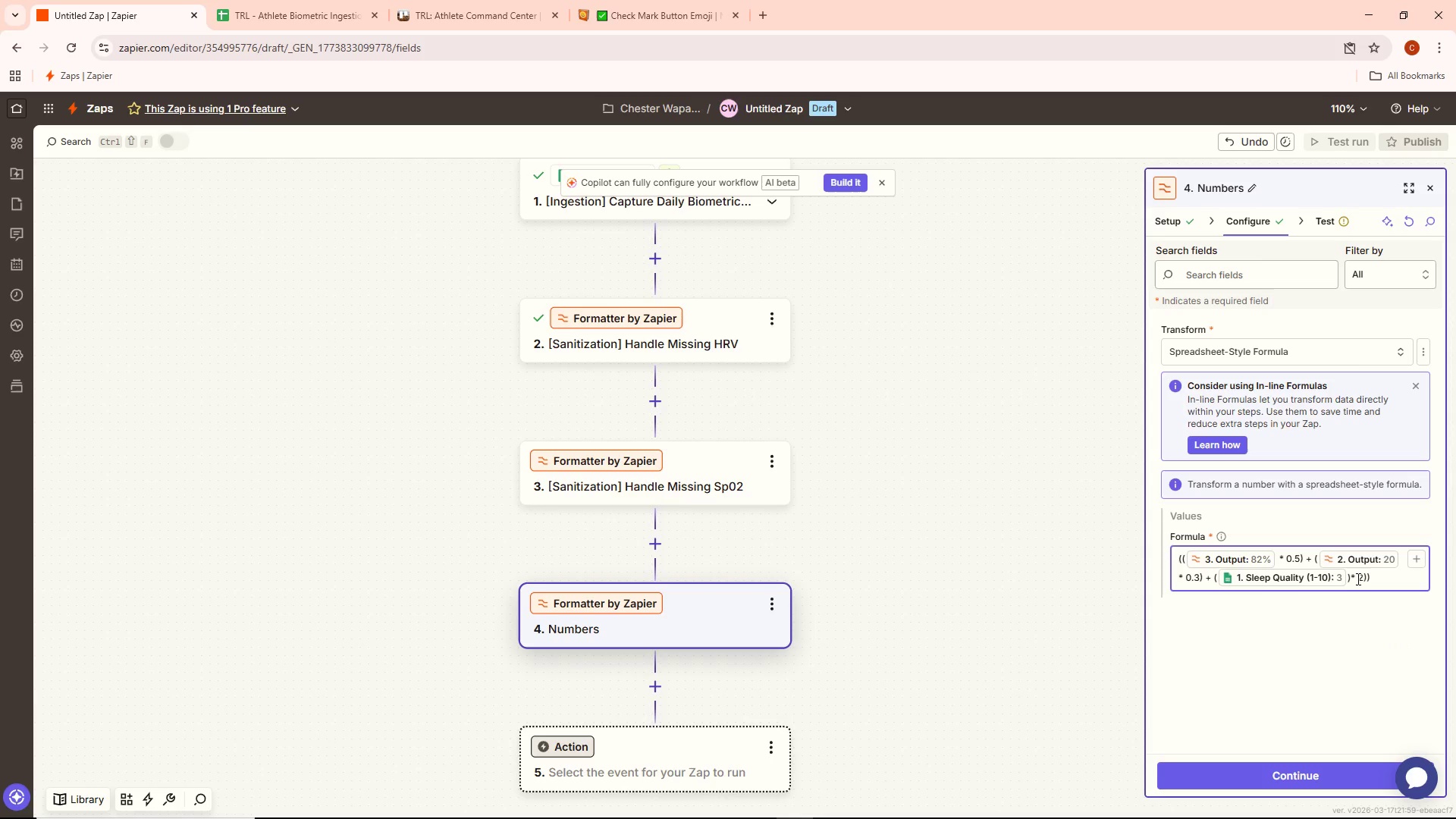 
key(Backspace)
 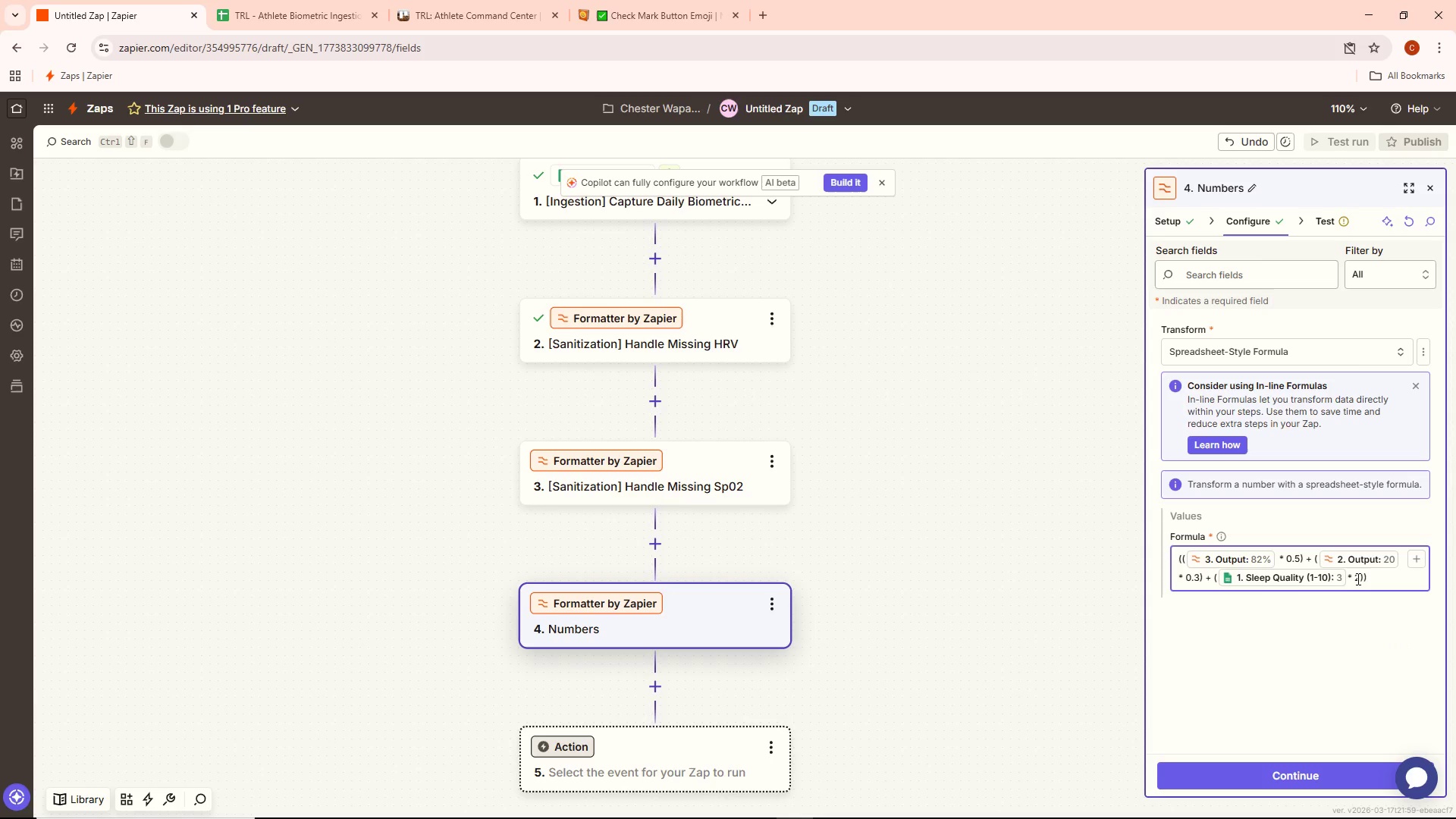 
key(Space)
 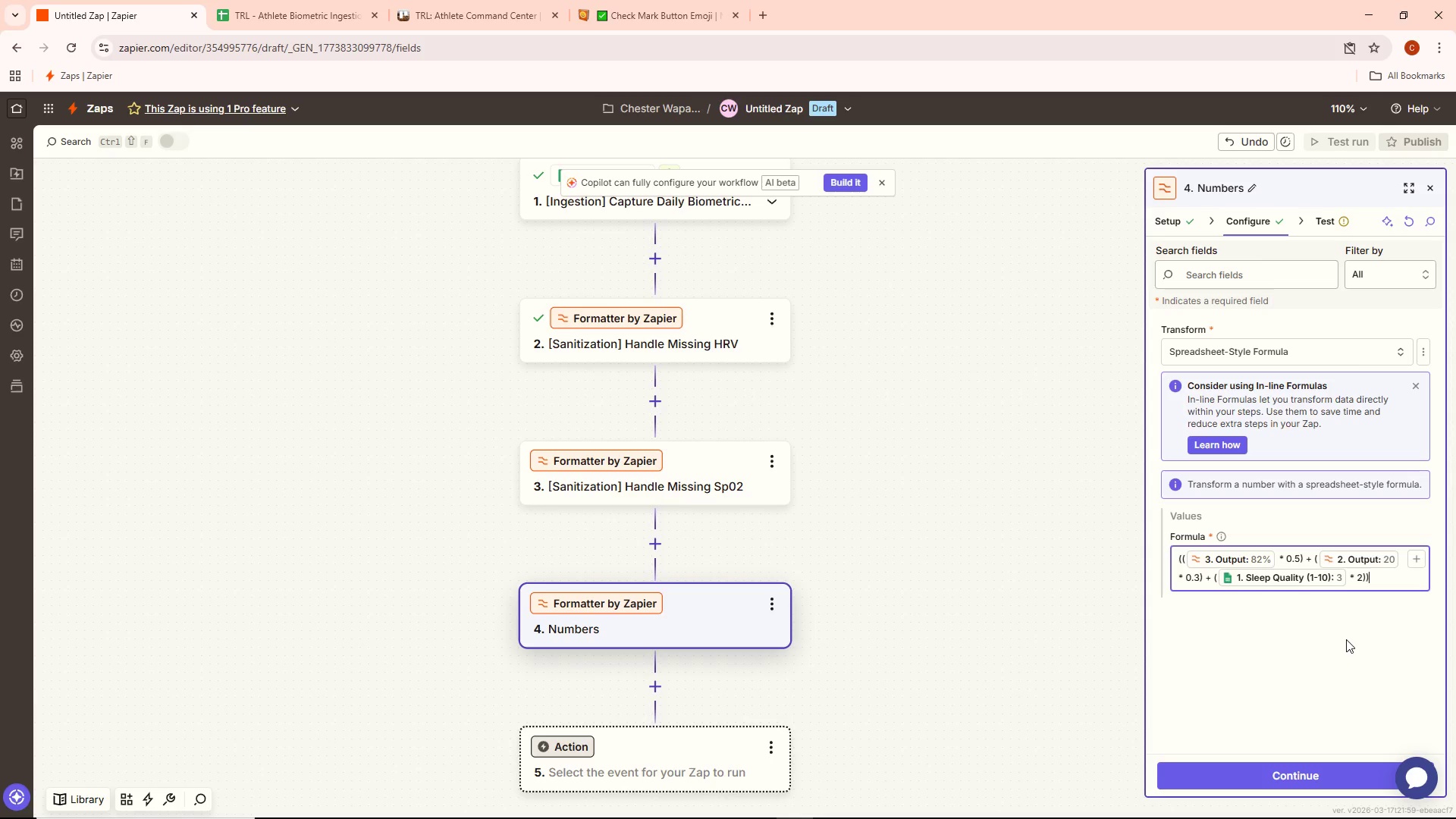 
wait(7.02)
 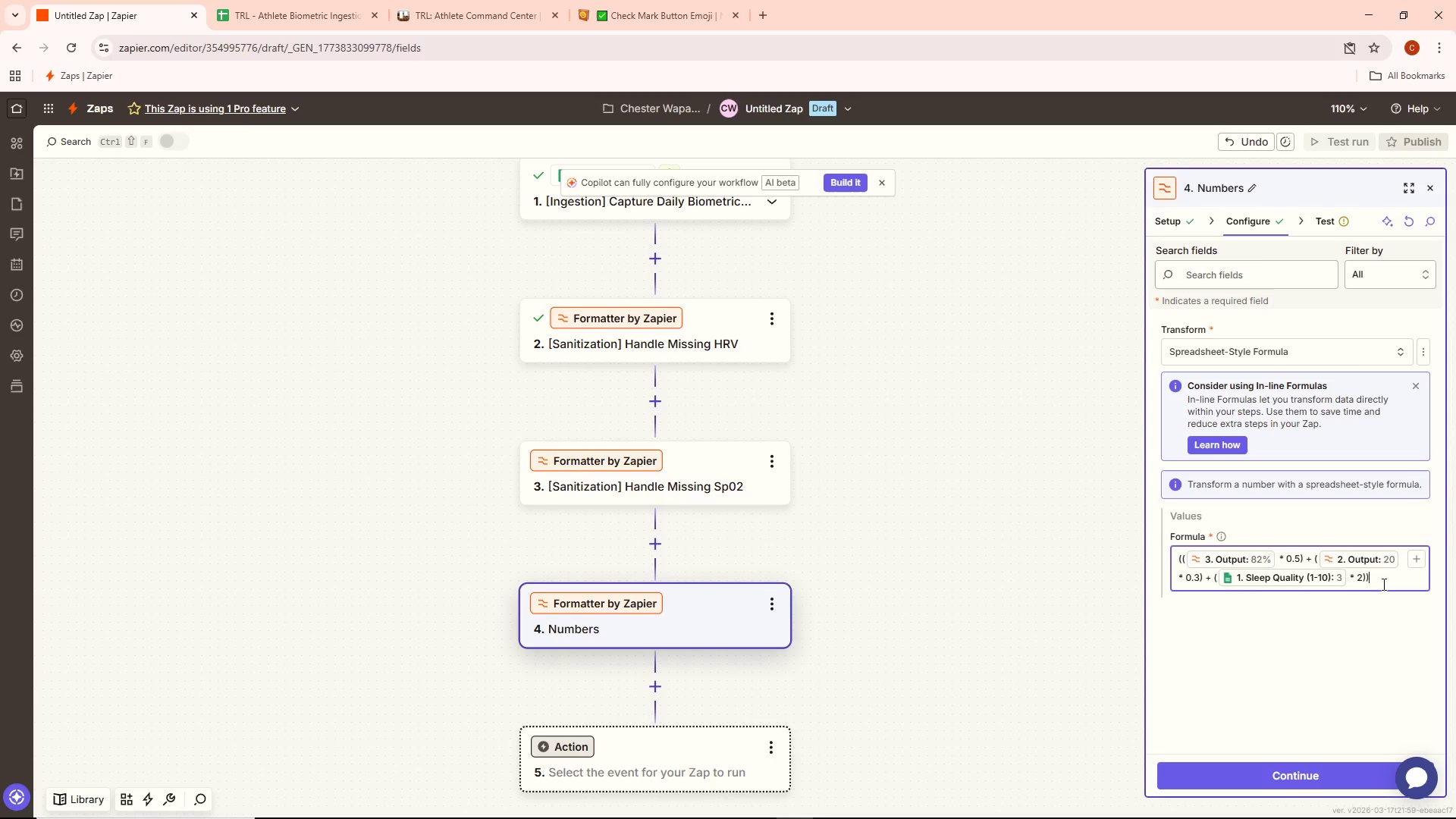 
left_click([1325, 774])
 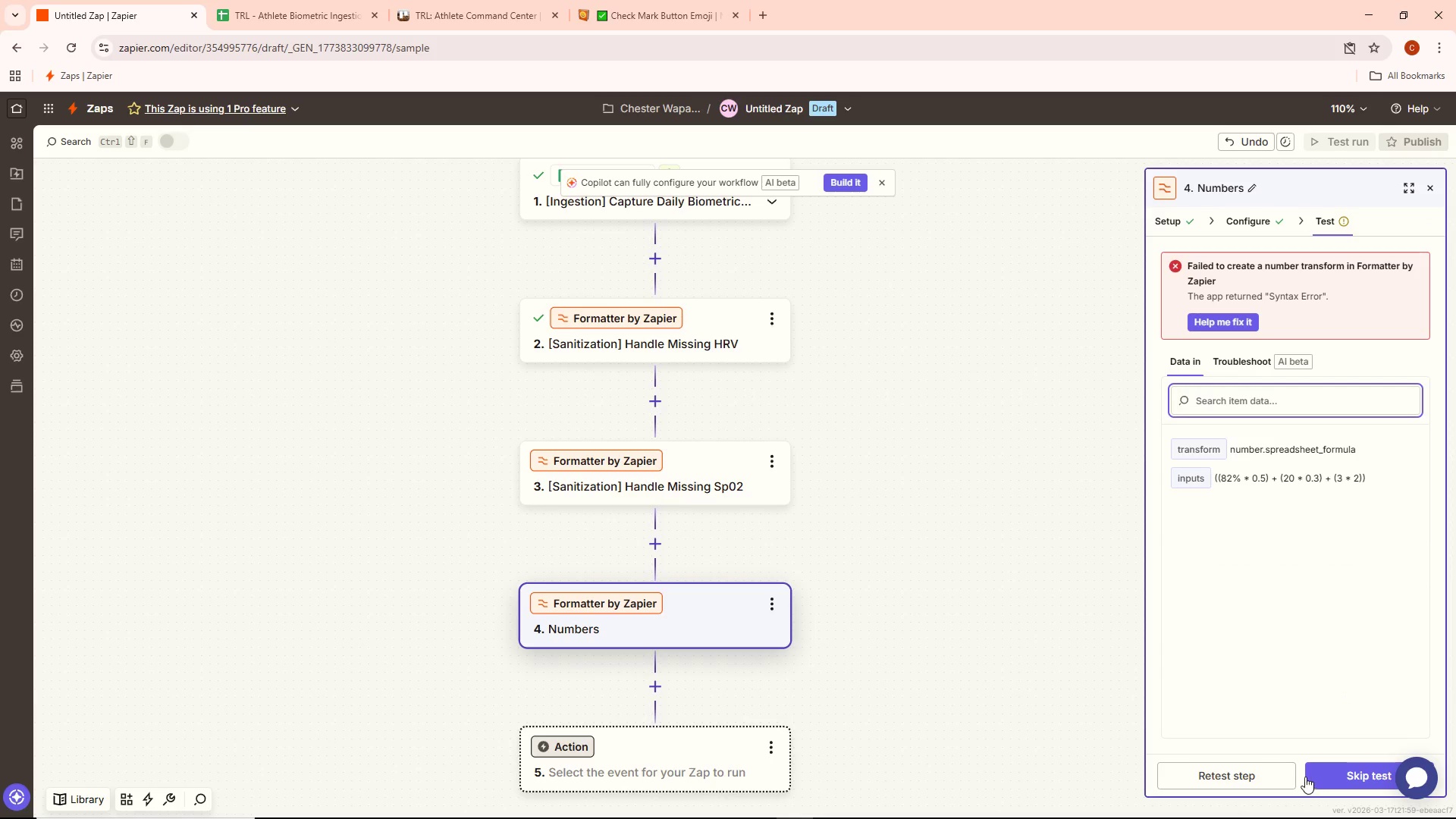 
left_click([1280, 776])
 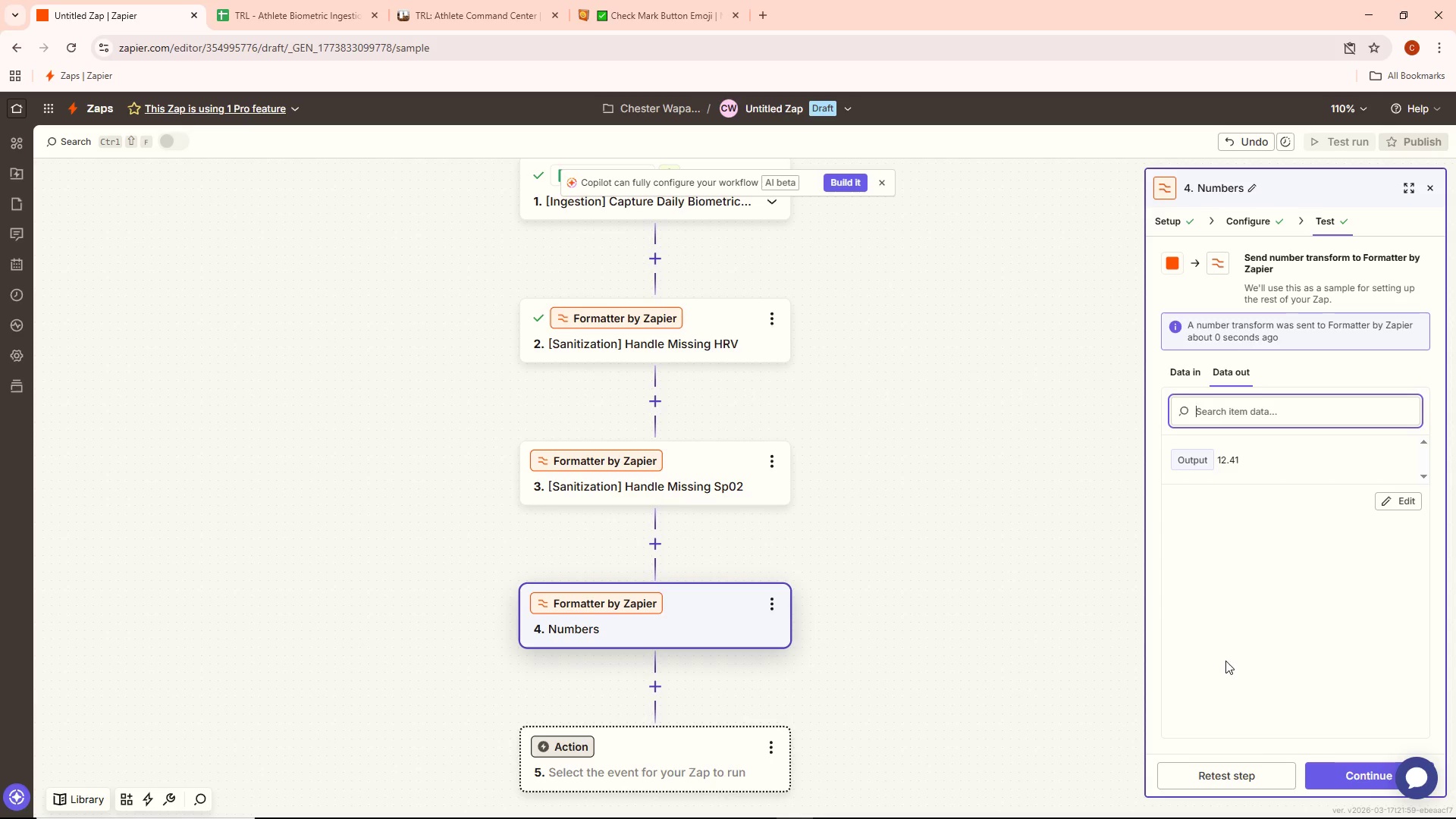 
wait(10.05)
 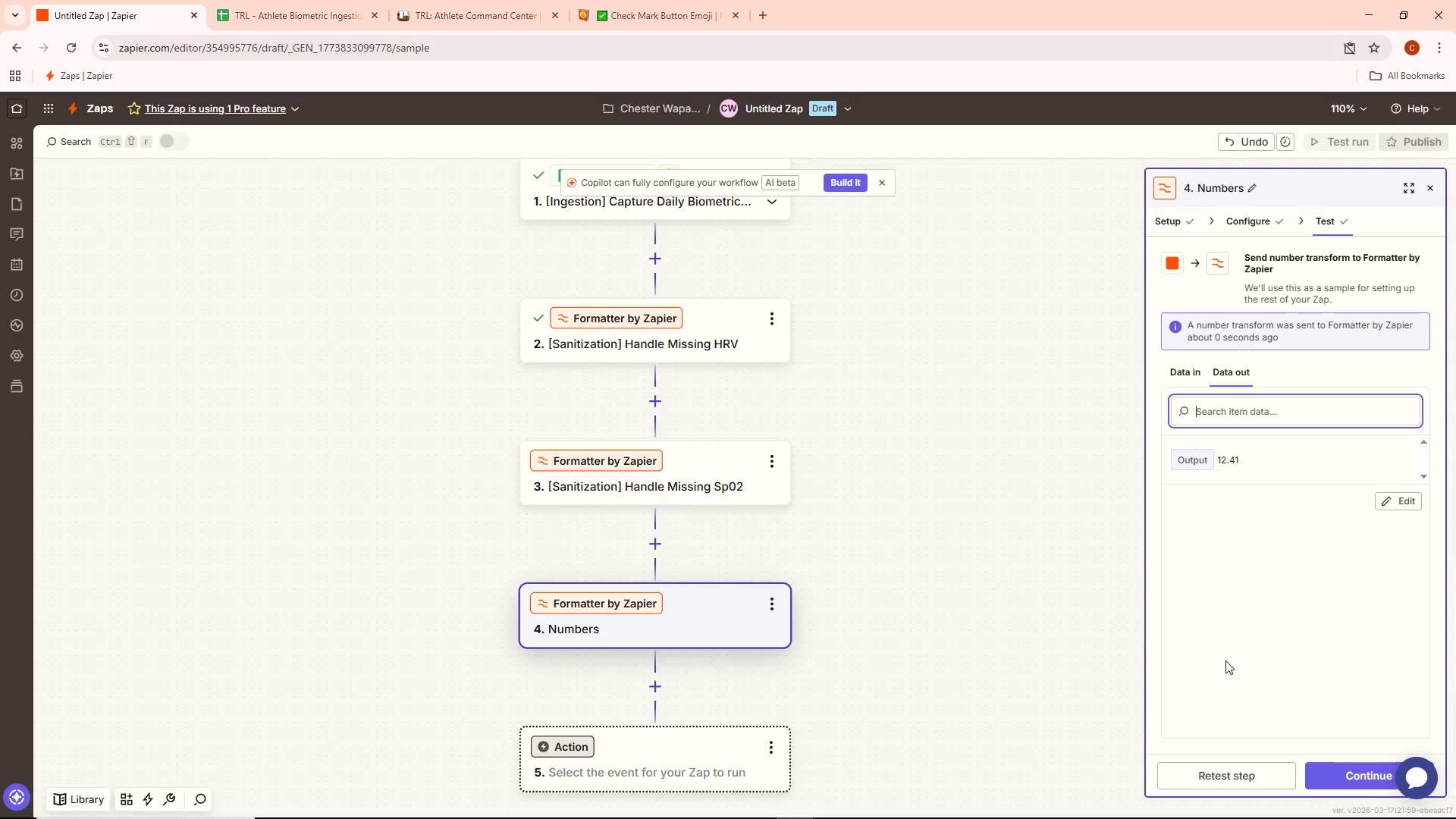 
left_click([1257, 221])
 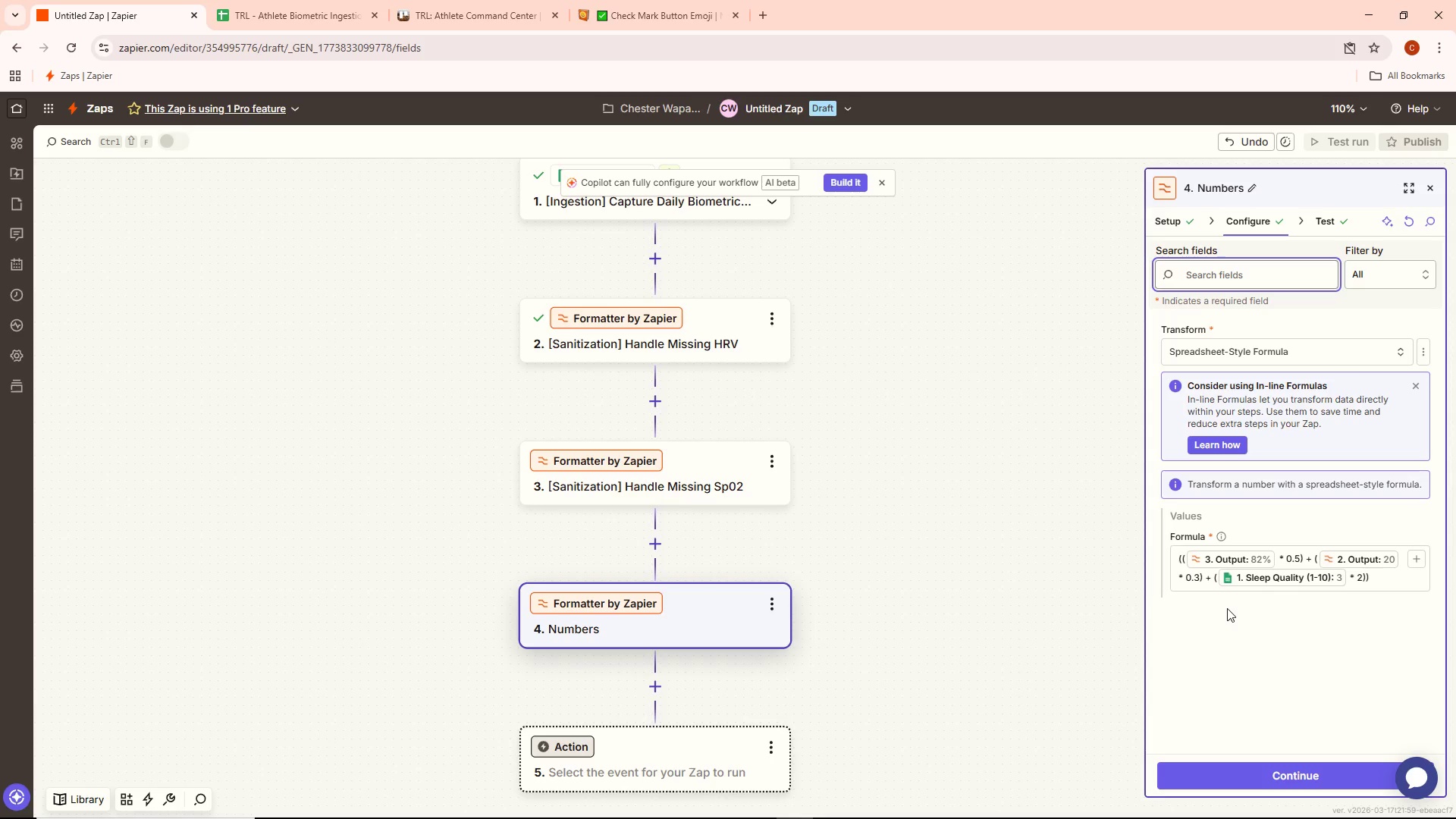 
wait(35.84)
 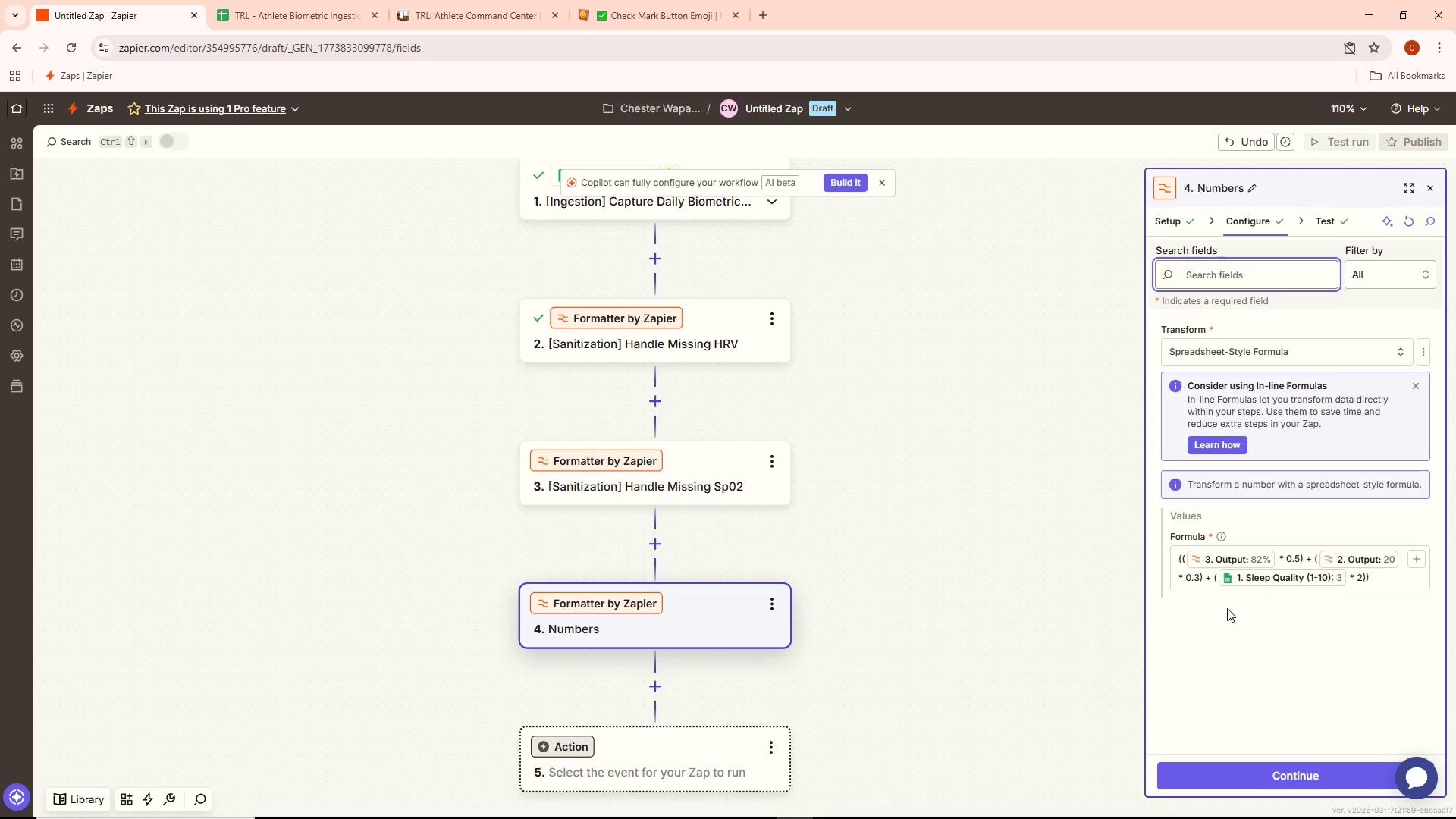 
scroll: coordinate [871, 607], scroll_direction: up, amount: 1.0
 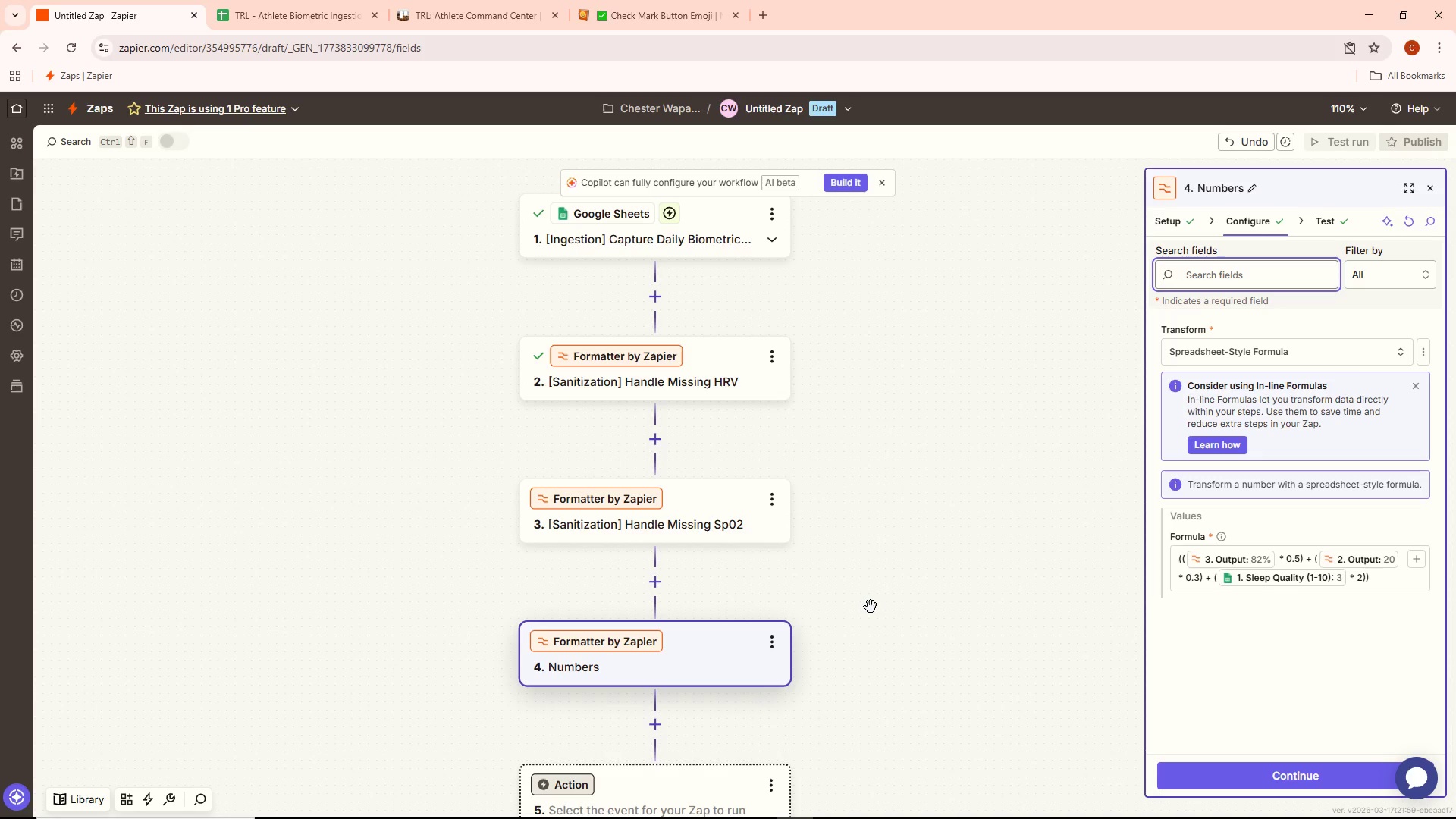 
wait(5.31)
 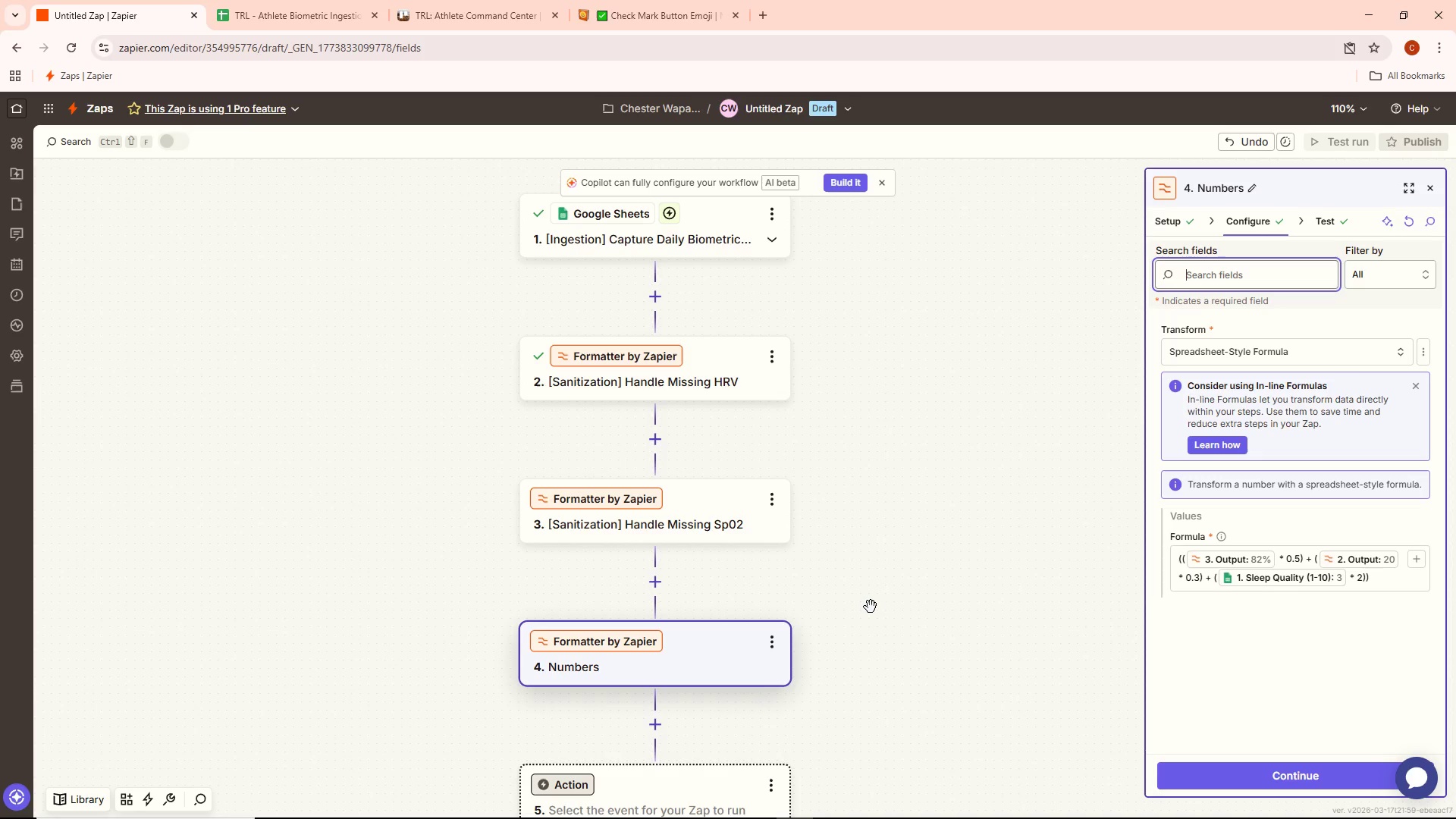 
left_click([768, 648])
 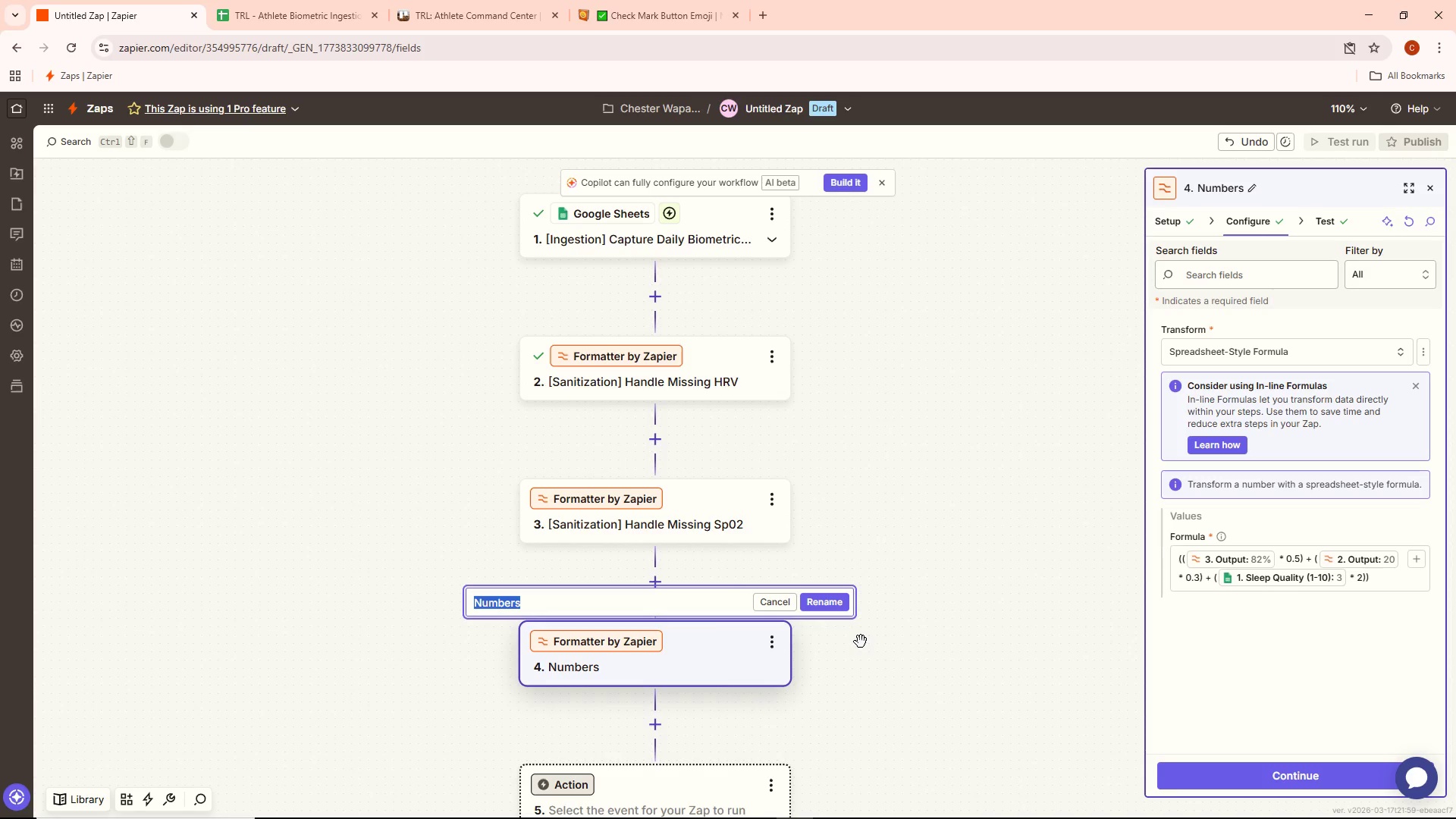 
key(Backspace)
 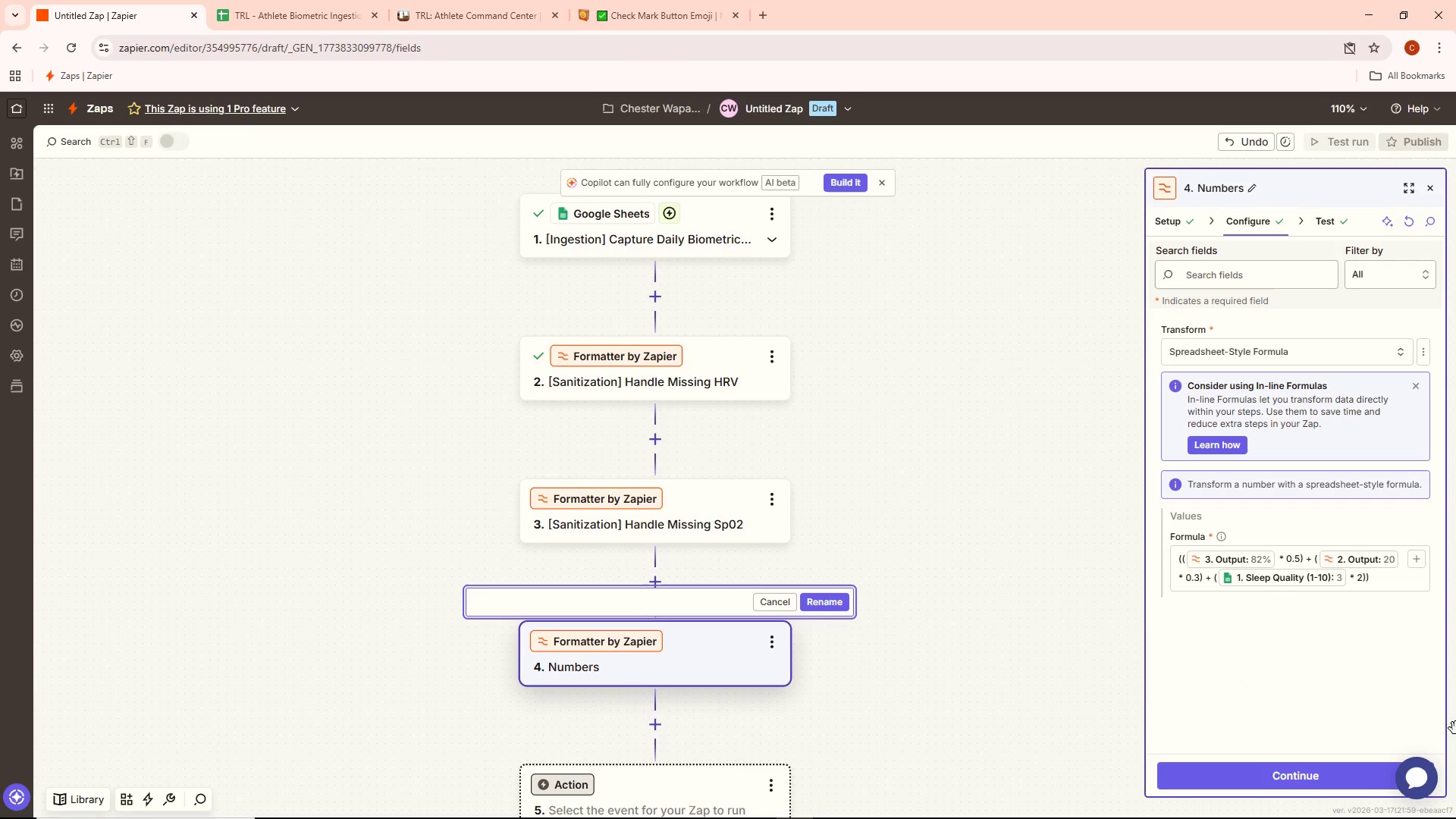 
wait(5.02)
 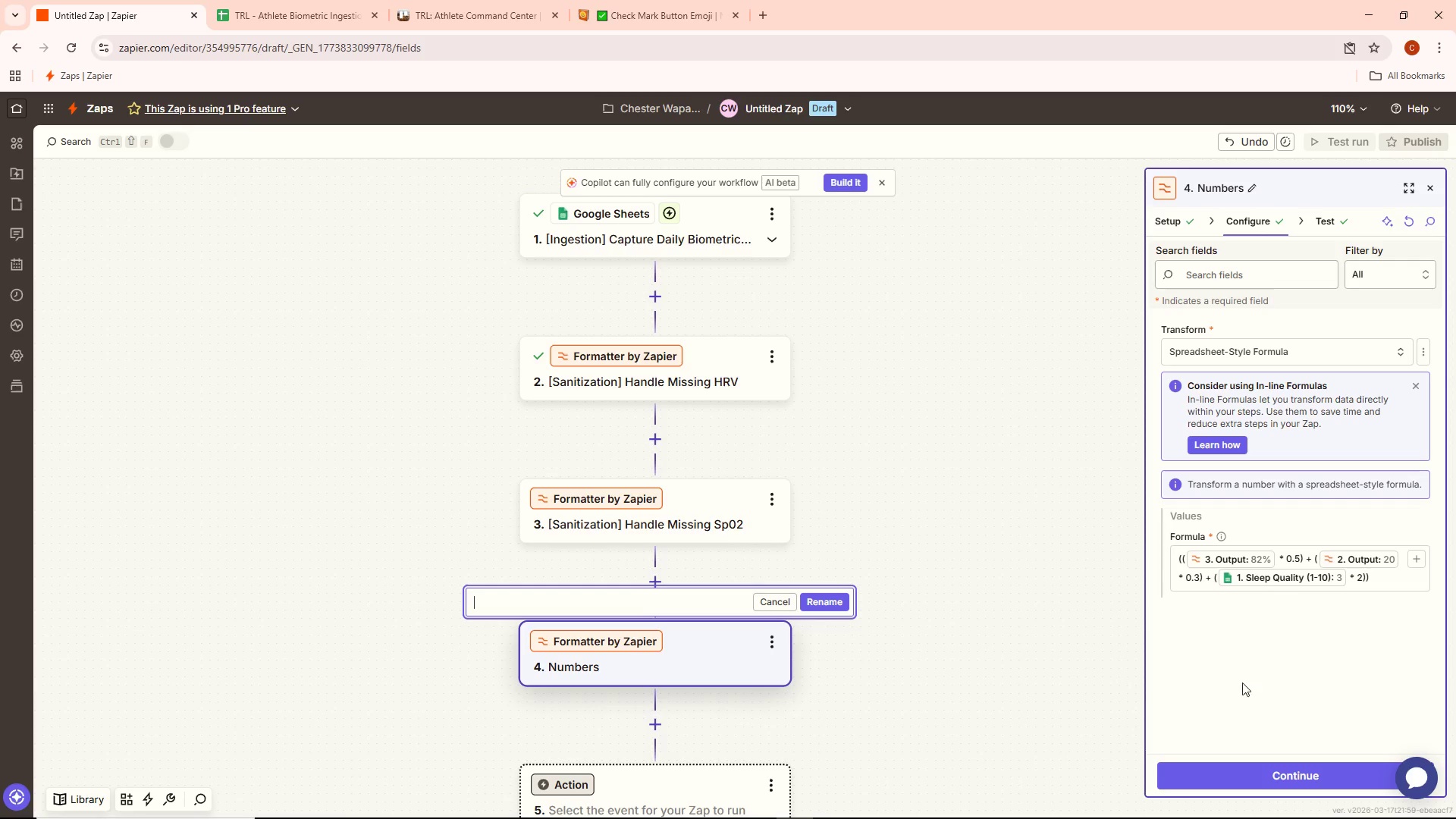 
key(BracketLeft)
 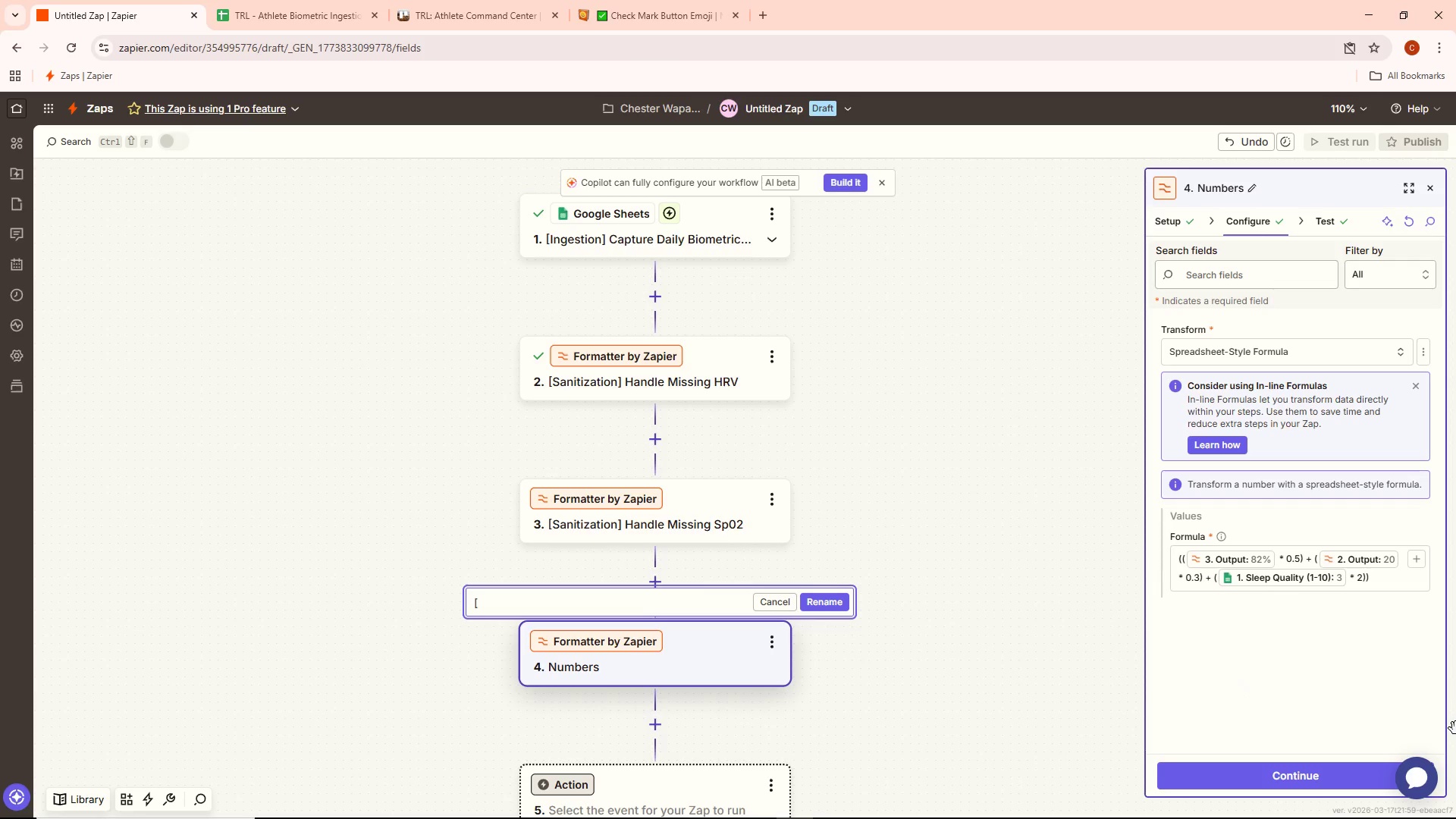 
type(Engine] Execute Weighted Readi)
key(Backspace)
type(iness Math)
 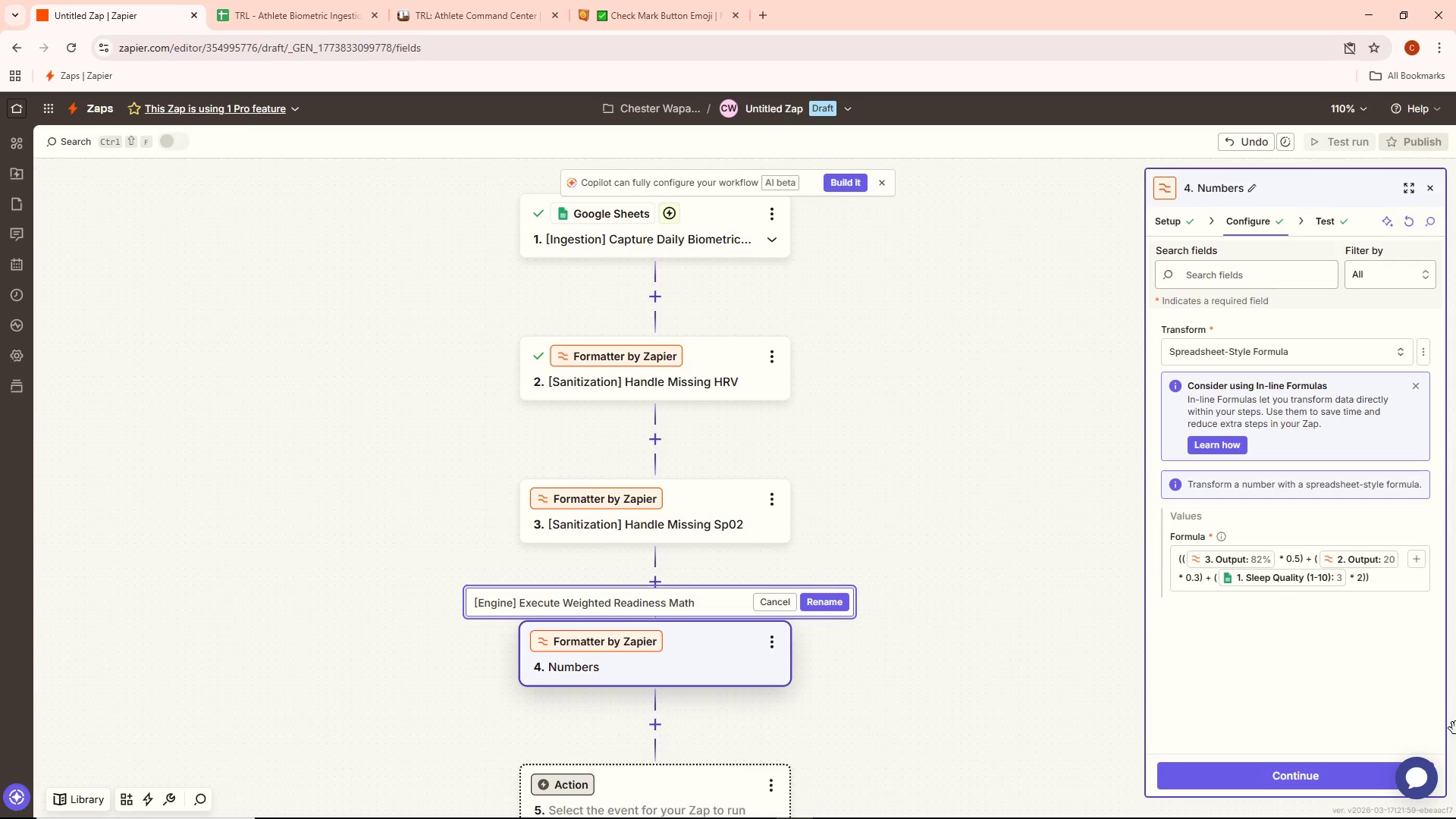 
wait(12.81)
 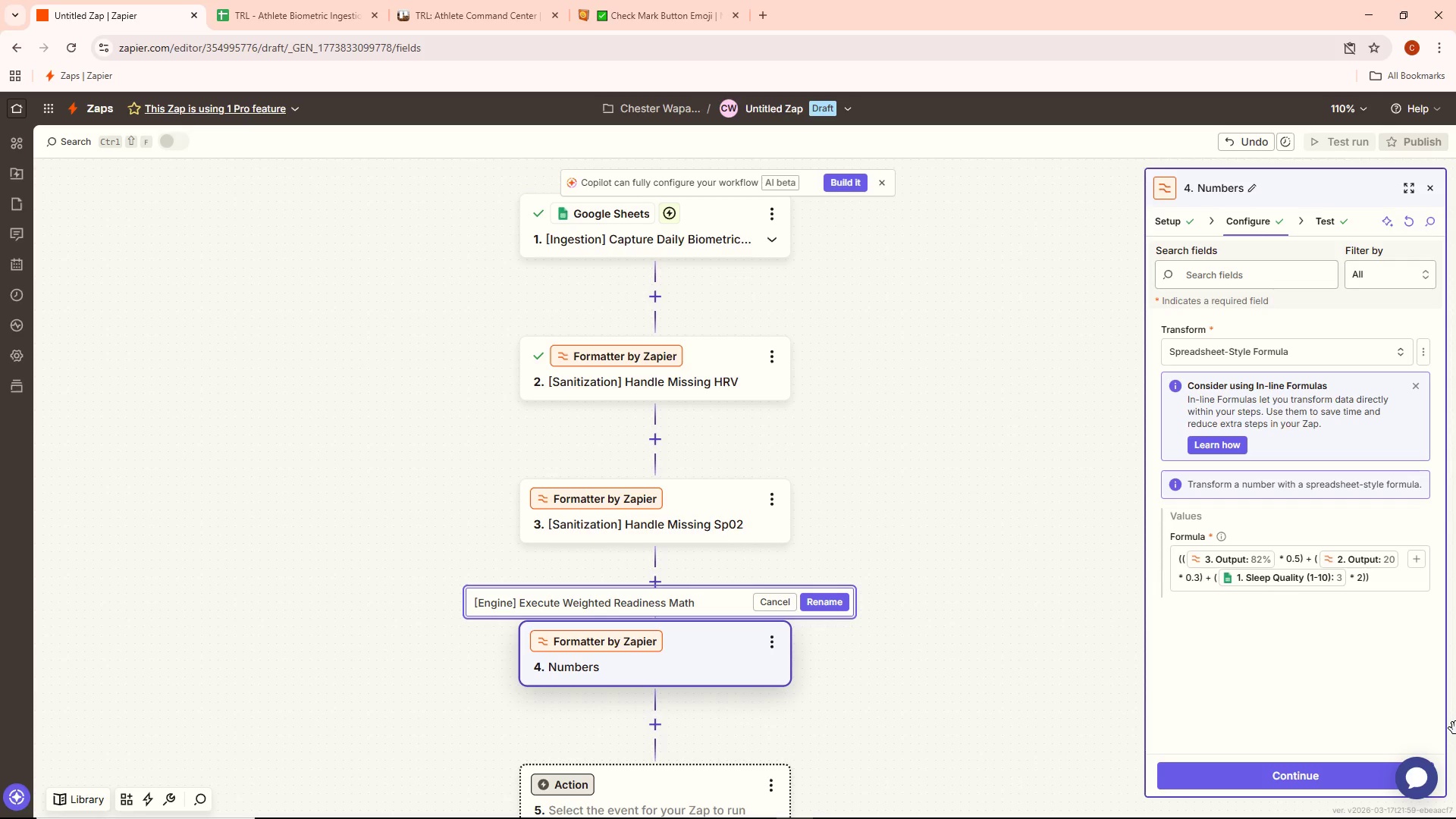 
left_click([819, 594])
 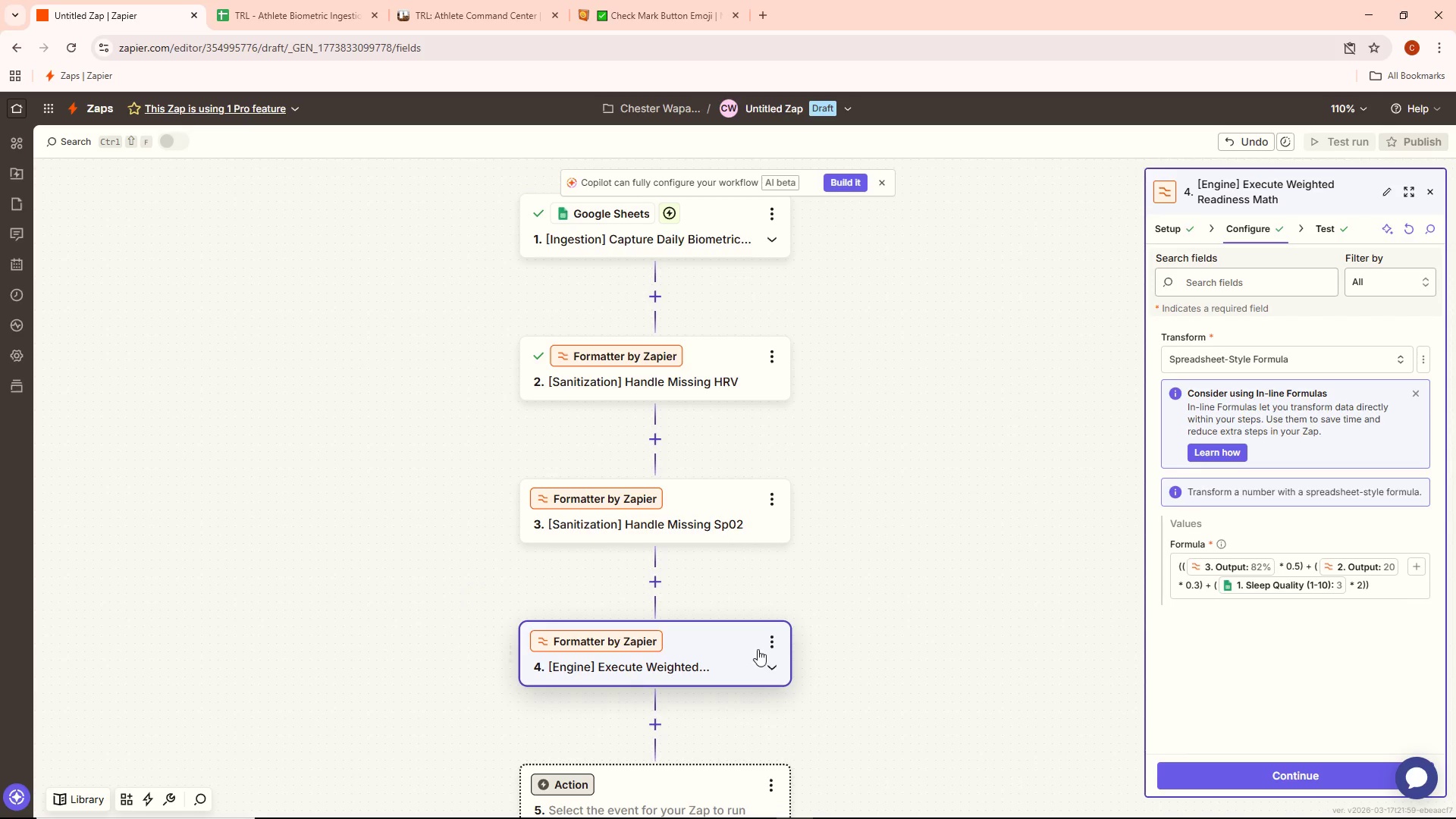 
left_click([778, 670])
 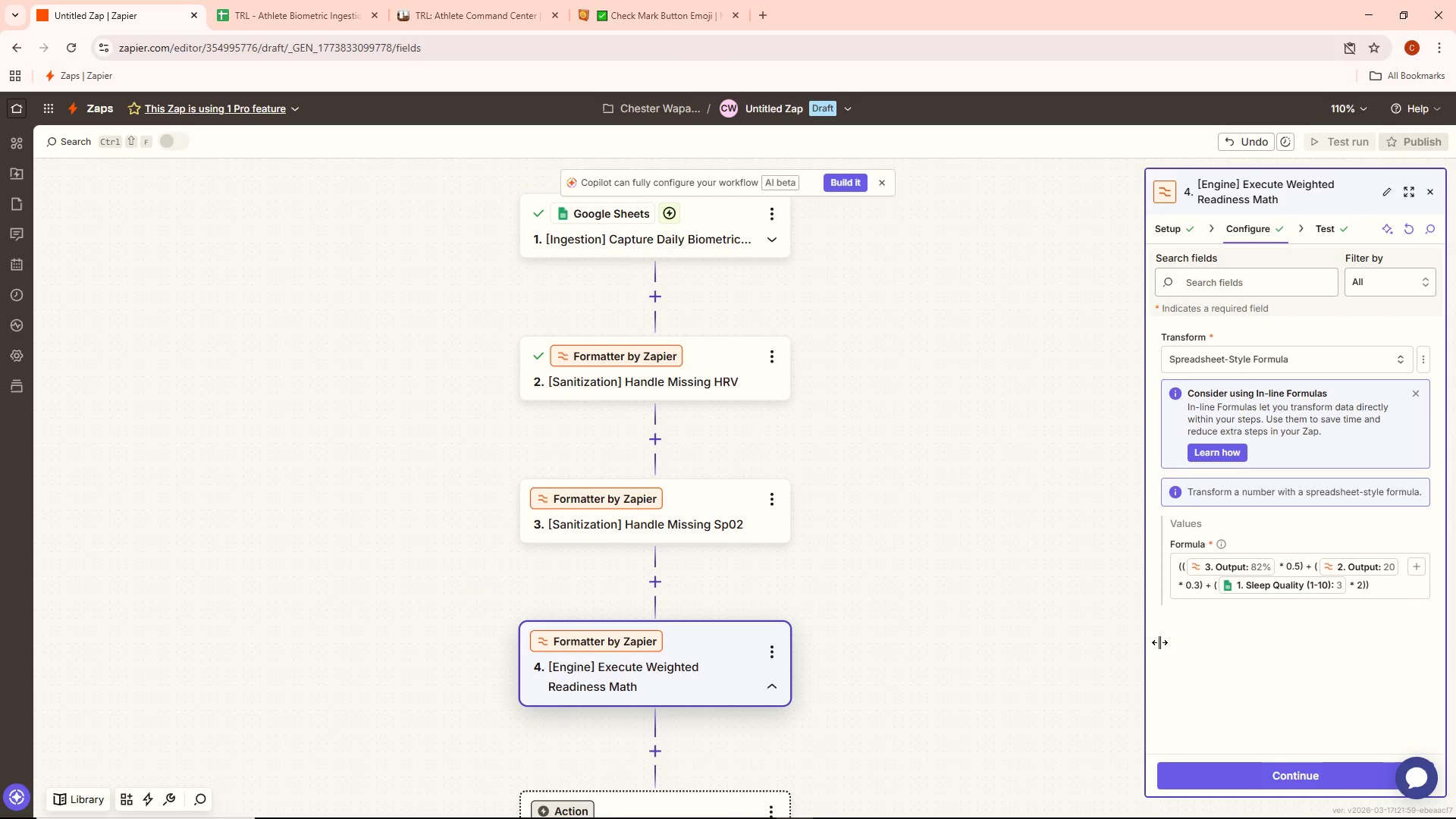 
scroll: coordinate [1283, 599], scroll_direction: down, amount: 3.0
 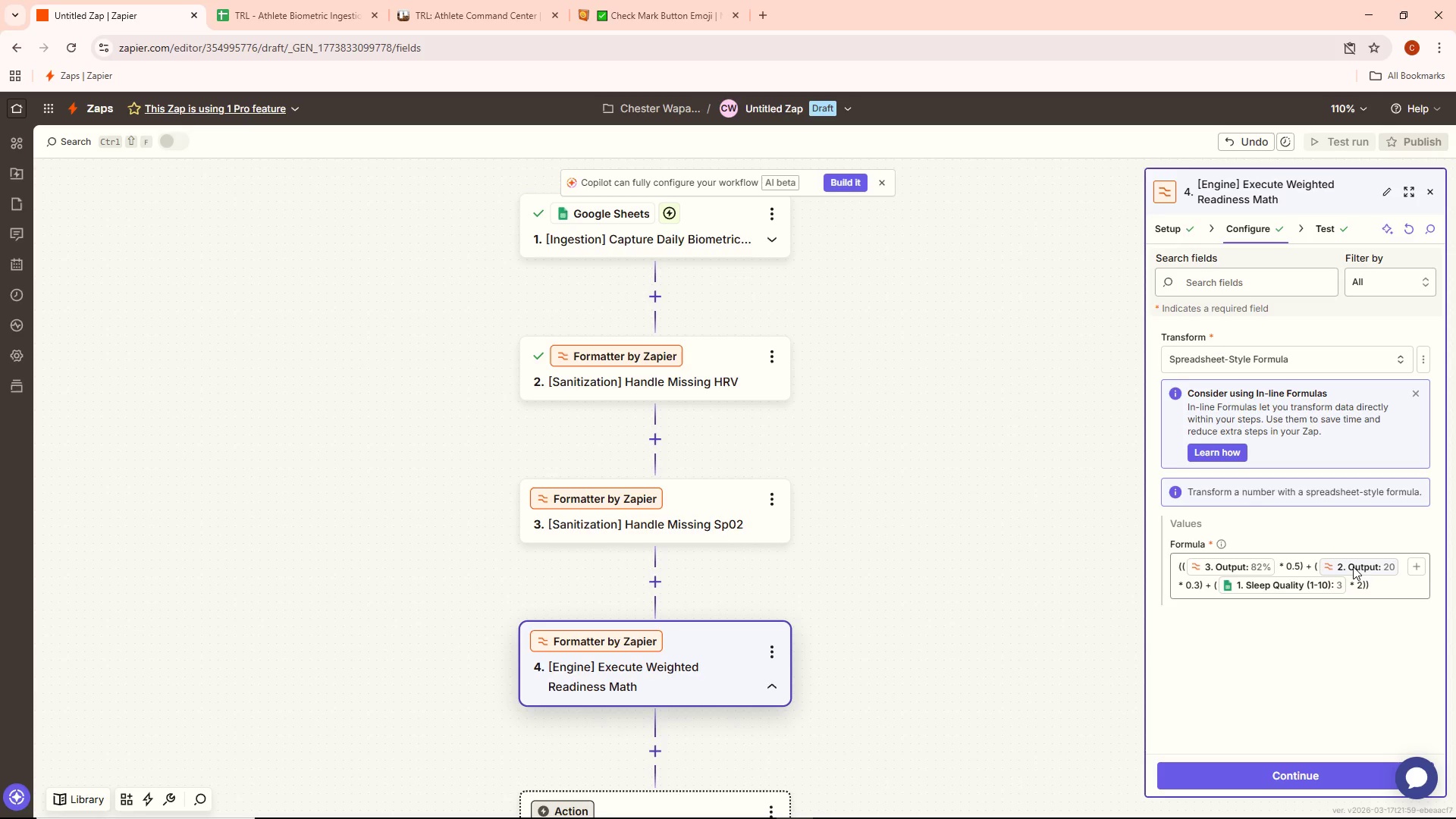 
wait(11.32)
 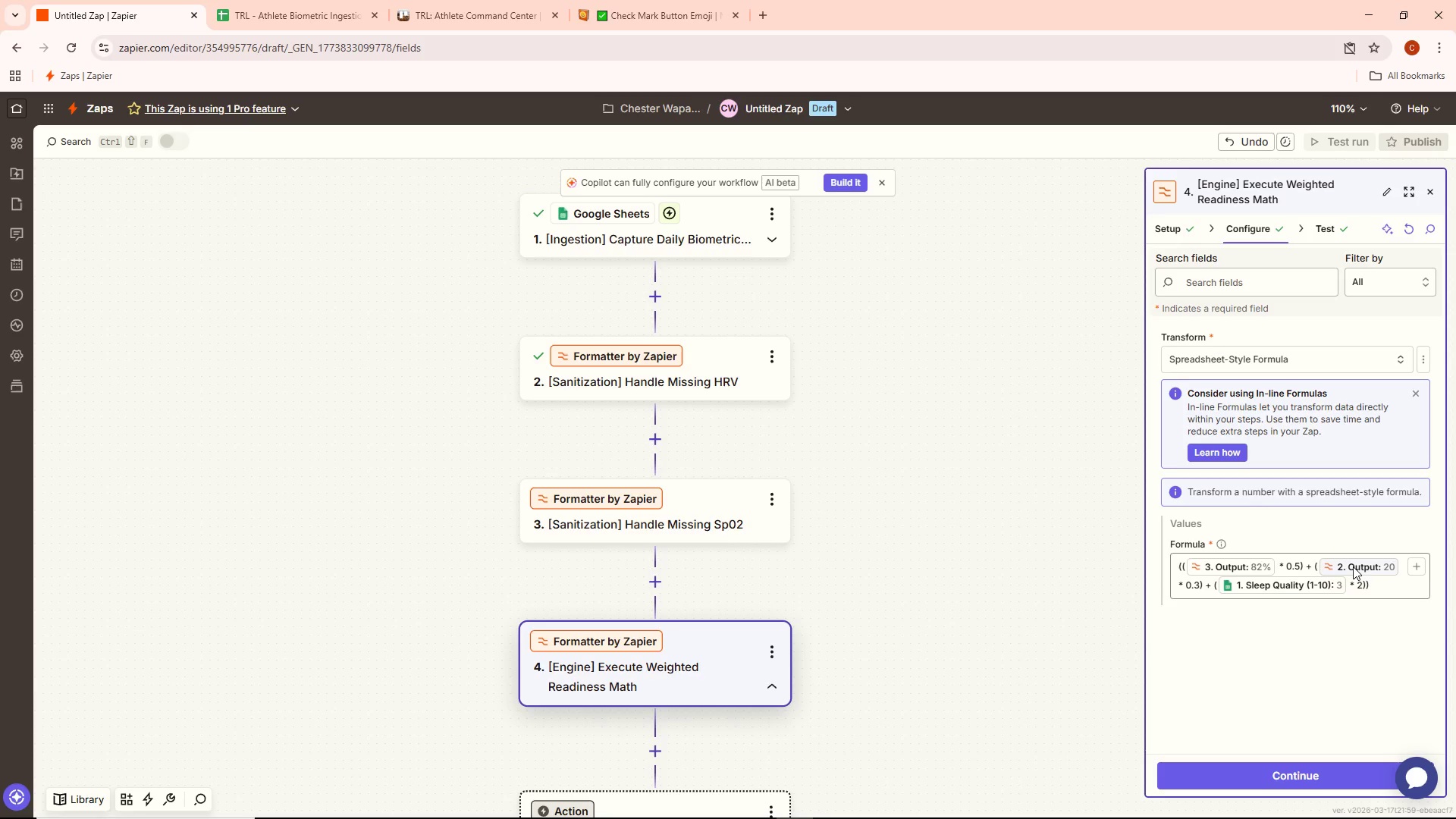 
left_click([1376, 767])
 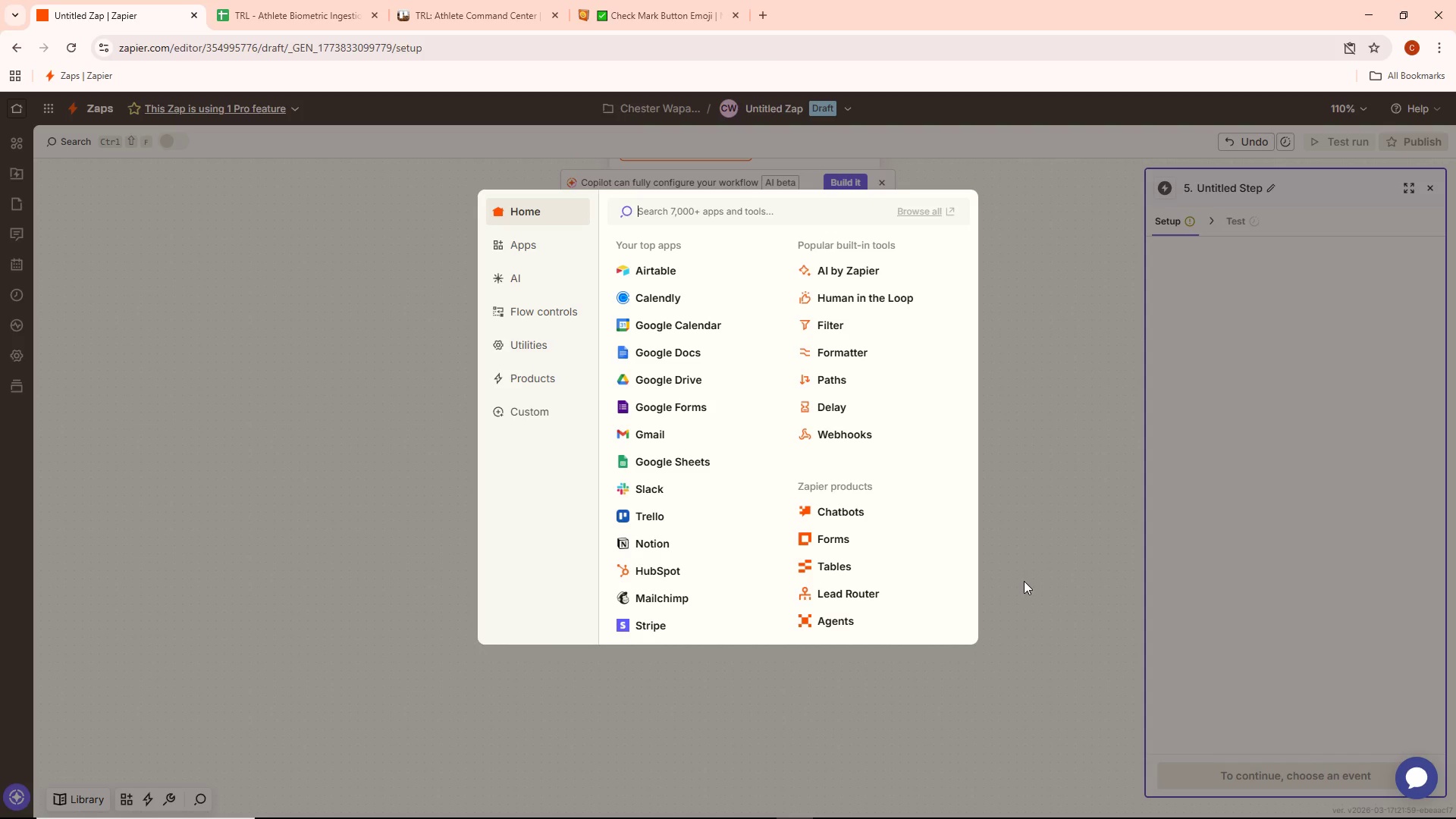 
wait(24.44)
 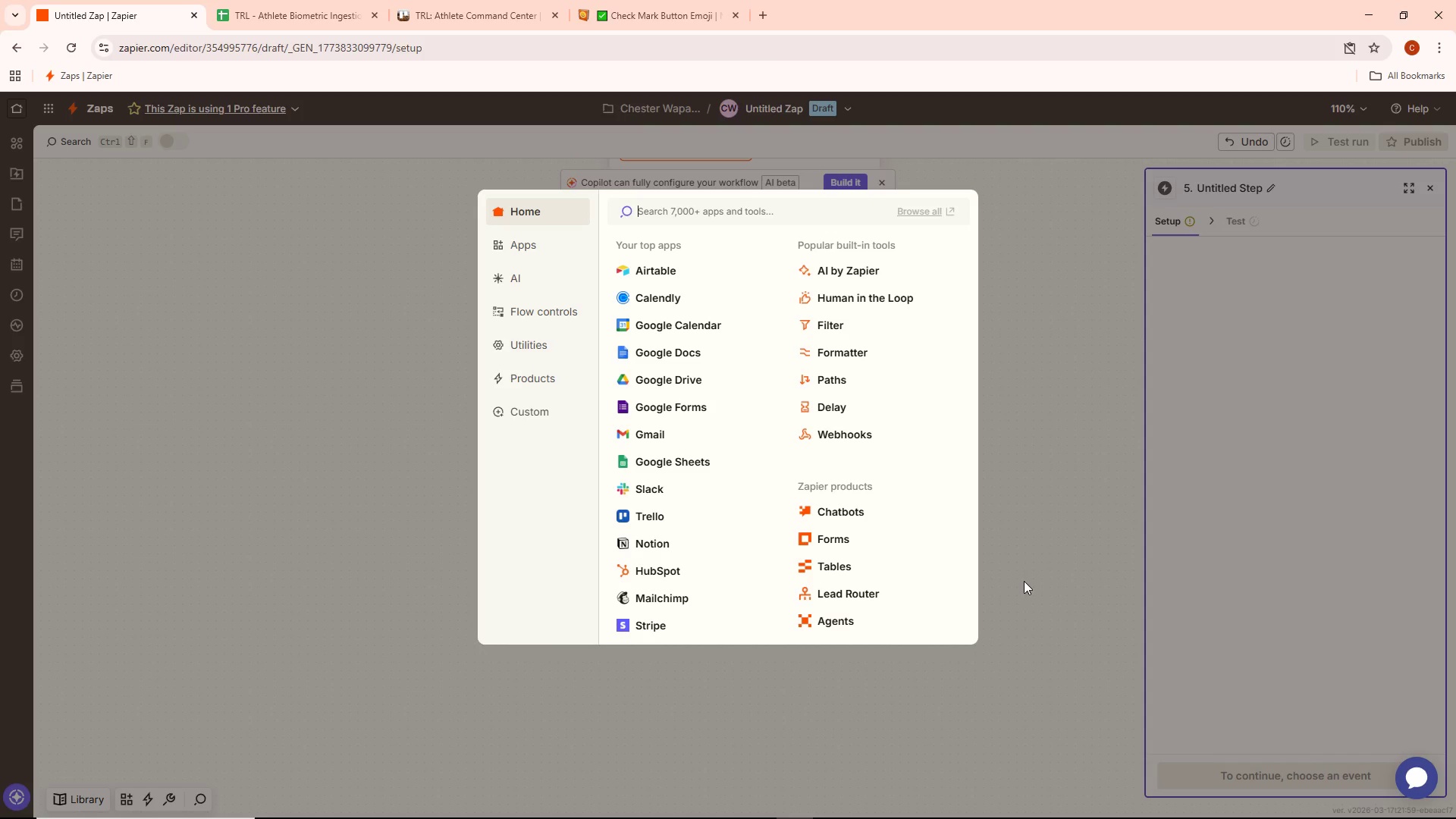 
scroll: coordinate [748, 344], scroll_direction: up, amount: 15.0
 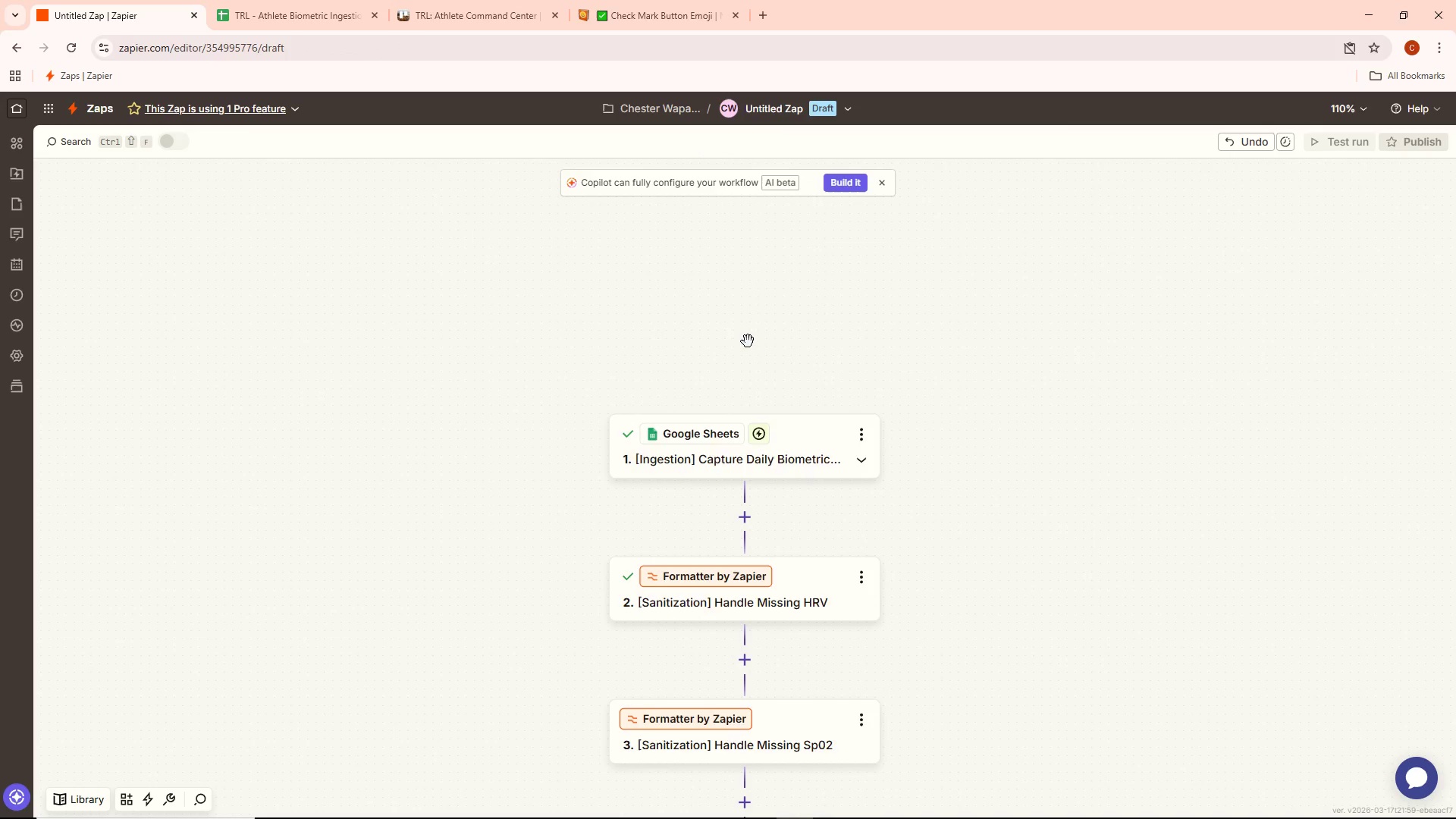 
scroll: coordinate [748, 337], scroll_direction: down, amount: 10.0
 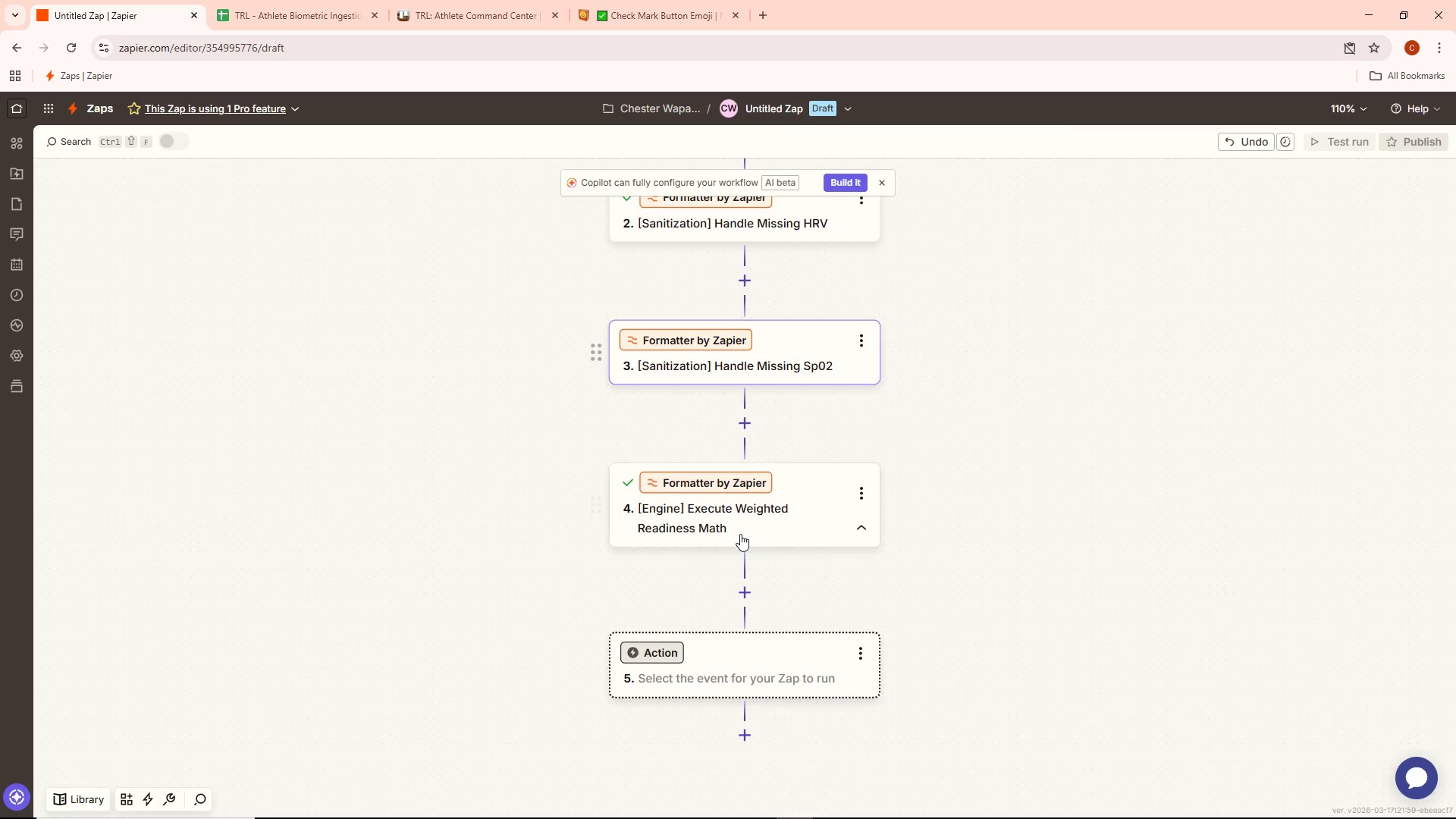 
double_click([740, 532])
 